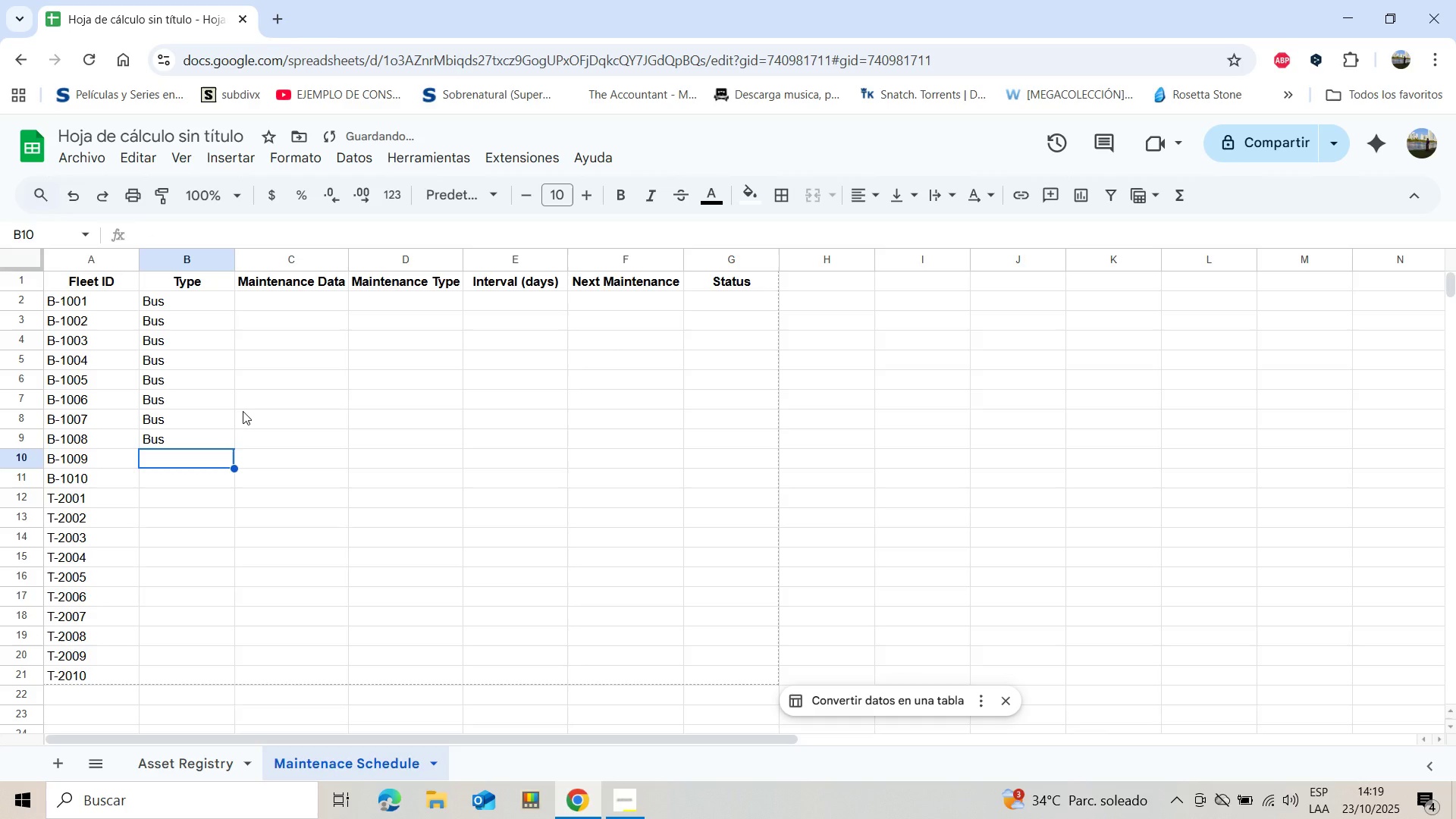 
type(bus)
 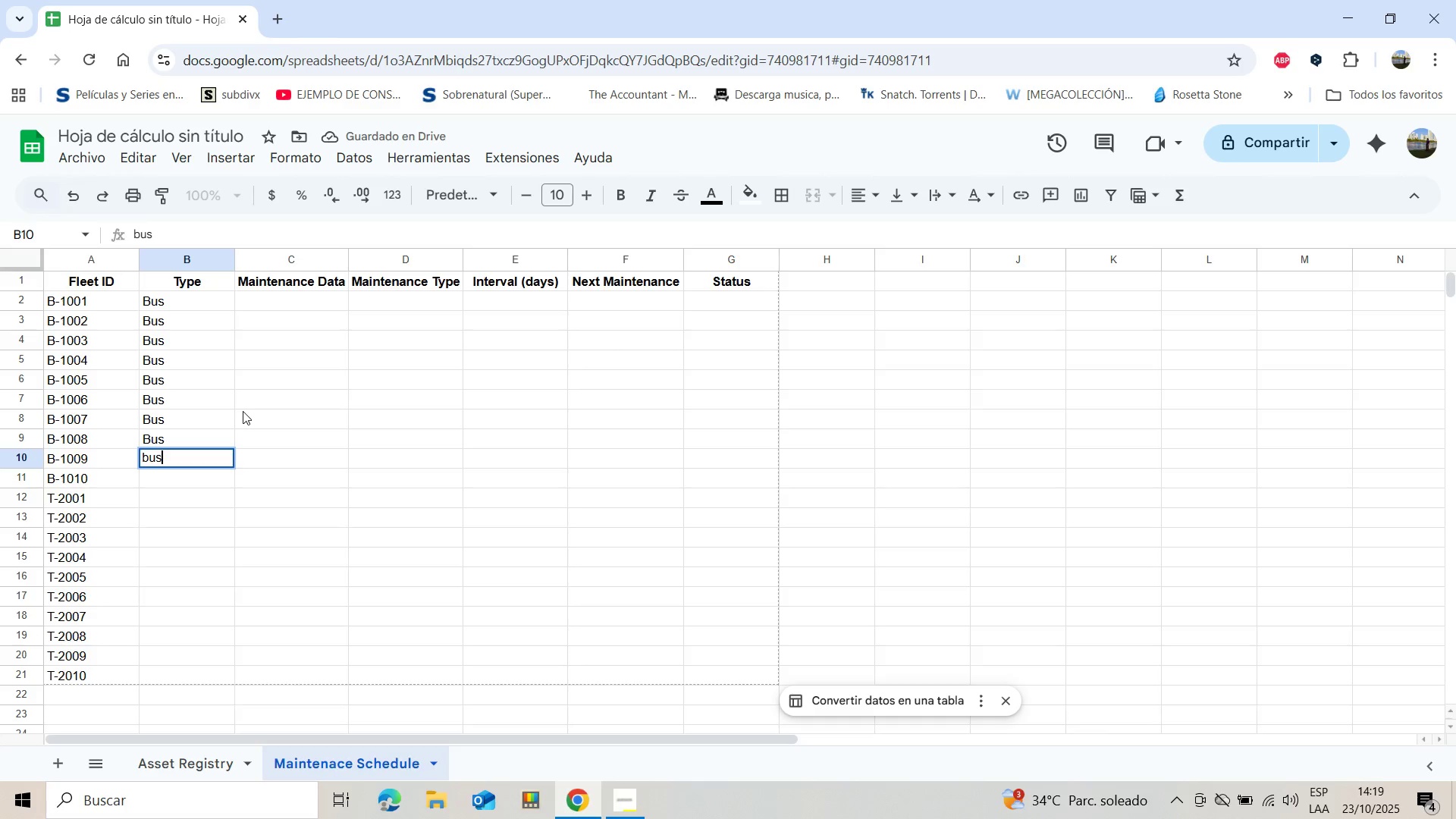 
key(Enter)
 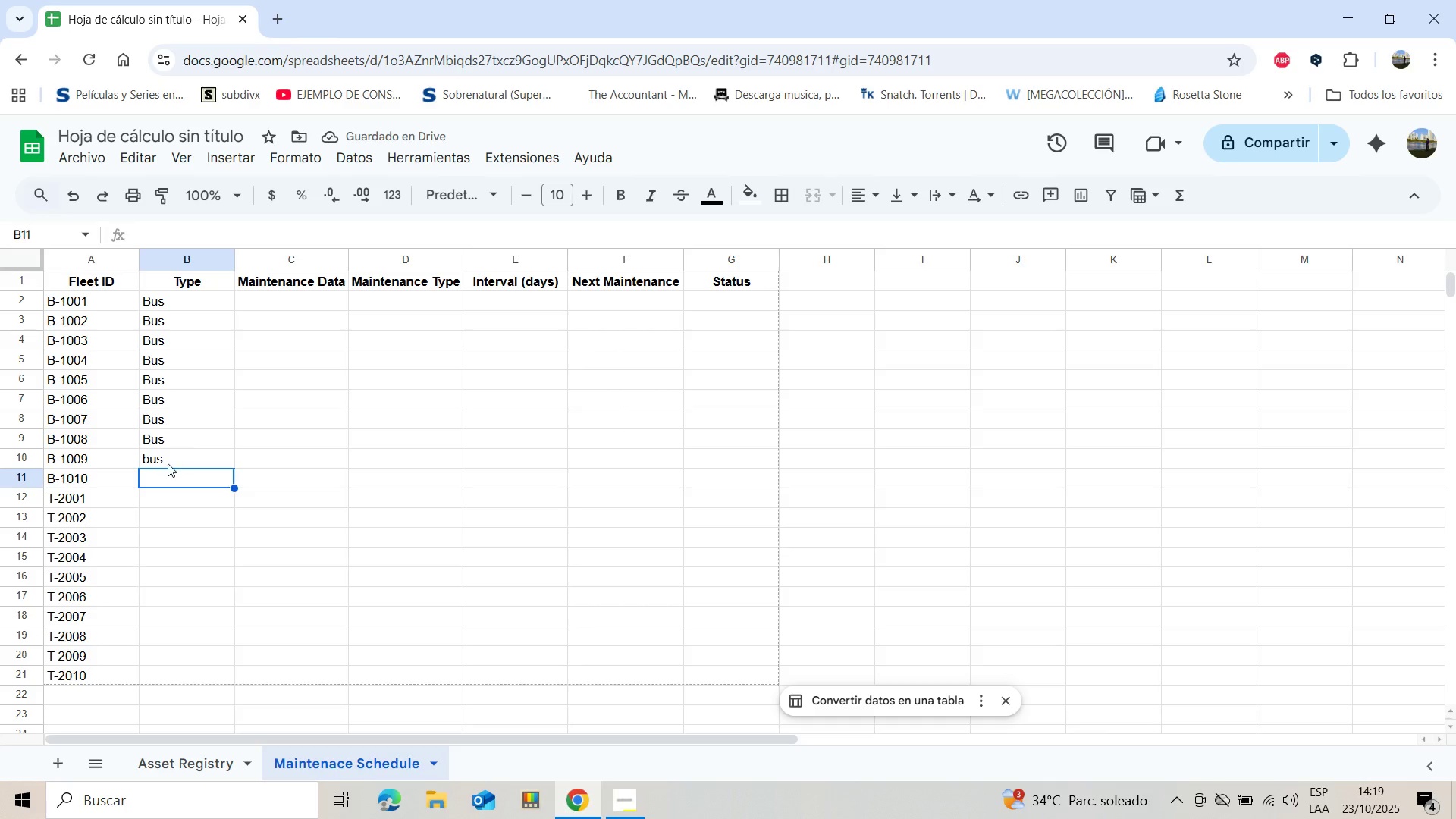 
double_click([152, 458])
 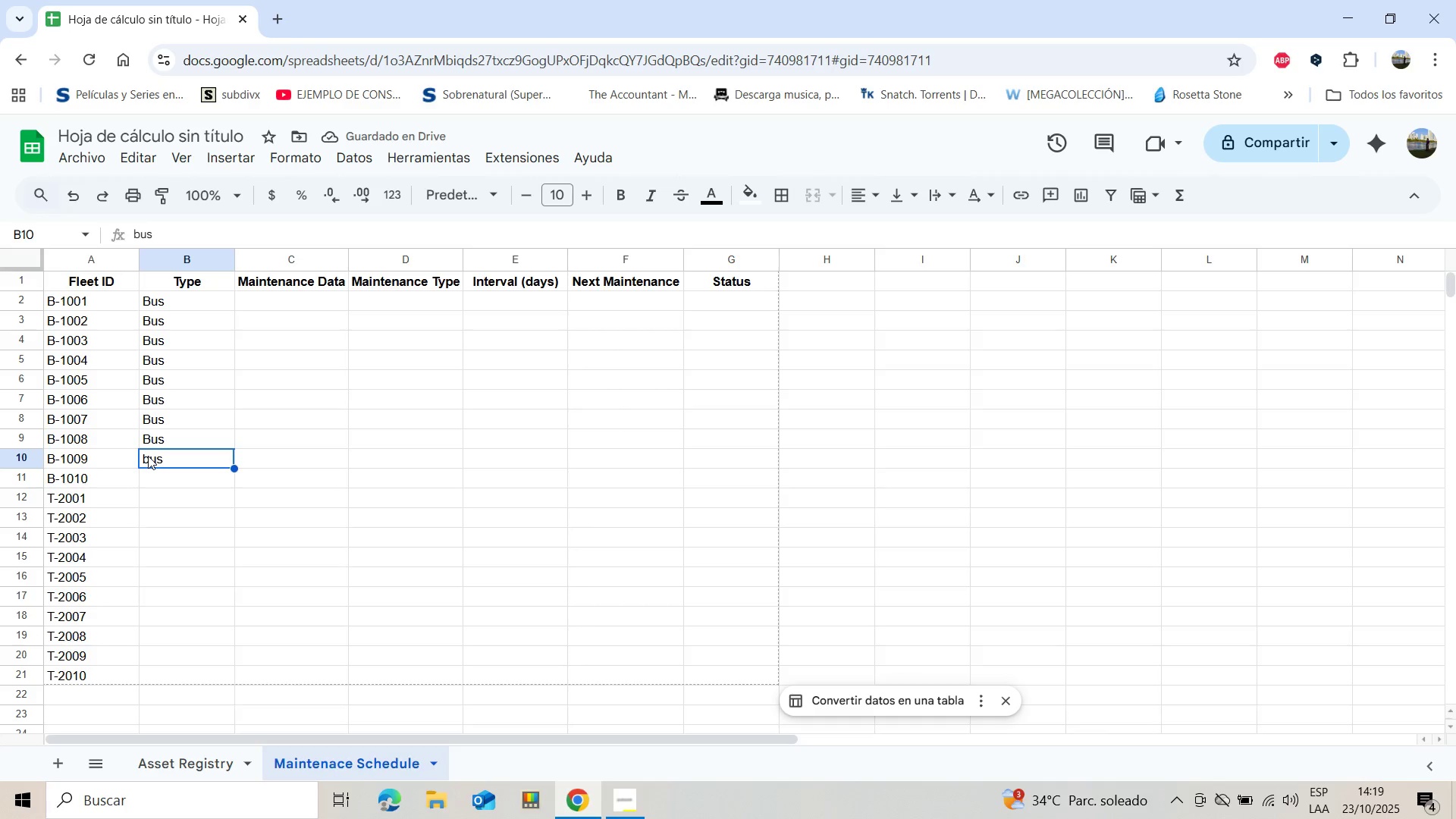 
double_click([148, 456])
 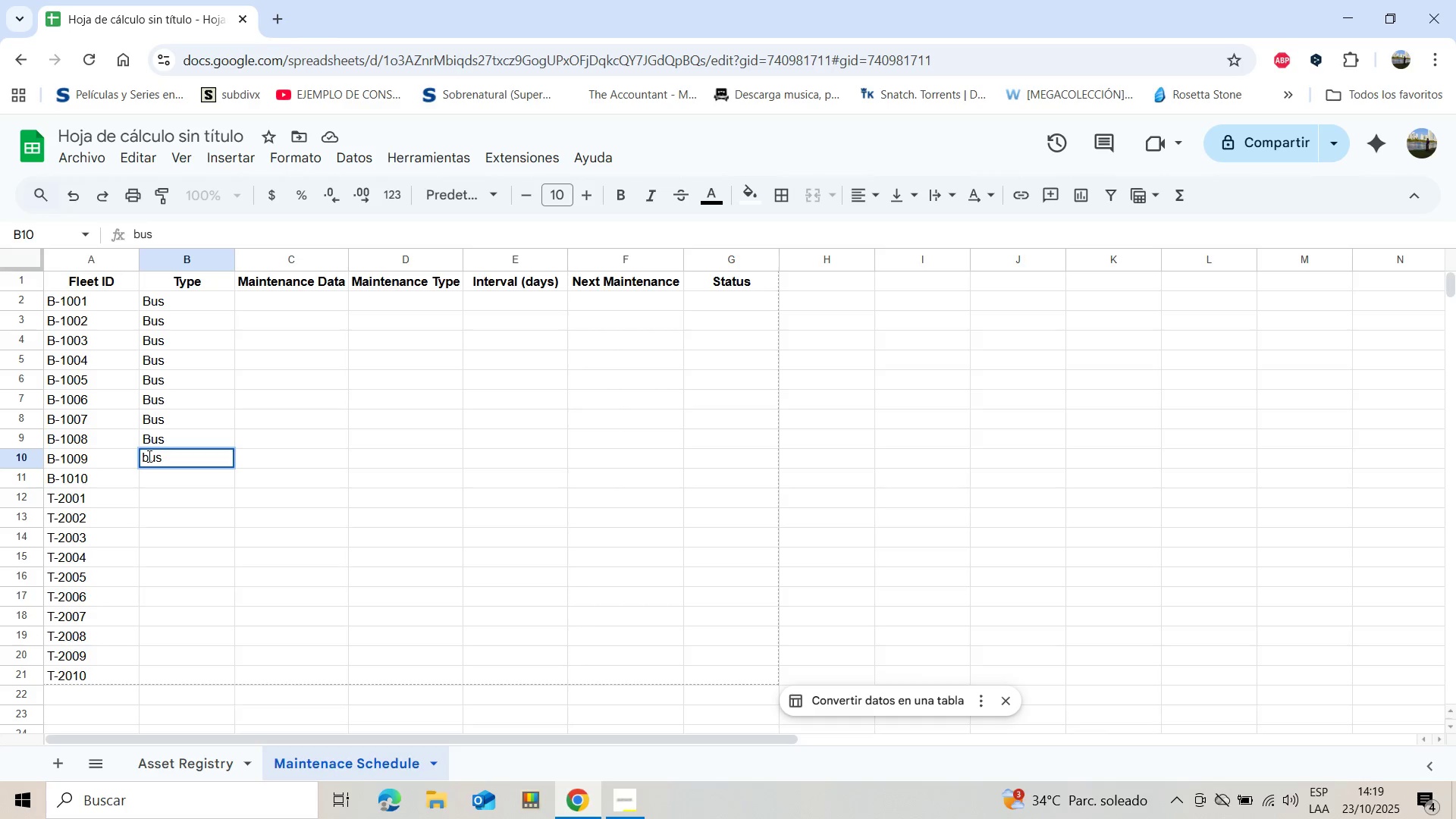 
key(Backspace)
type(B)
key(Backspace)
key(Backspace)
key(Backspace)
type(bus)
 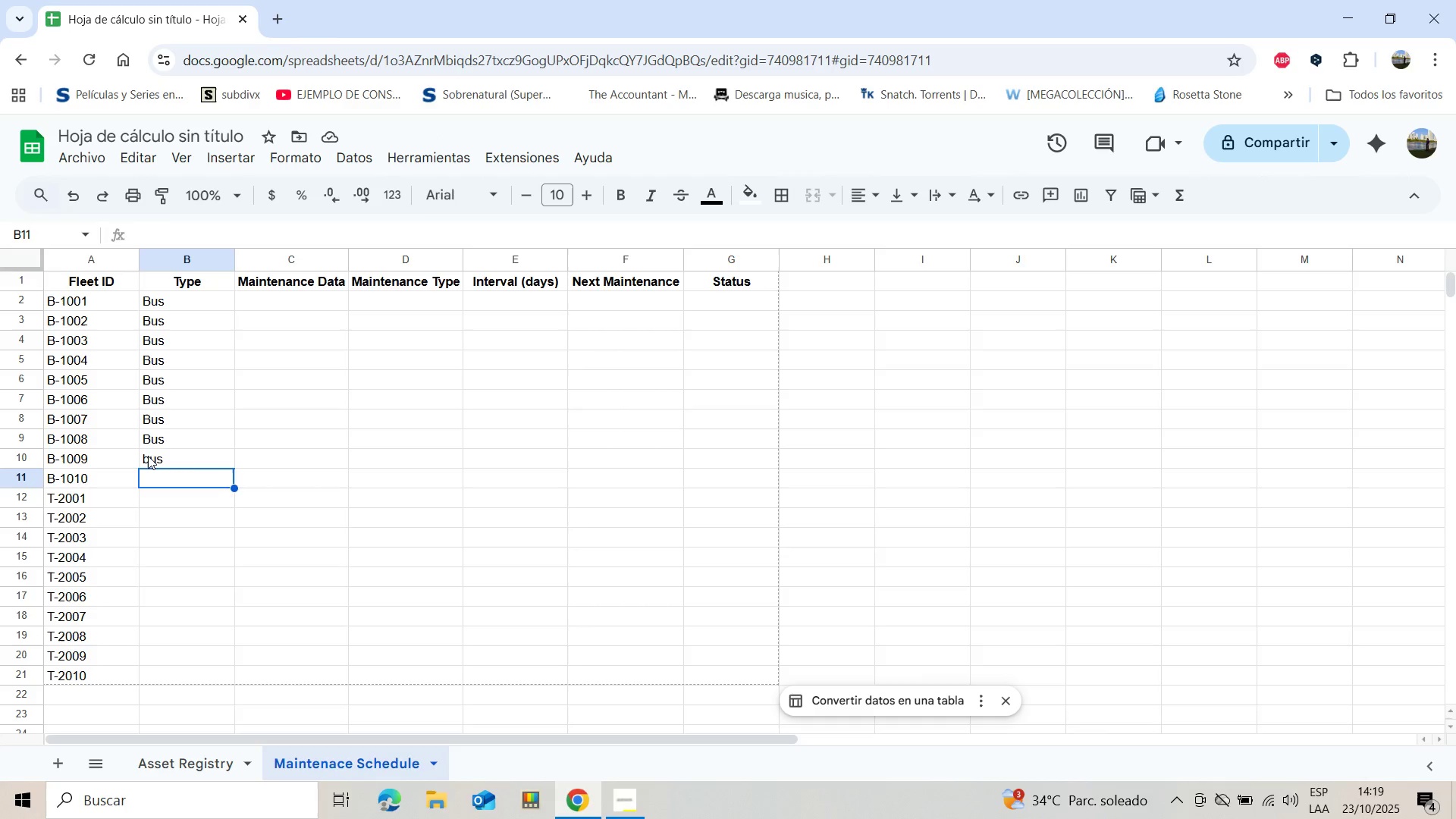 
 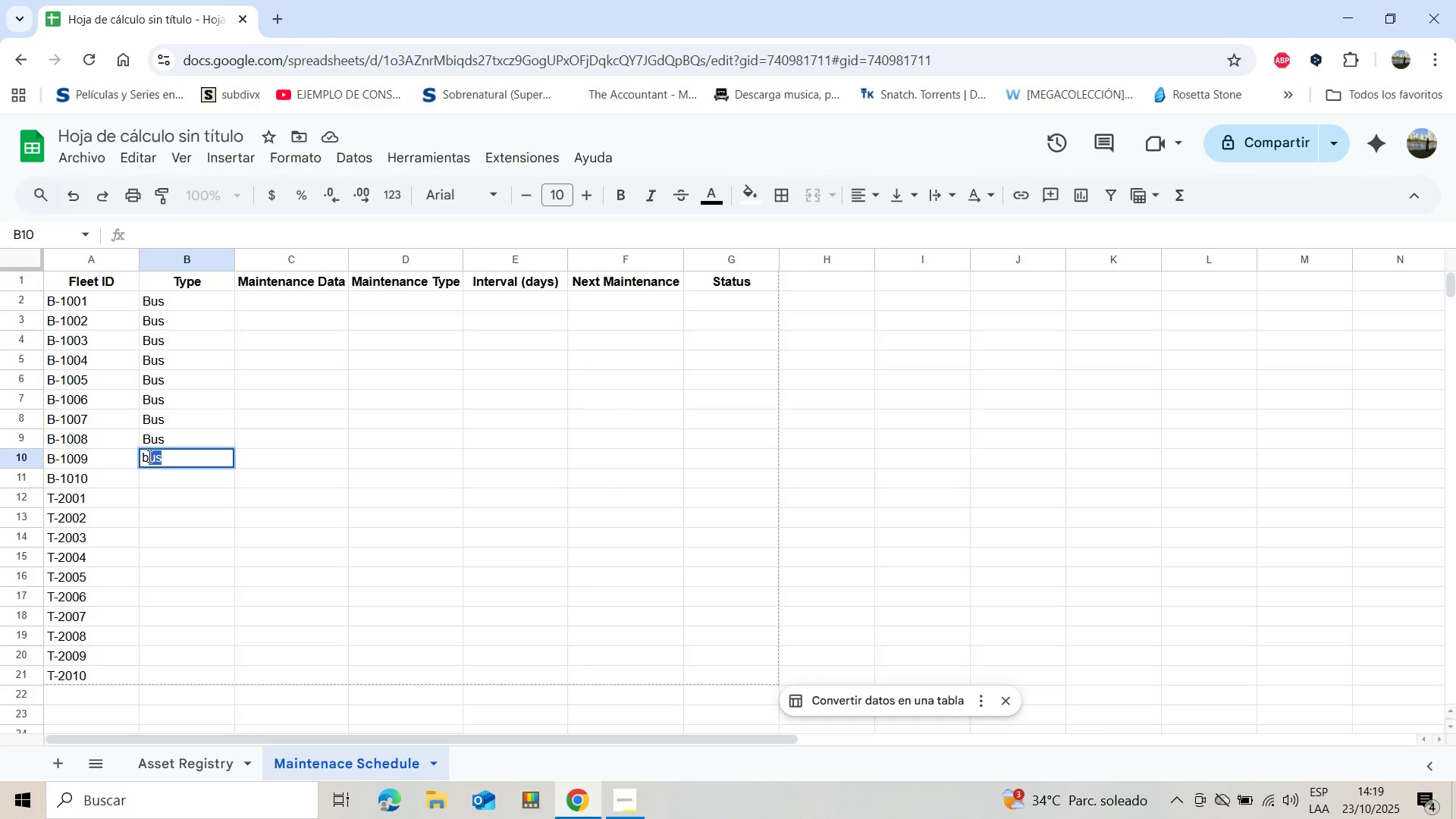 
key(Enter)
 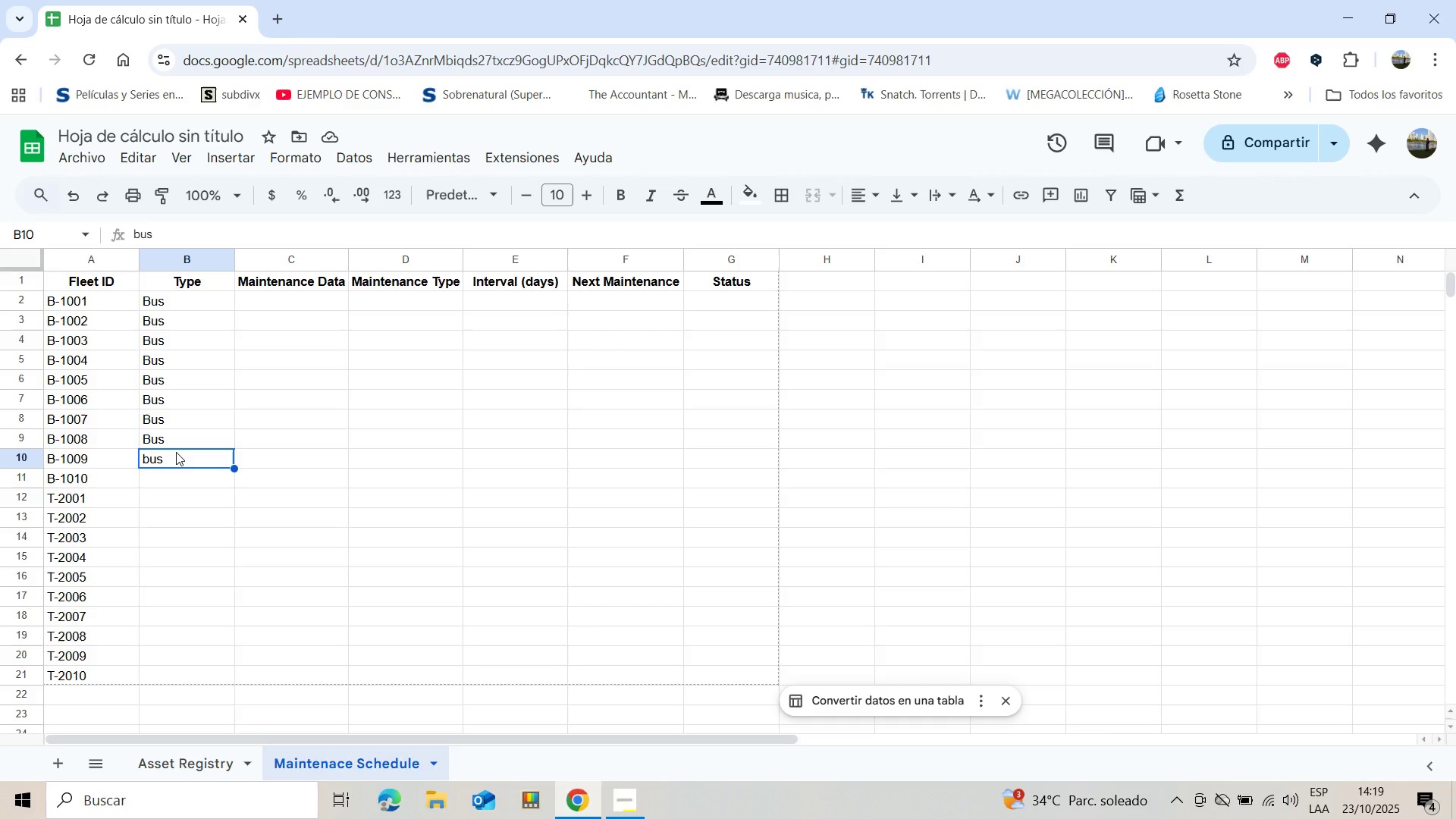 
key(Backspace)
key(Backspace)
key(Backspace)
type(Bus)
 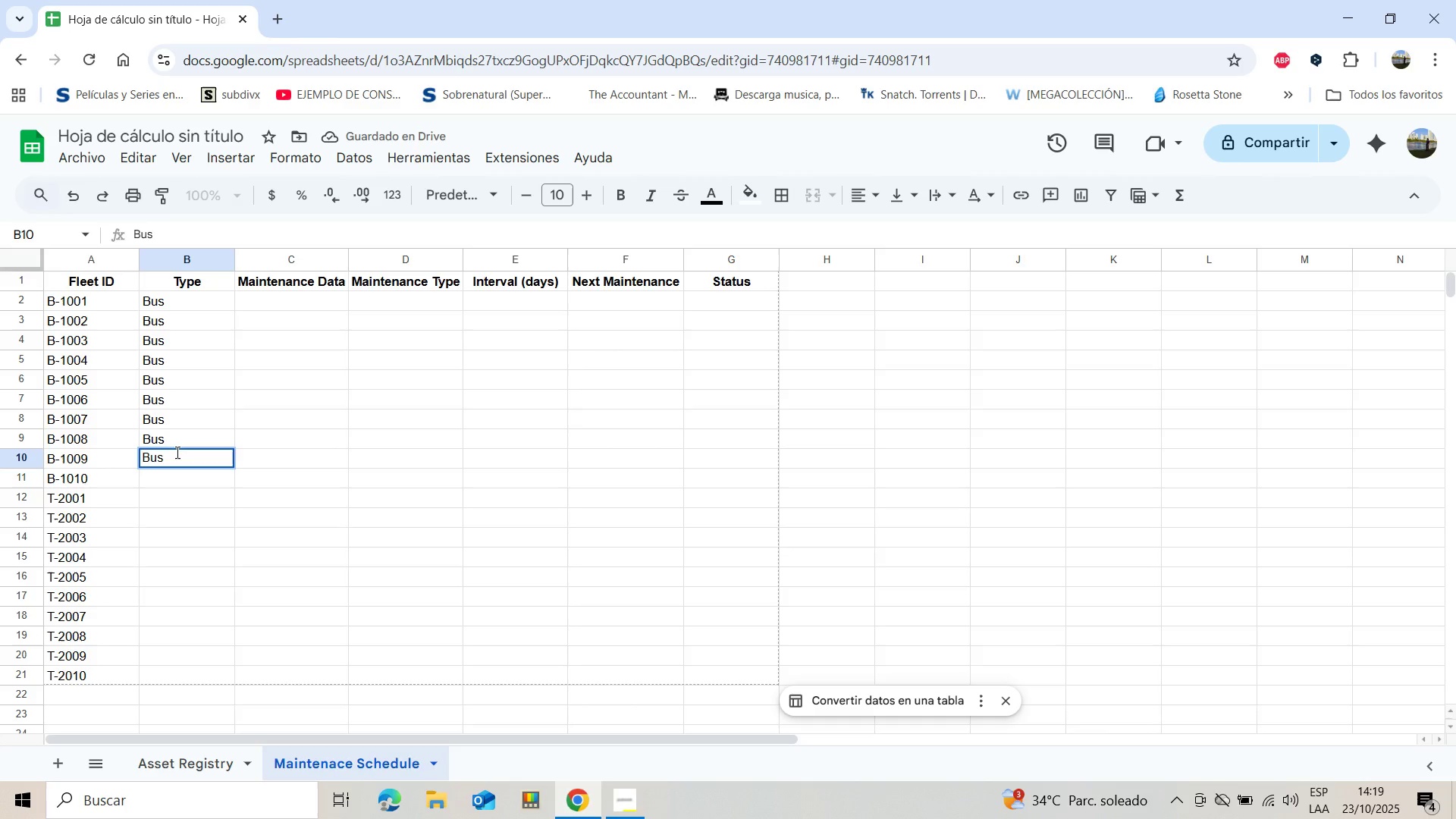 
left_click([161, 479])
 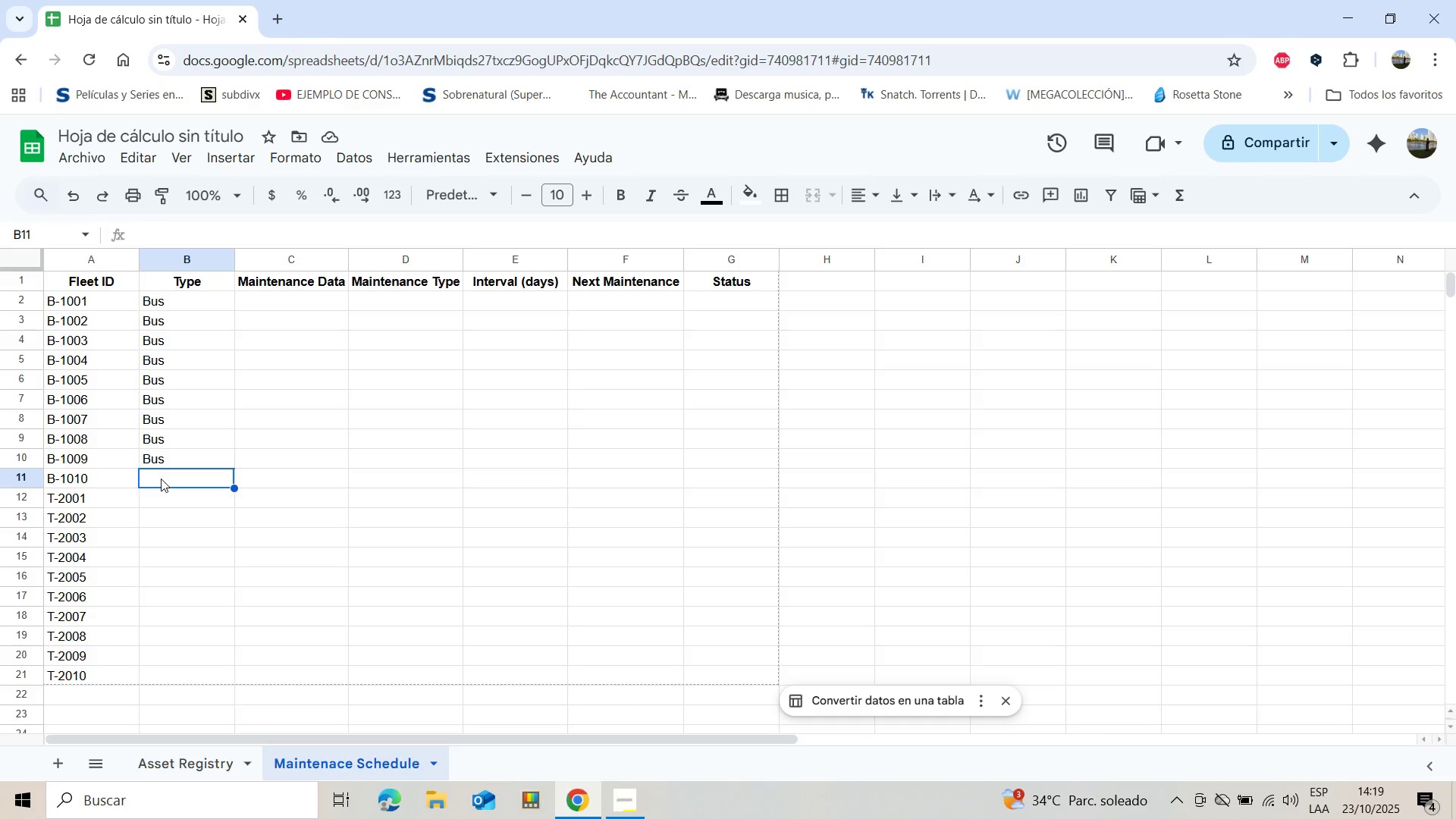 
wait(6.9)
 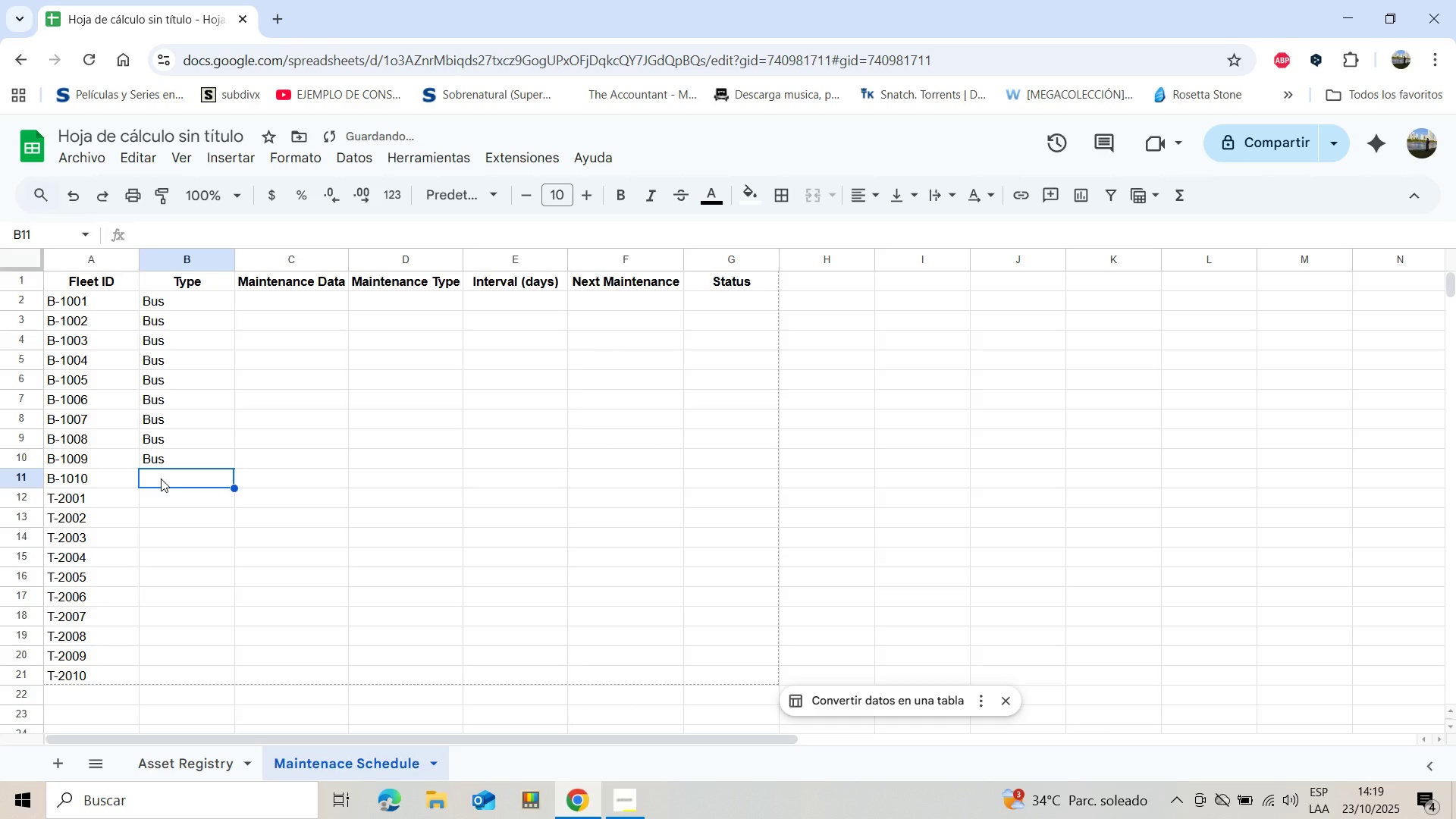 
type(Bus)
 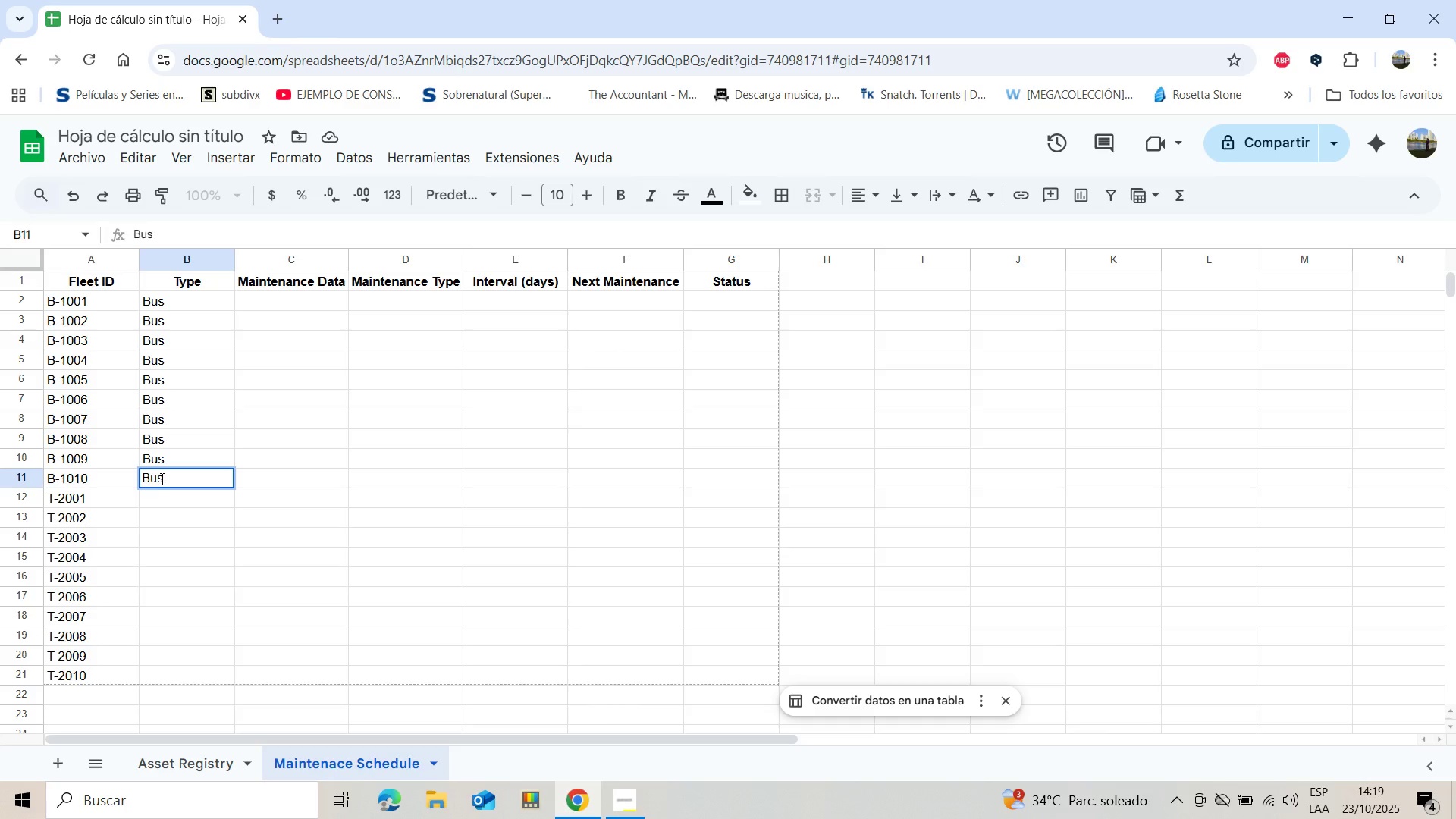 
key(Enter)
 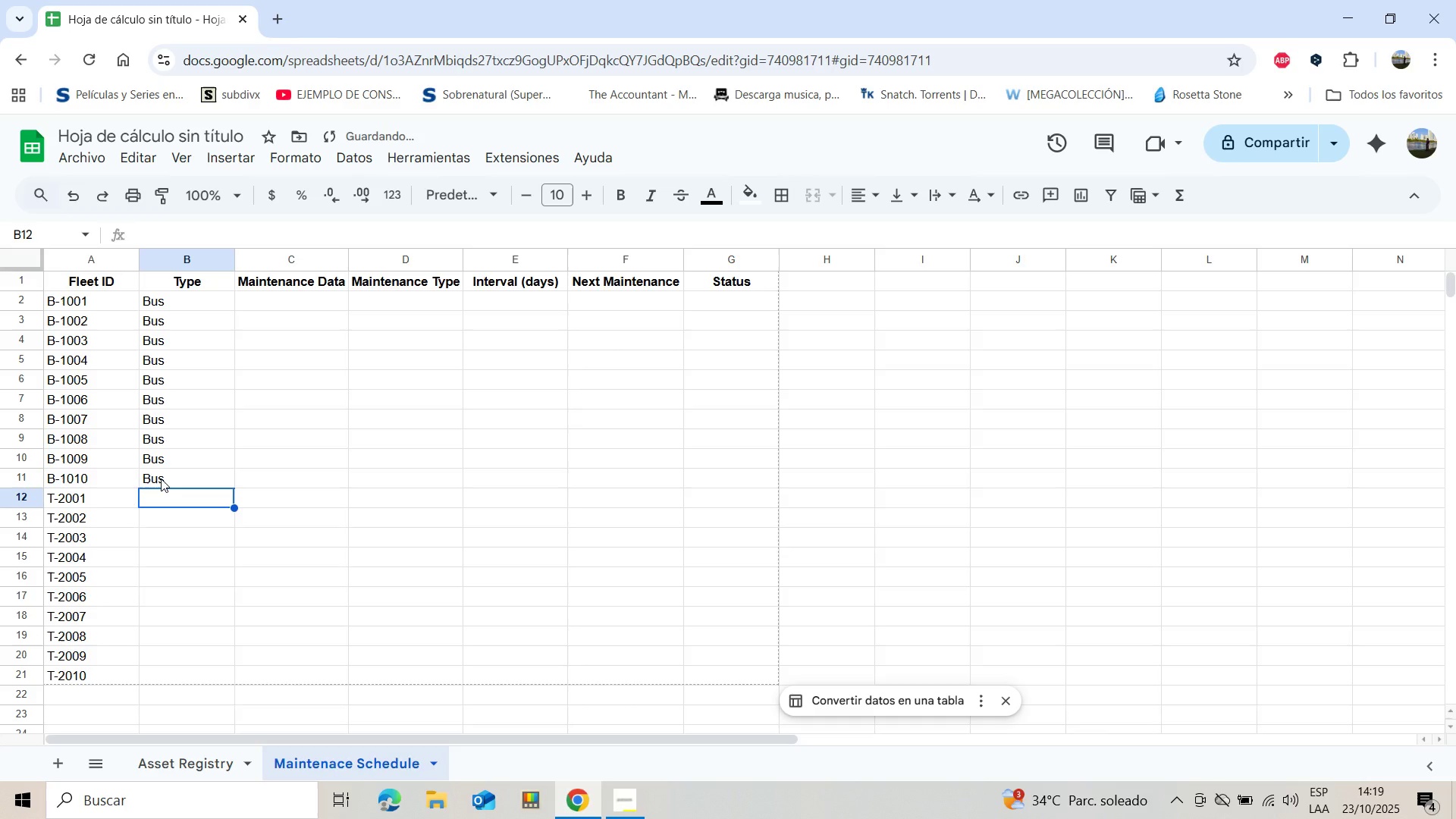 
type(Tram)
 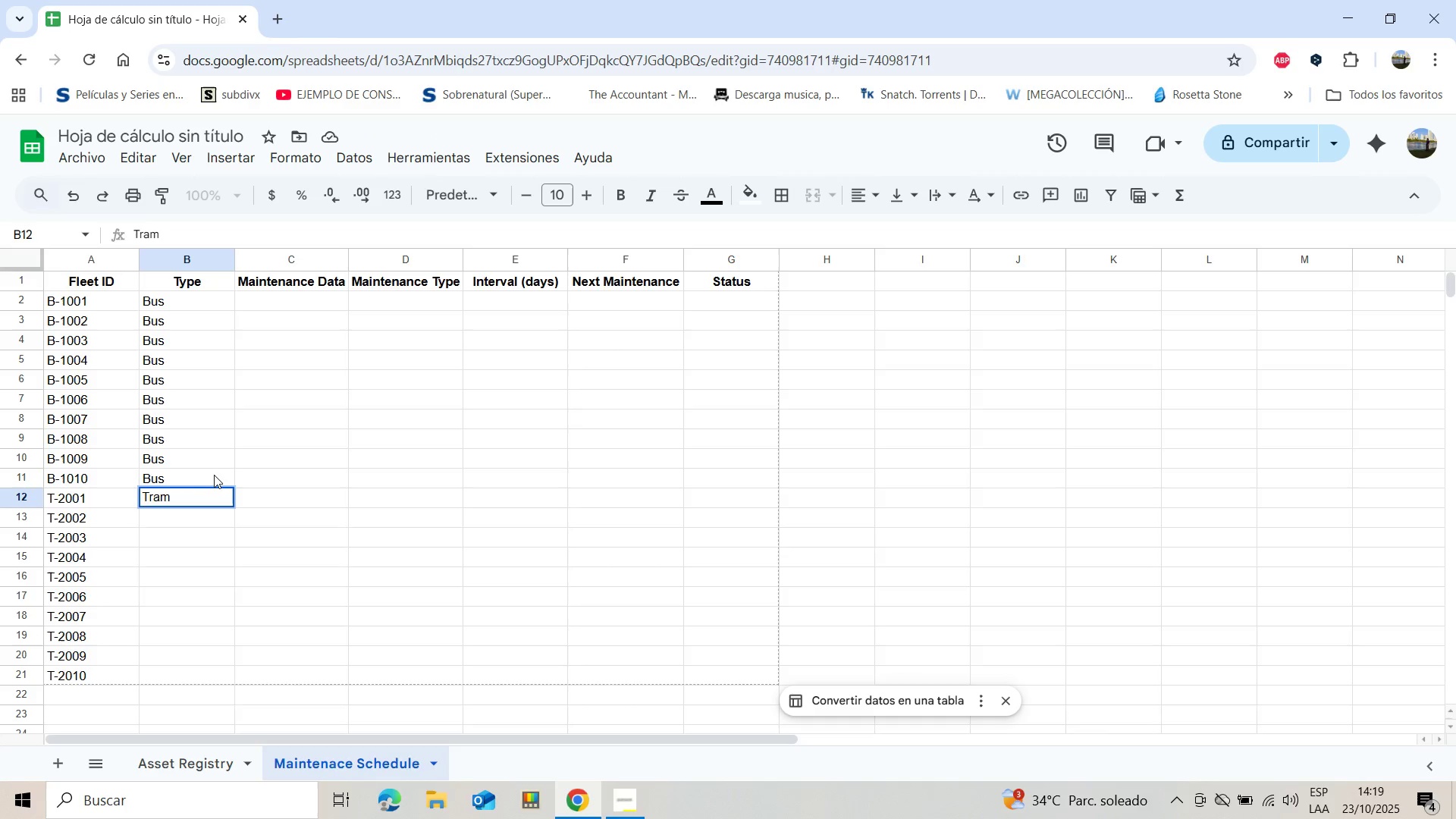 
left_click([240, 467])
 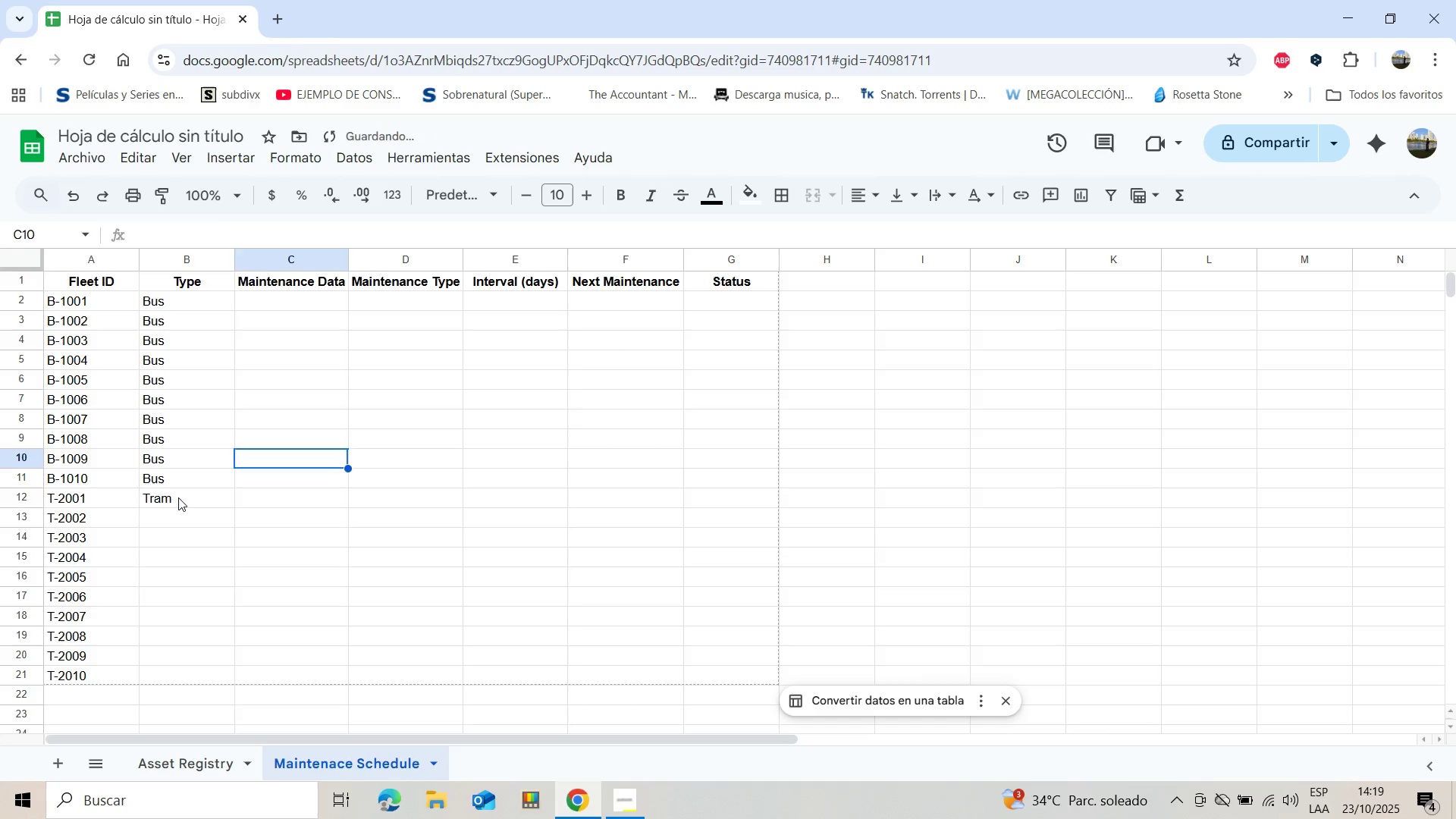 
left_click([178, 497])
 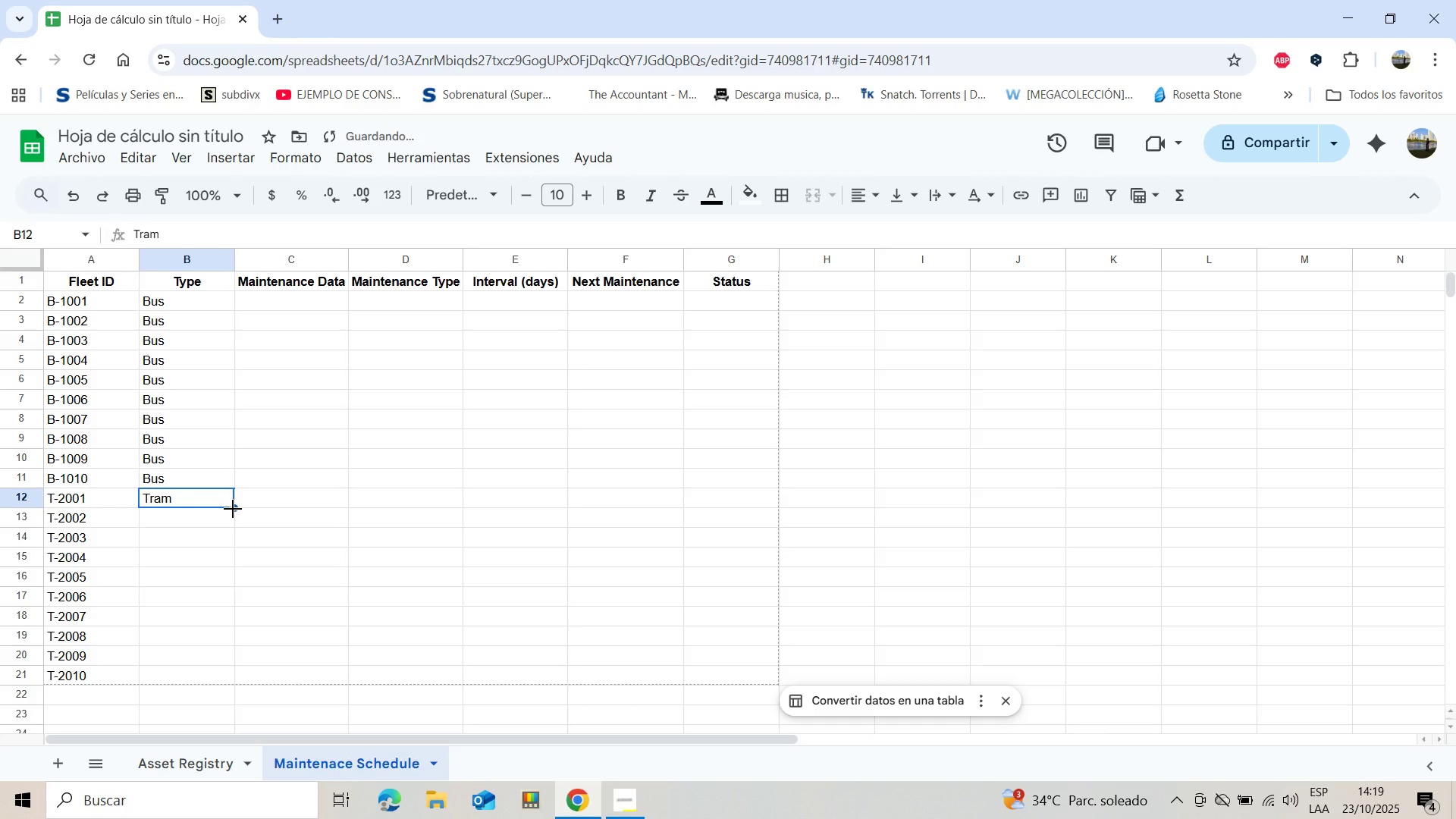 
left_click_drag(start_coordinate=[233, 509], to_coordinate=[221, 670])
 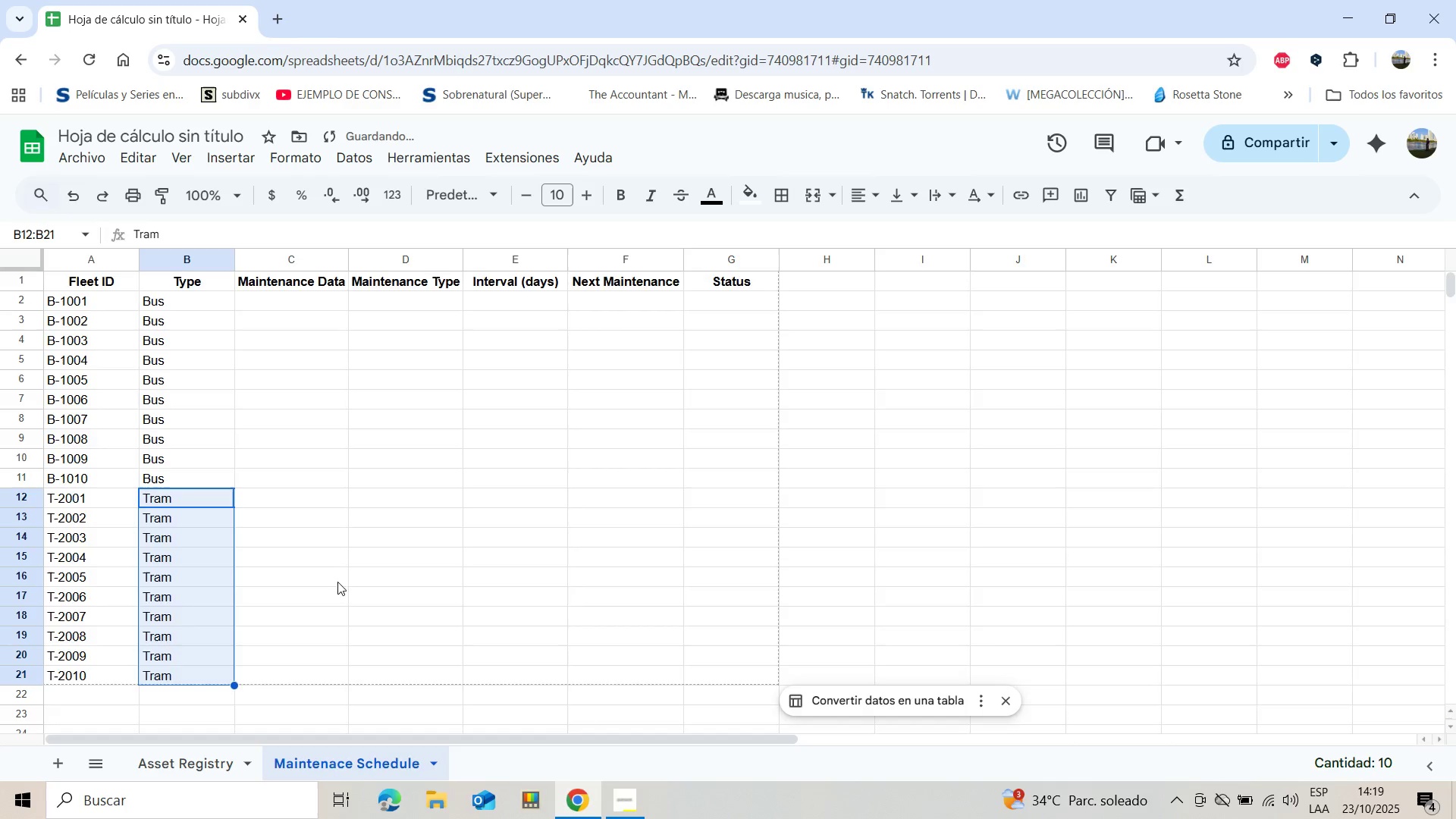 
scroll: coordinate [346, 575], scroll_direction: down, amount: 2.0
 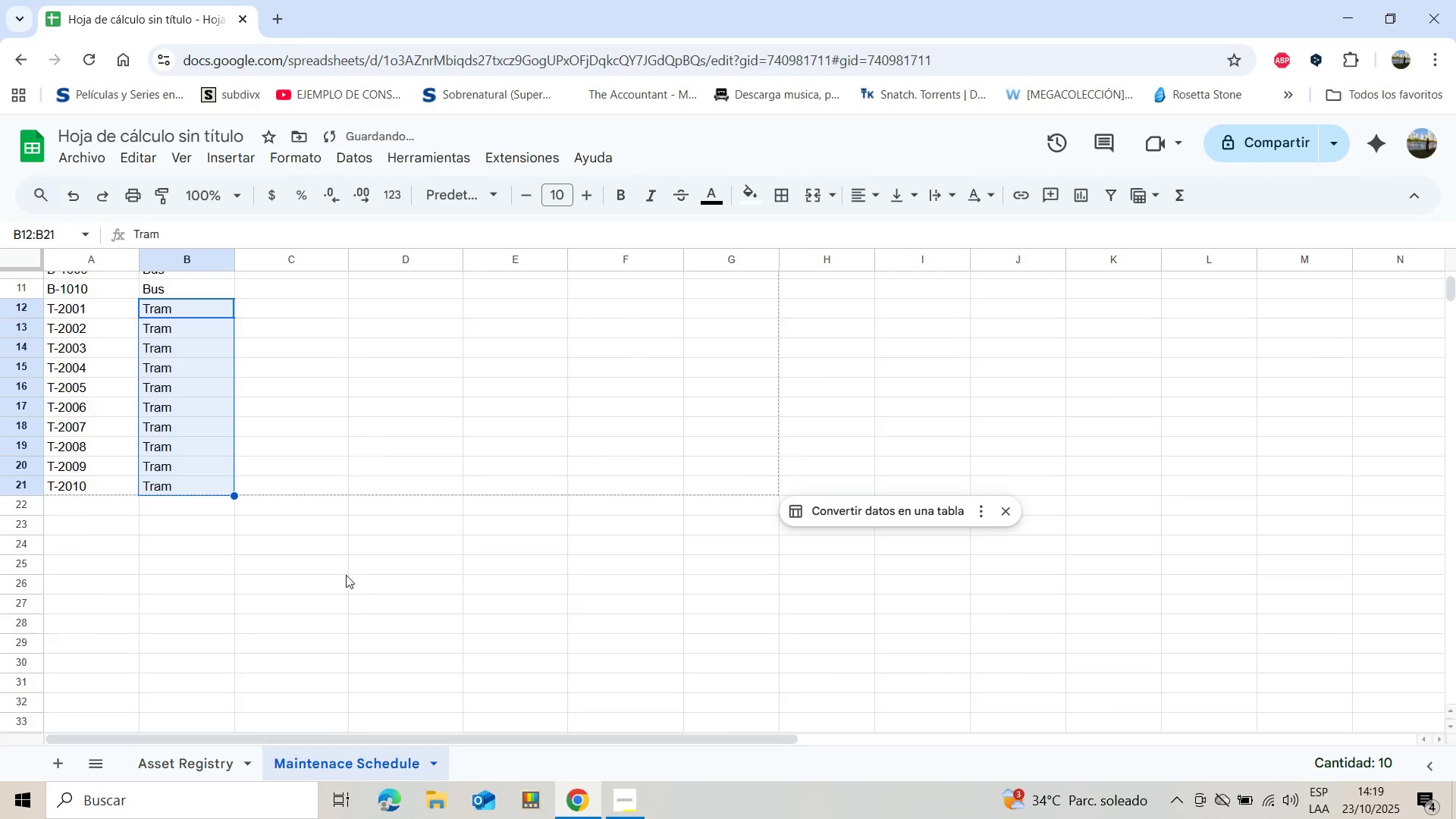 
scroll: coordinate [346, 575], scroll_direction: up, amount: 4.0
 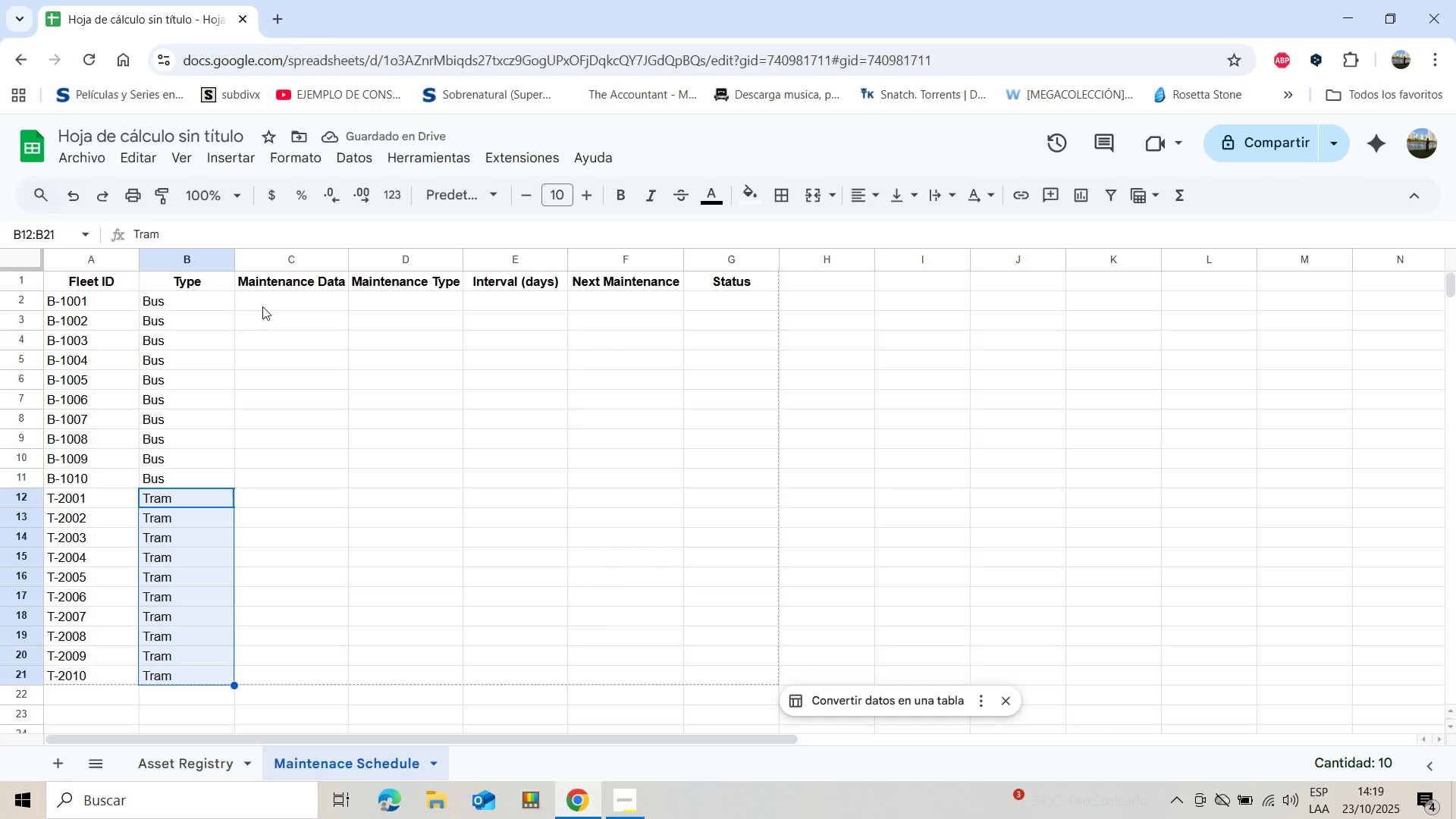 
left_click([268, 304])
 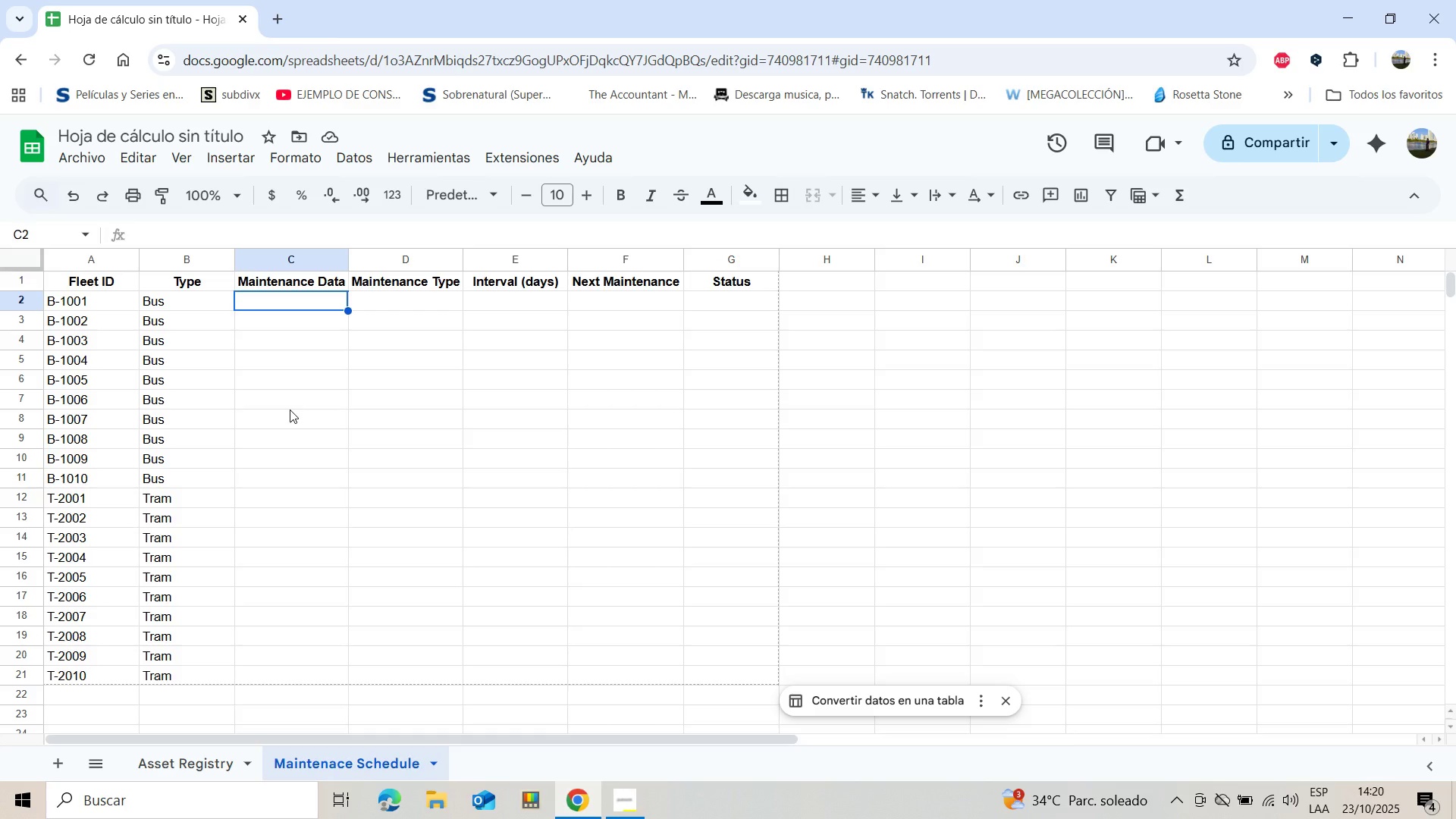 
wait(23.89)
 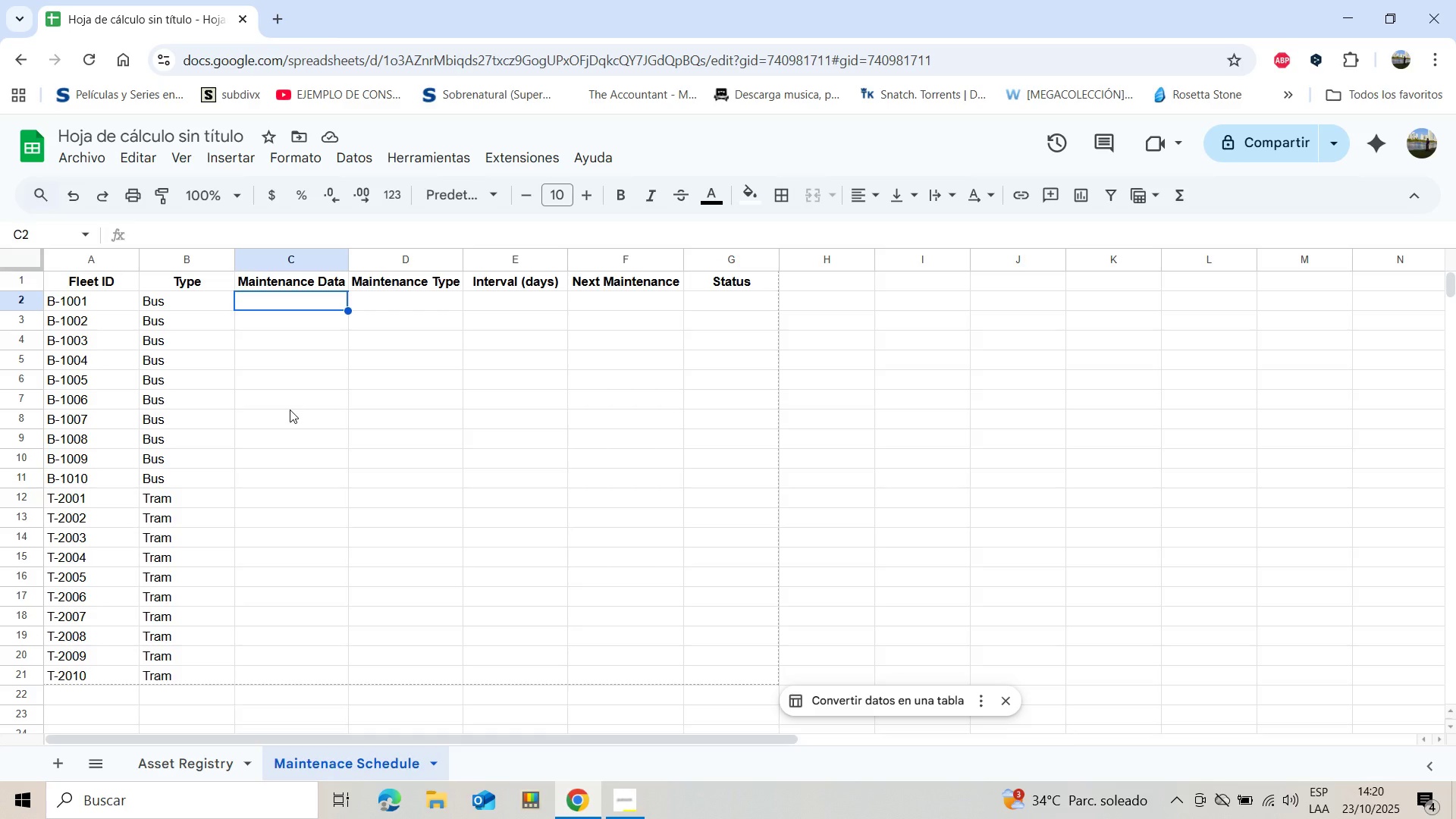 
type(2025-03-15)
 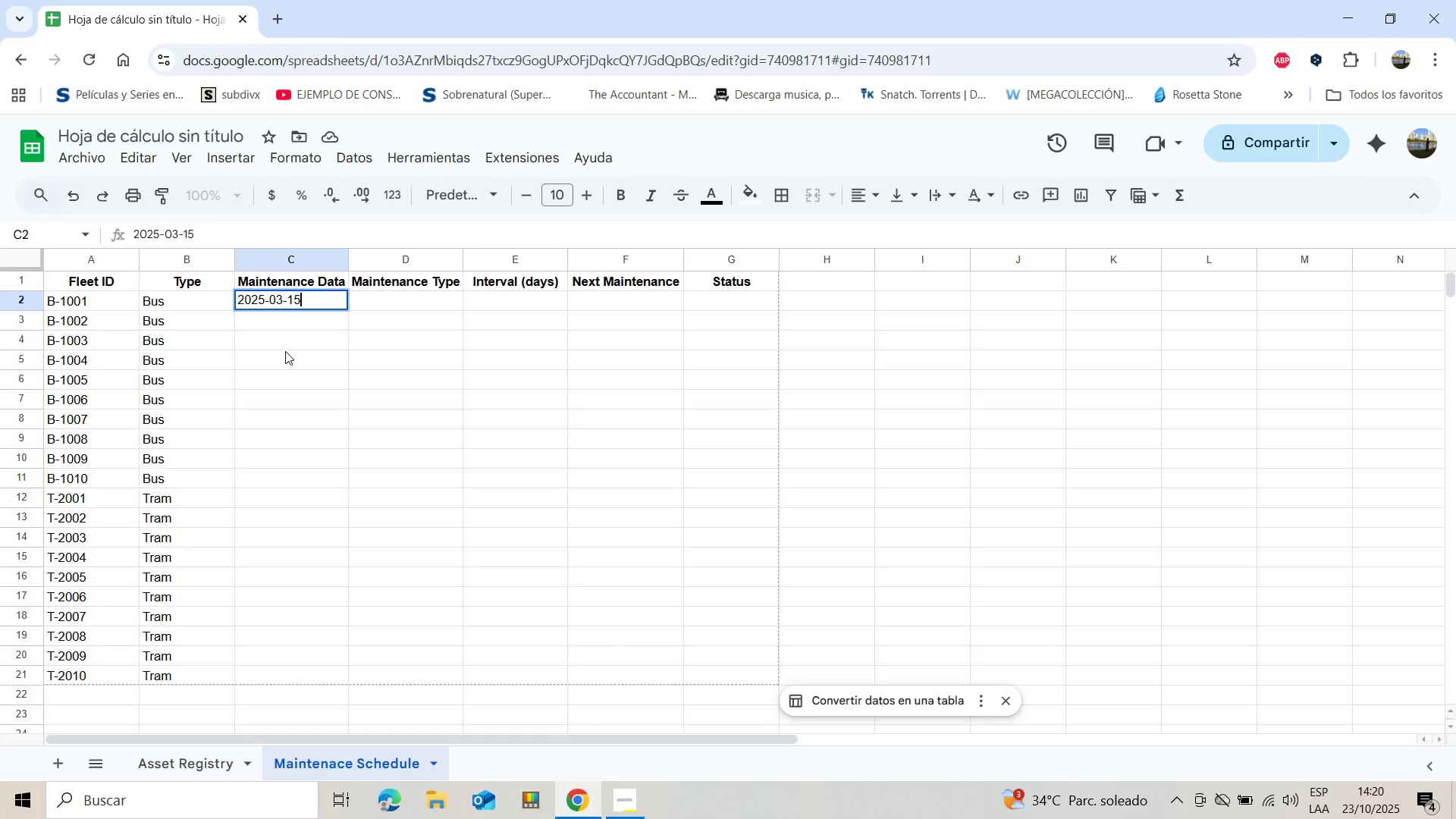 
key(Enter)
 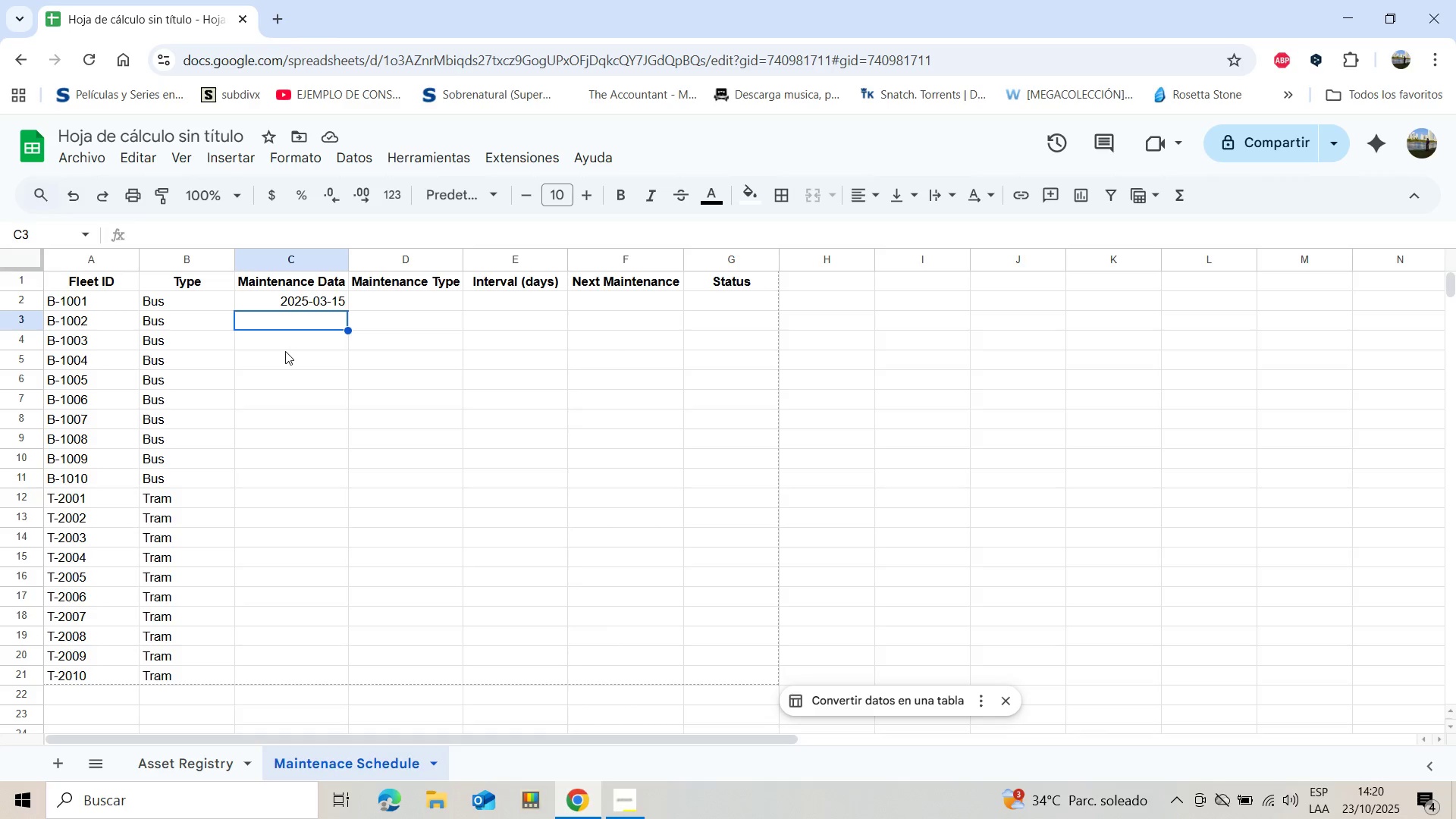 
wait(7.07)
 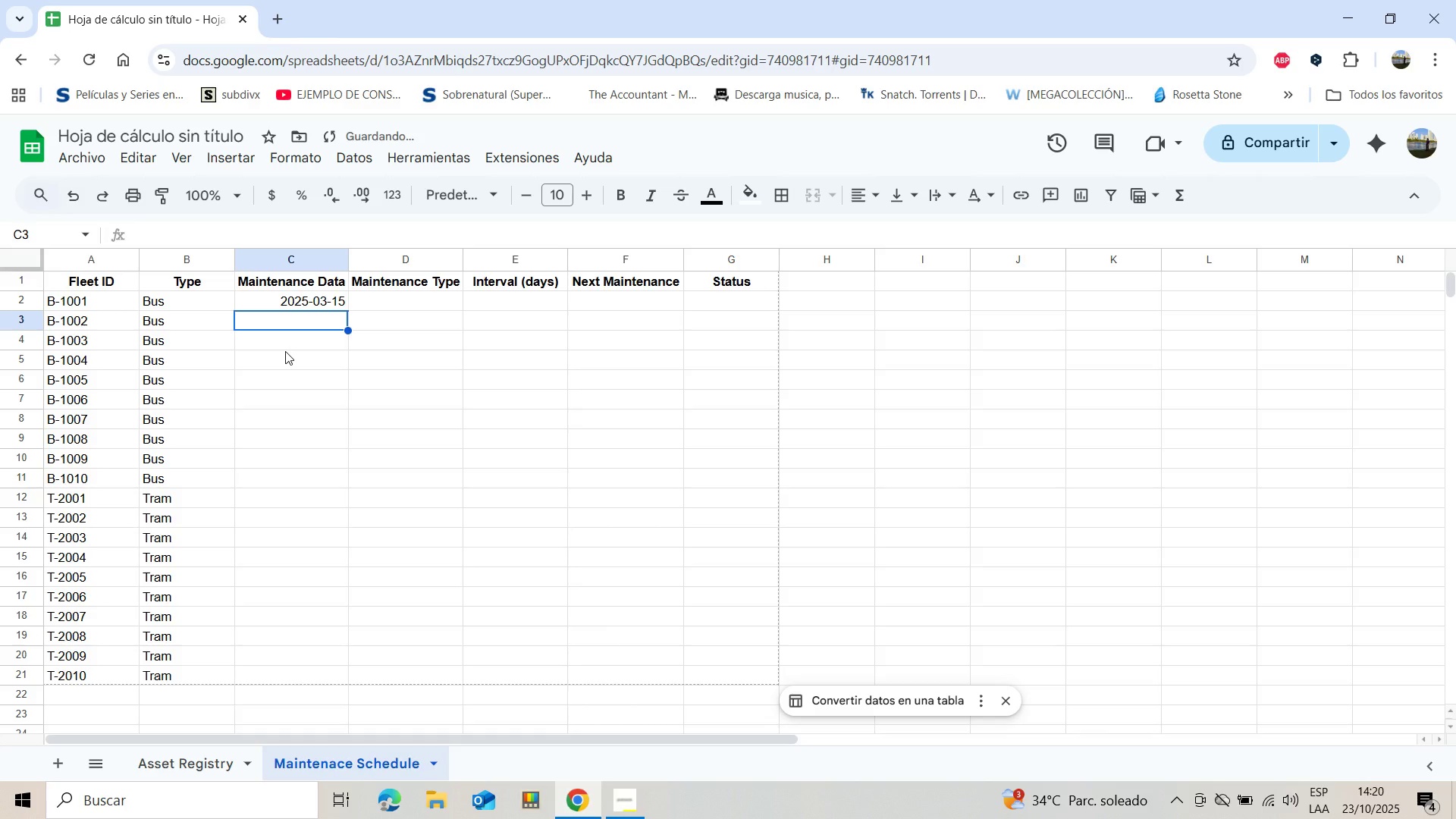 
type(2025-01-10)
 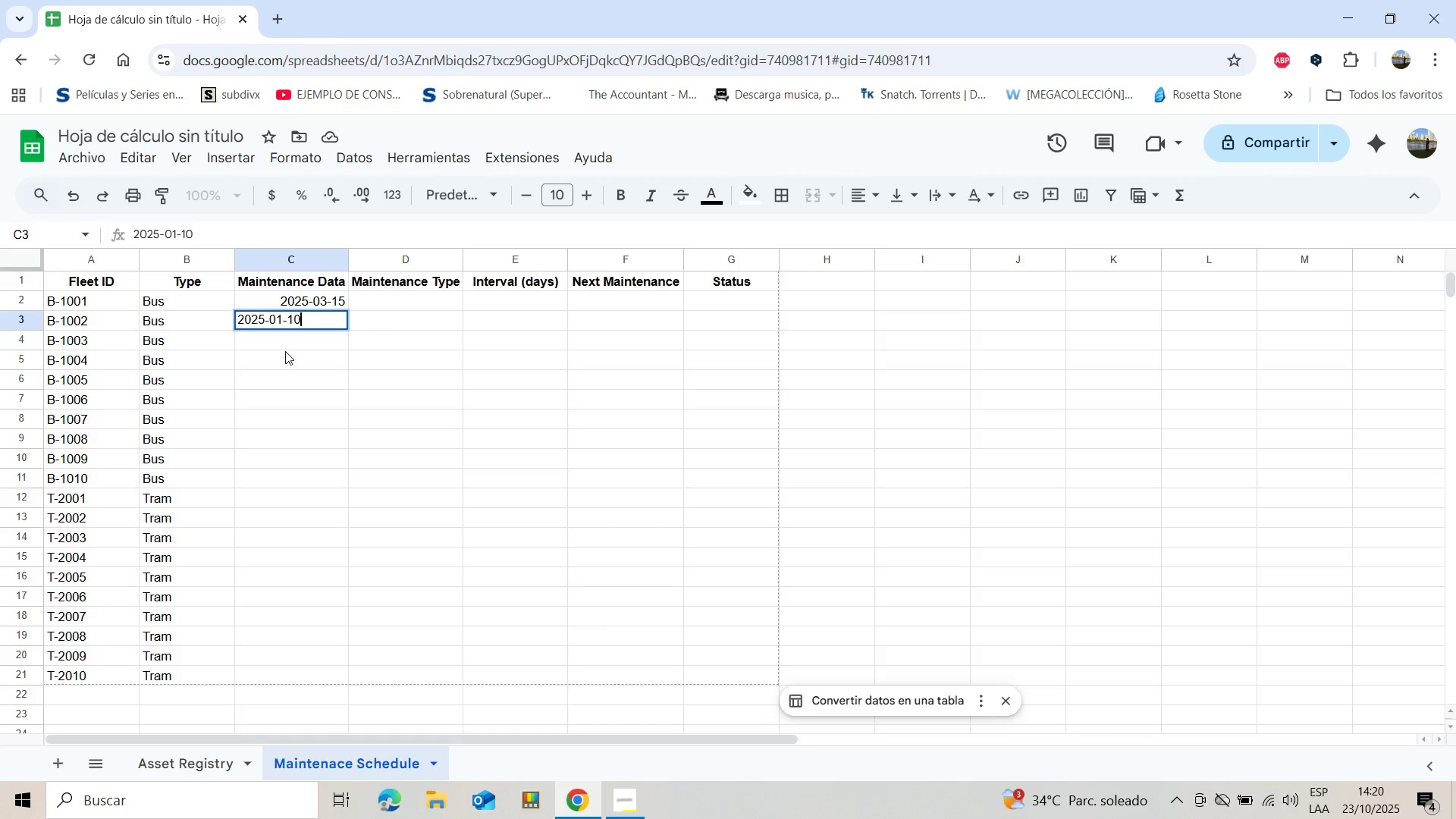 
key(Enter)
 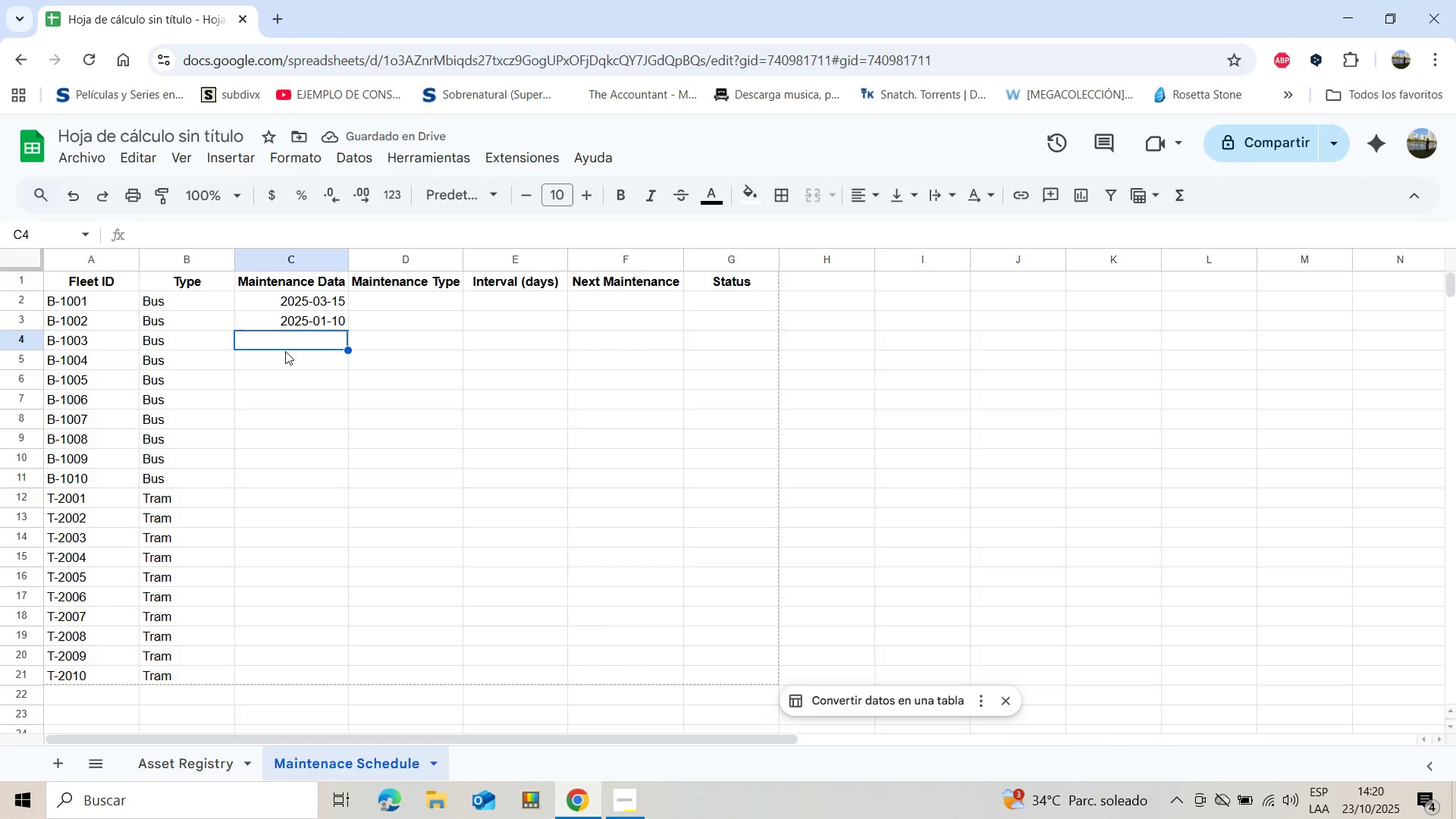 
wait(6.02)
 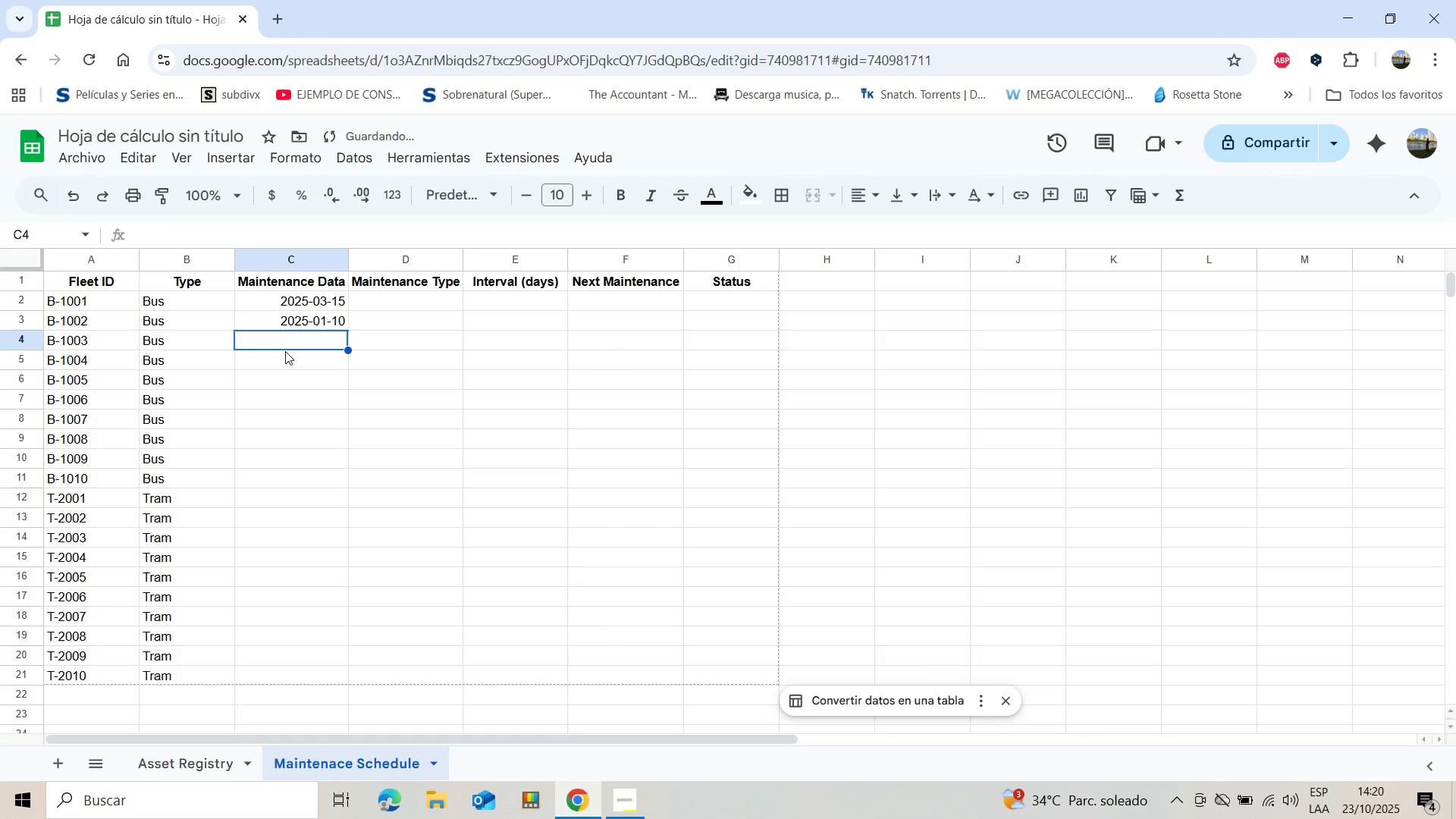 
type(2026)
key(Backspace)
type(5-06)
 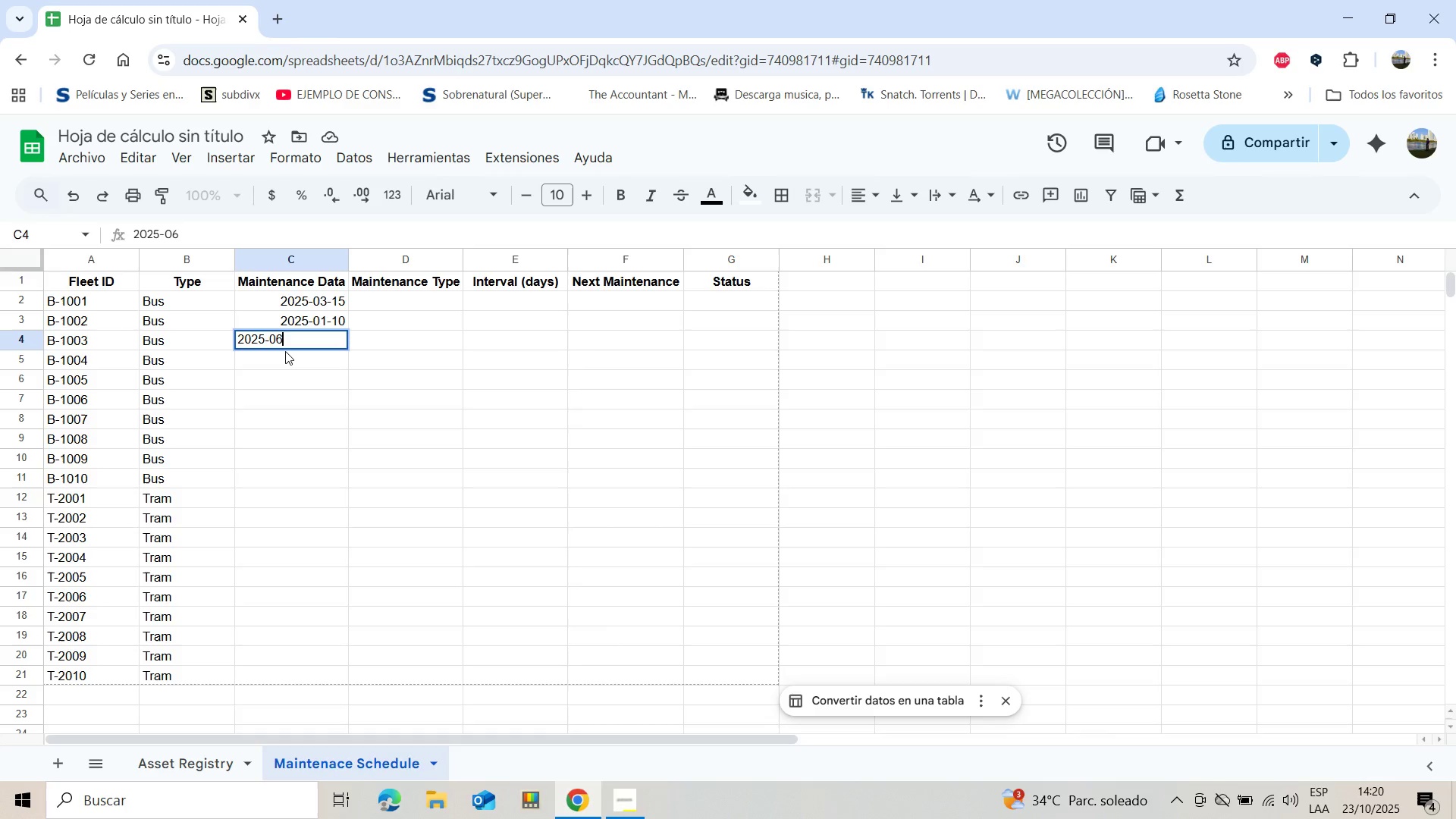 
type(-25)
 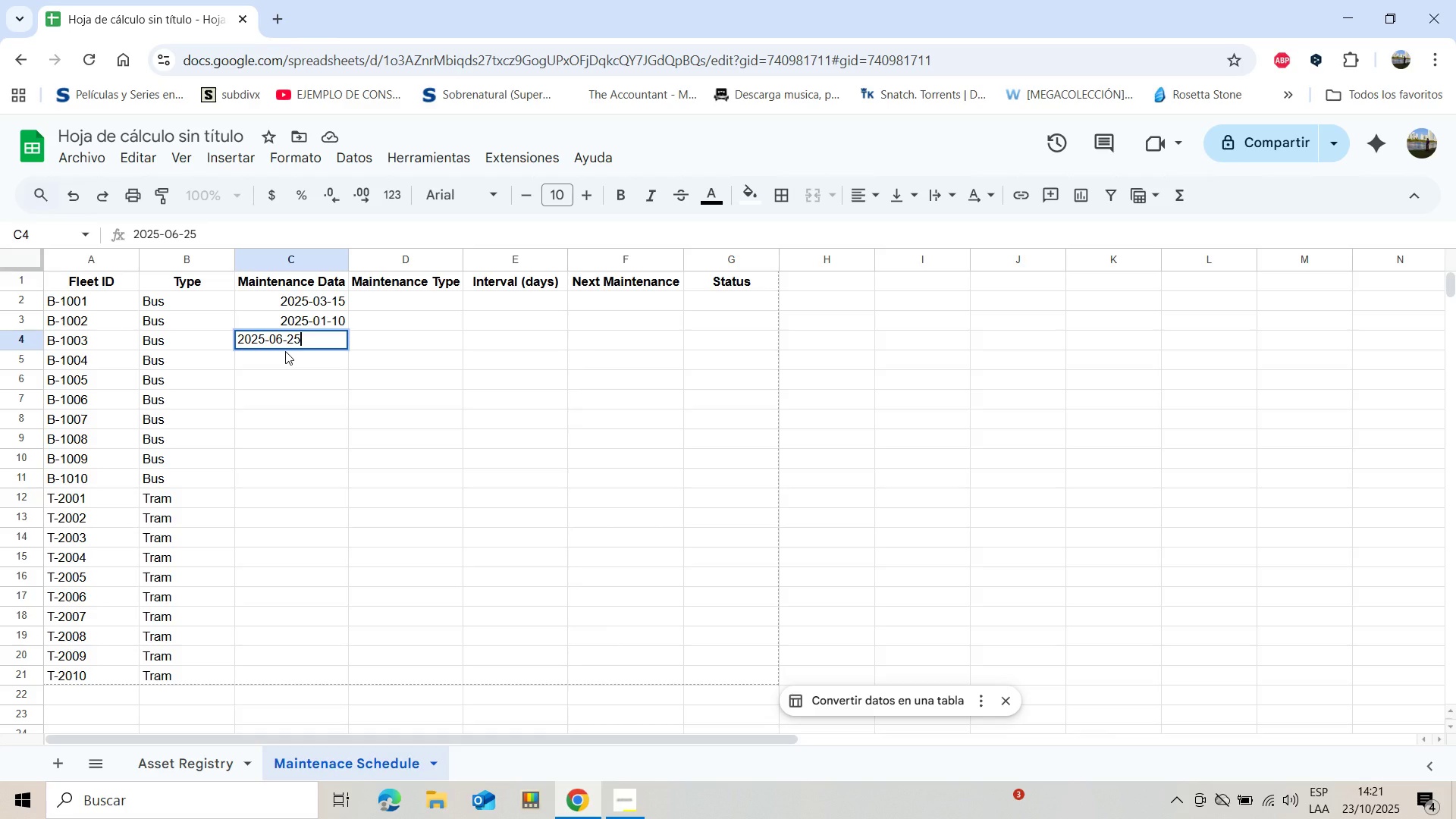 
key(Enter)
 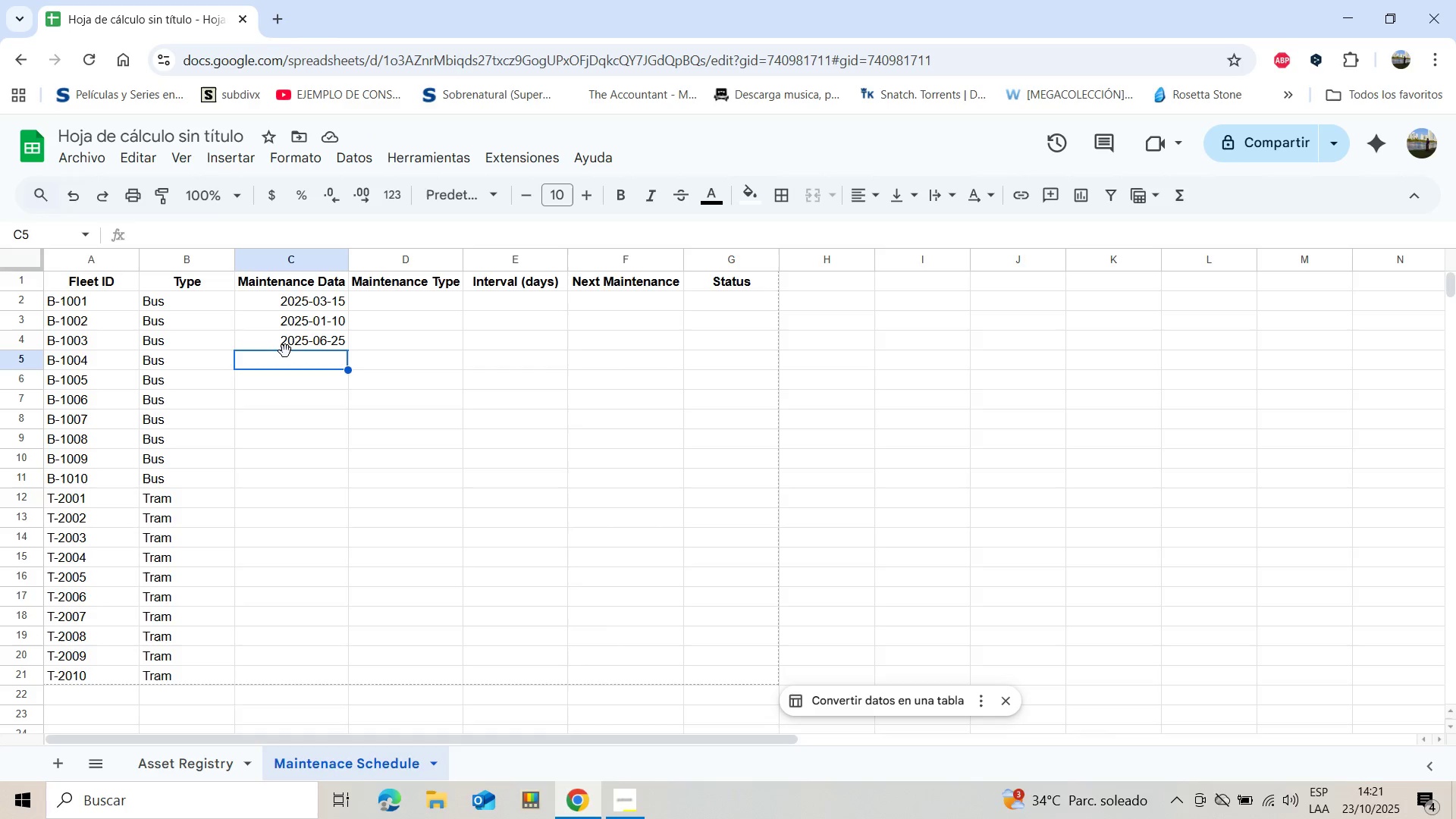 
wait(7.05)
 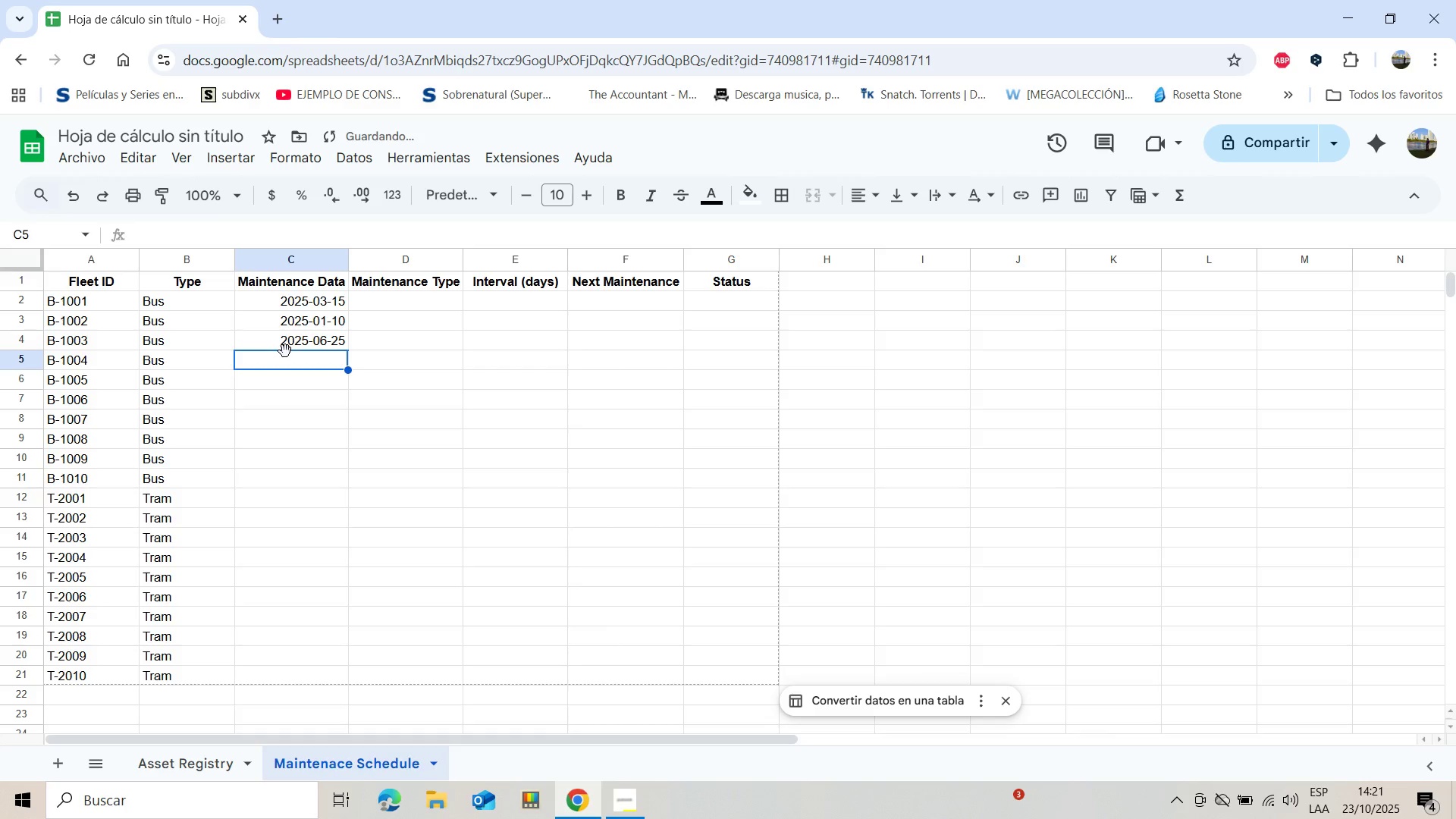 
type(2024-12-01)
 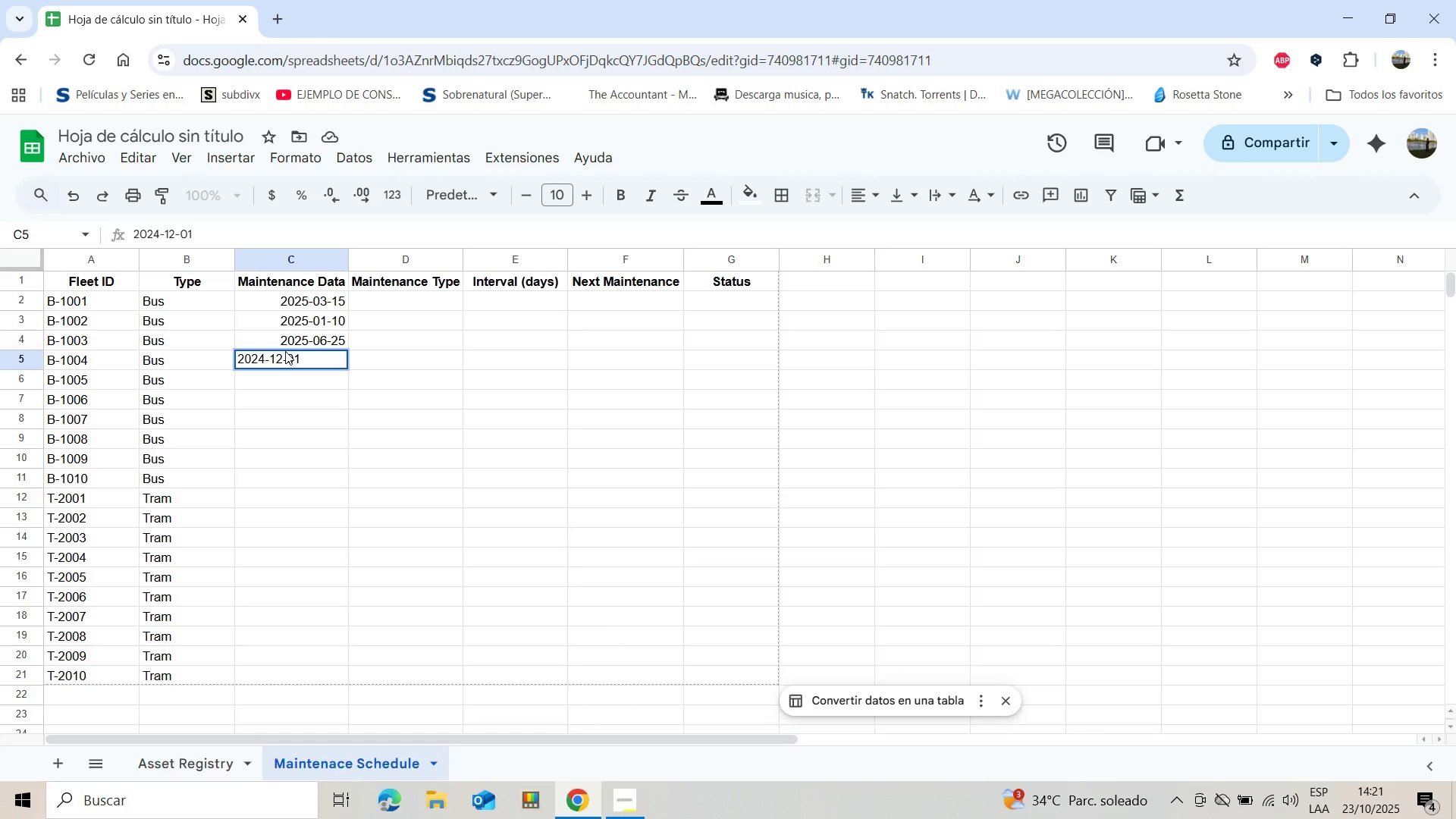 
key(Enter)
 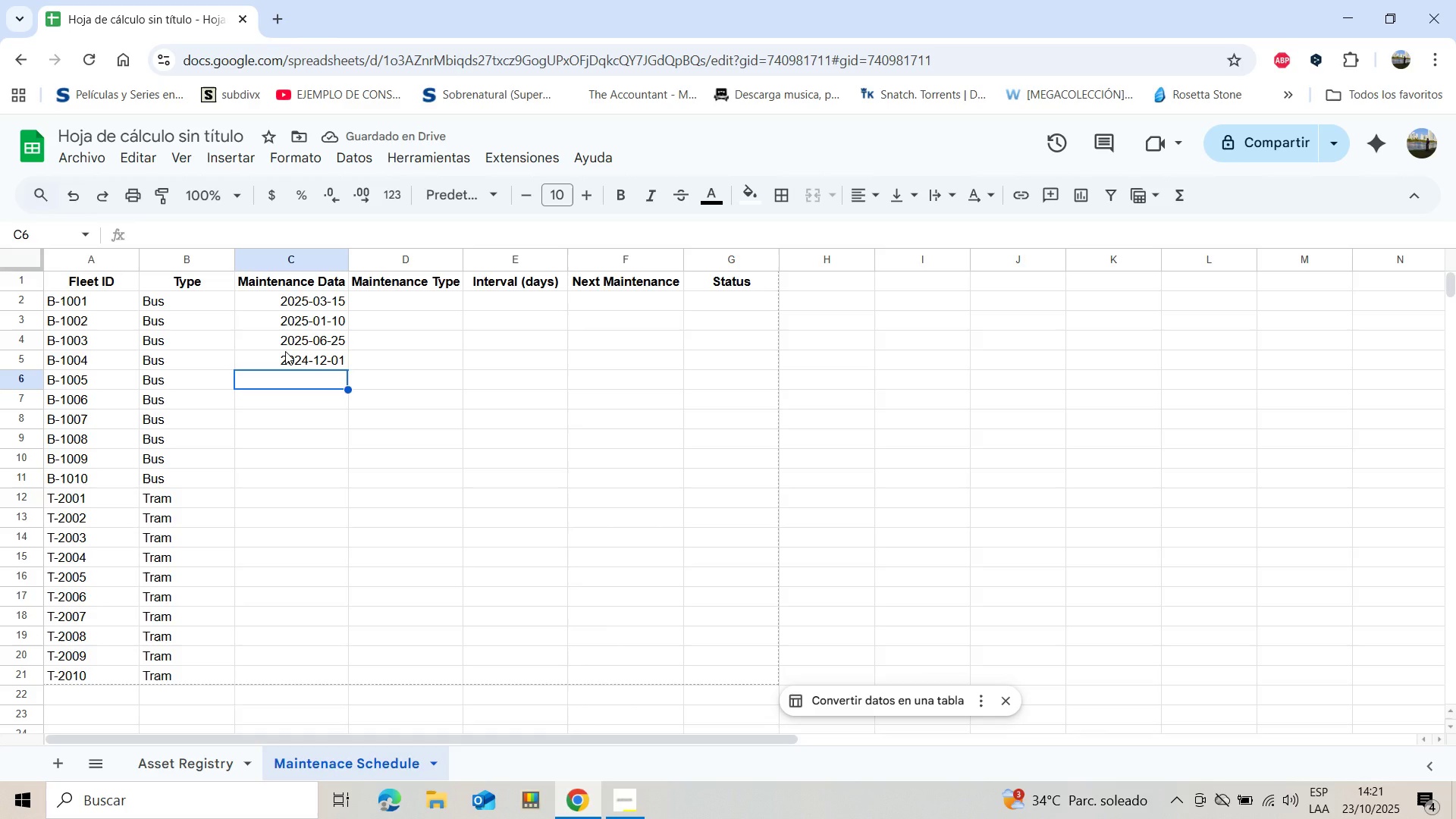 
type(2025-0[2)
key(Backspace)
key(Backspace)
type(2-19)
key(Backspace)
type(8)
 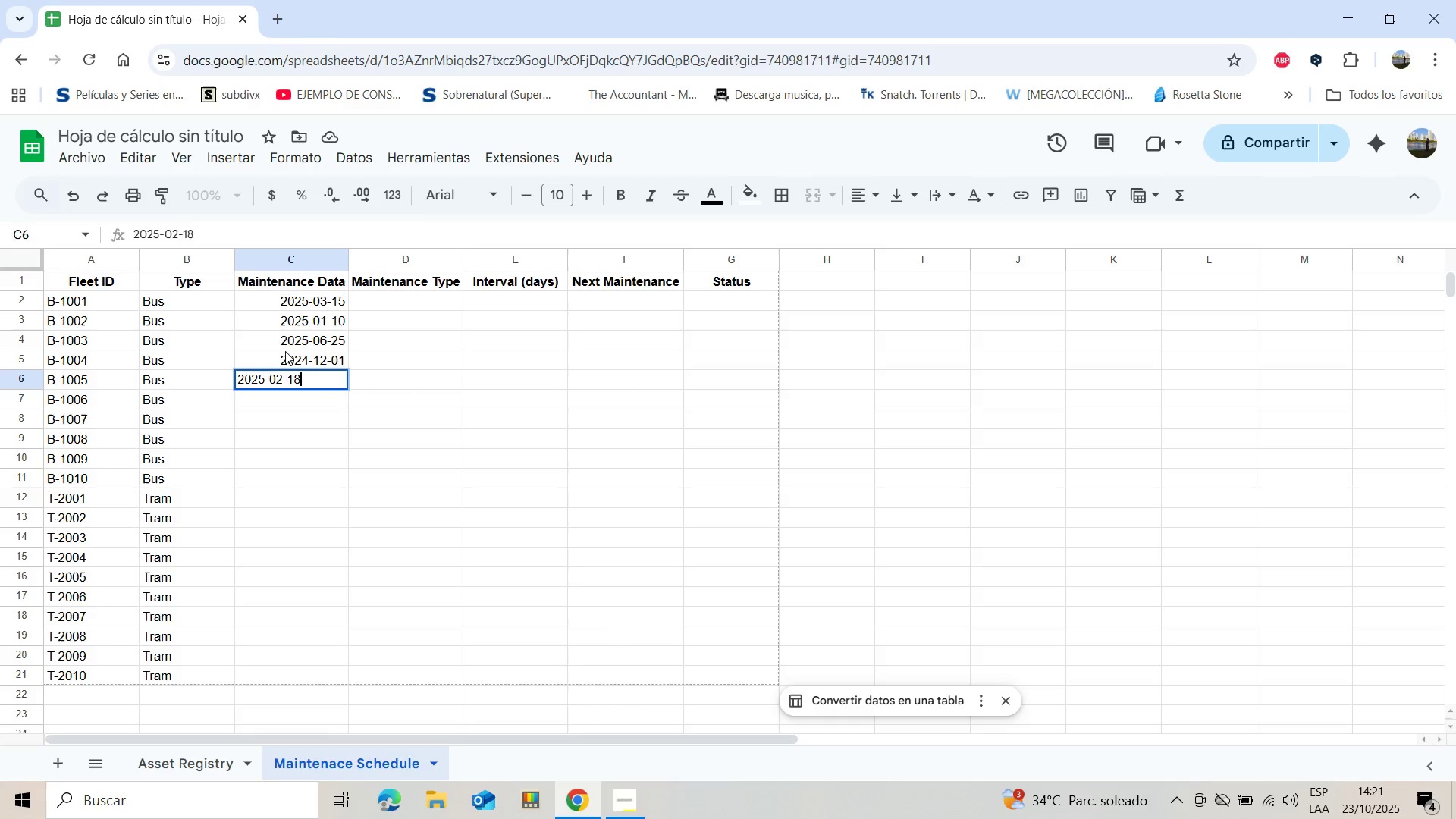 
key(Enter)
 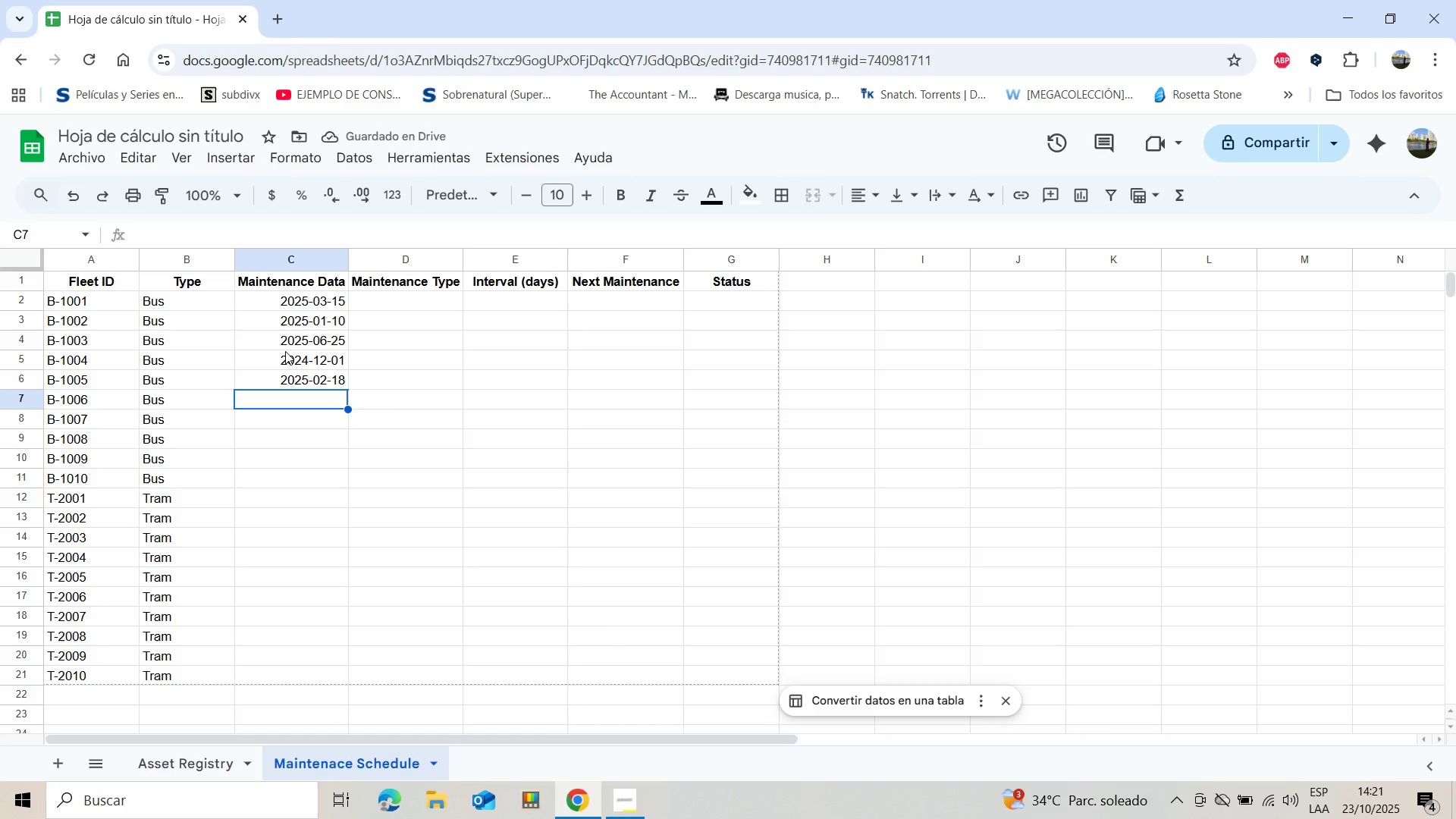 
wait(5.72)
 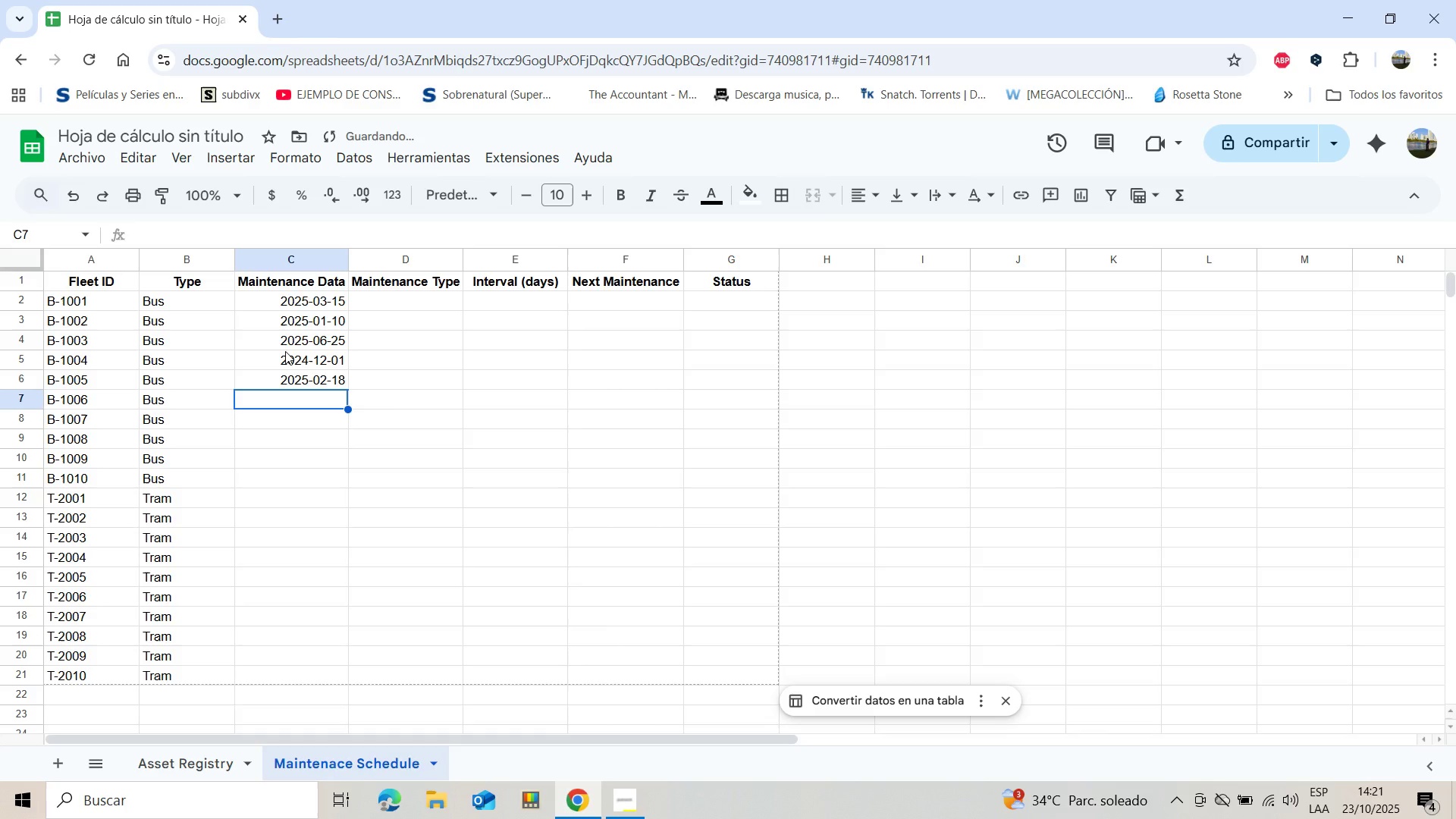 
type(2025-07-10)
 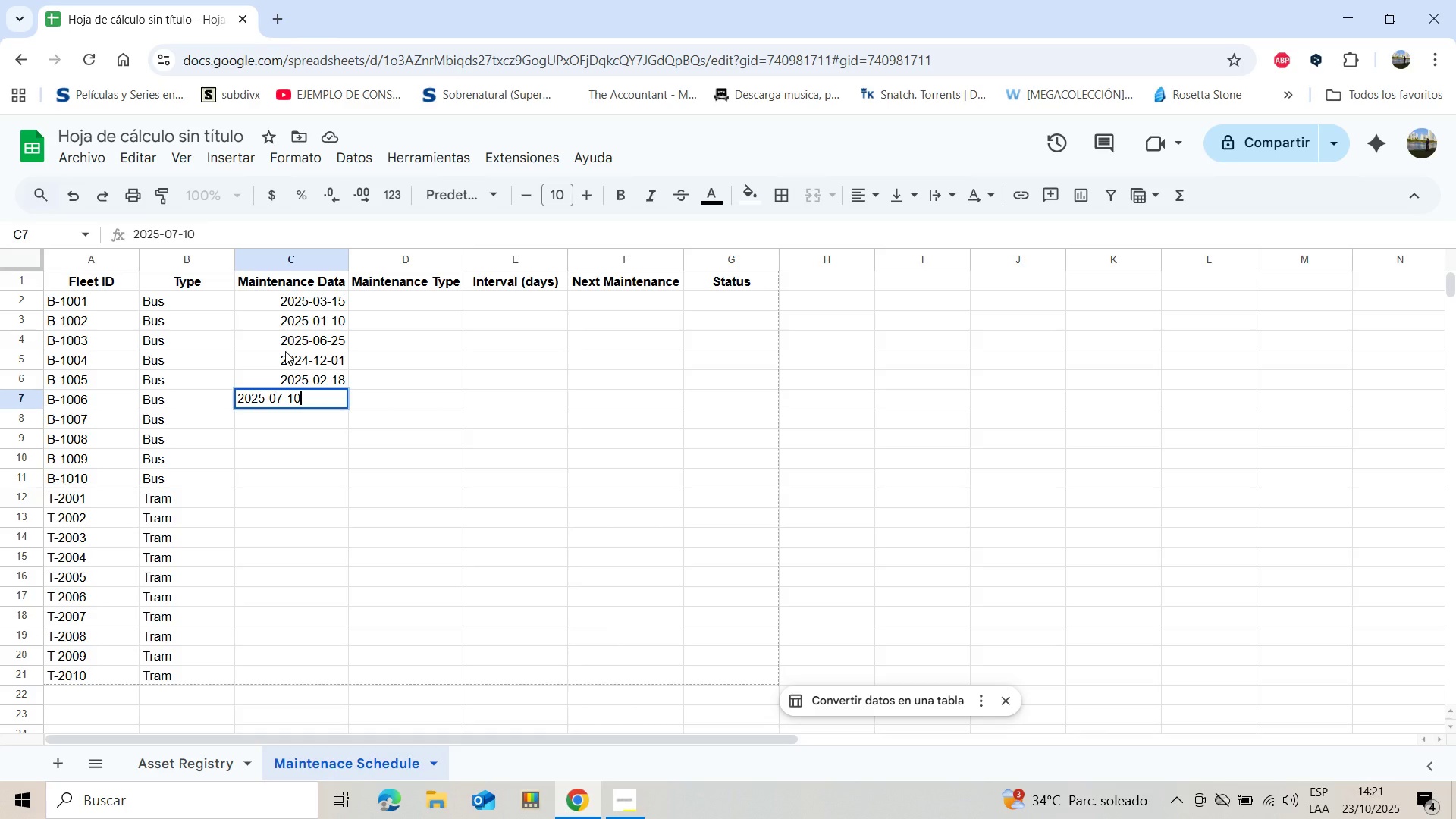 
key(Enter)
 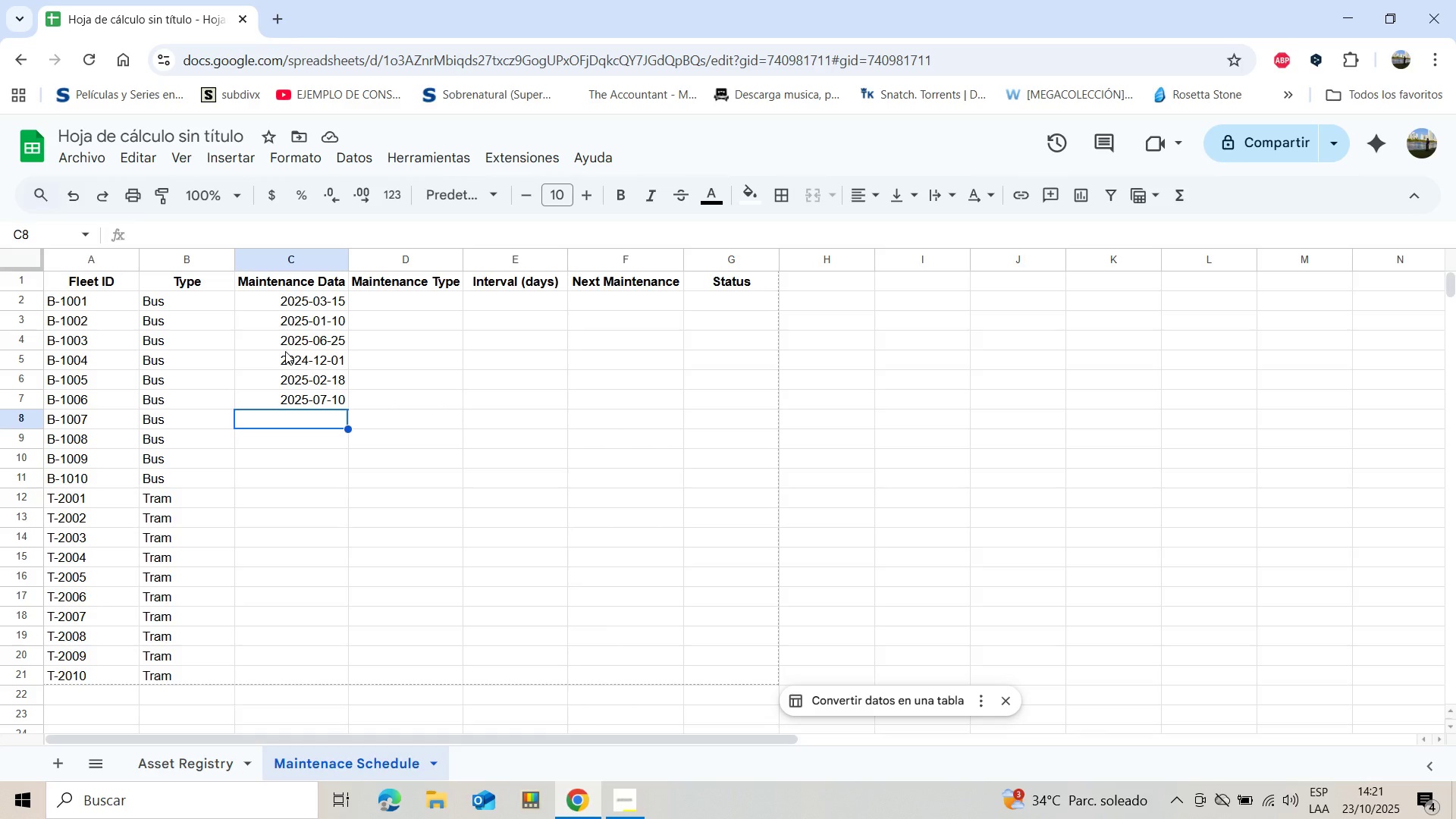 
wait(7.93)
 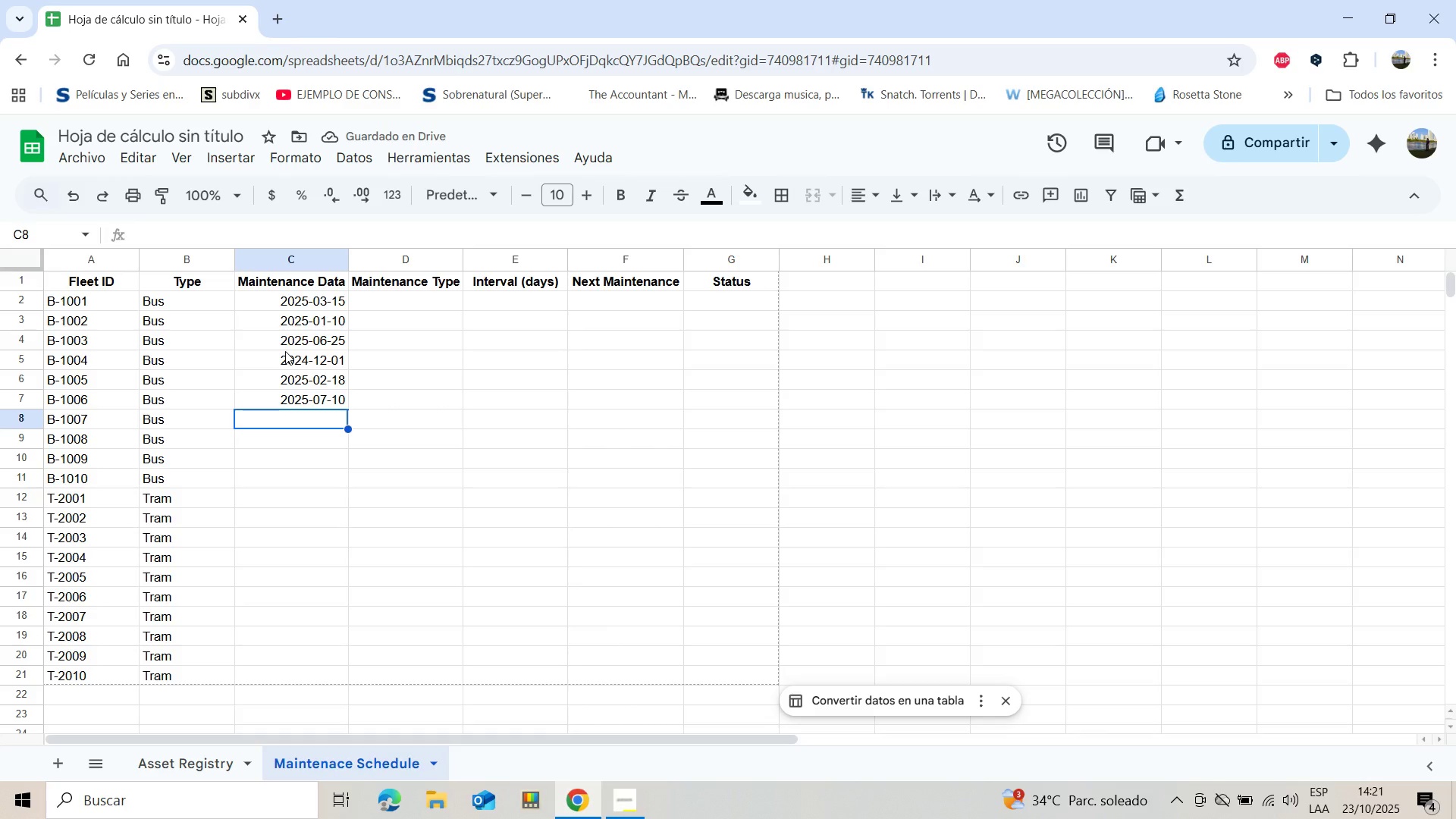 
type(2024-11-05)
 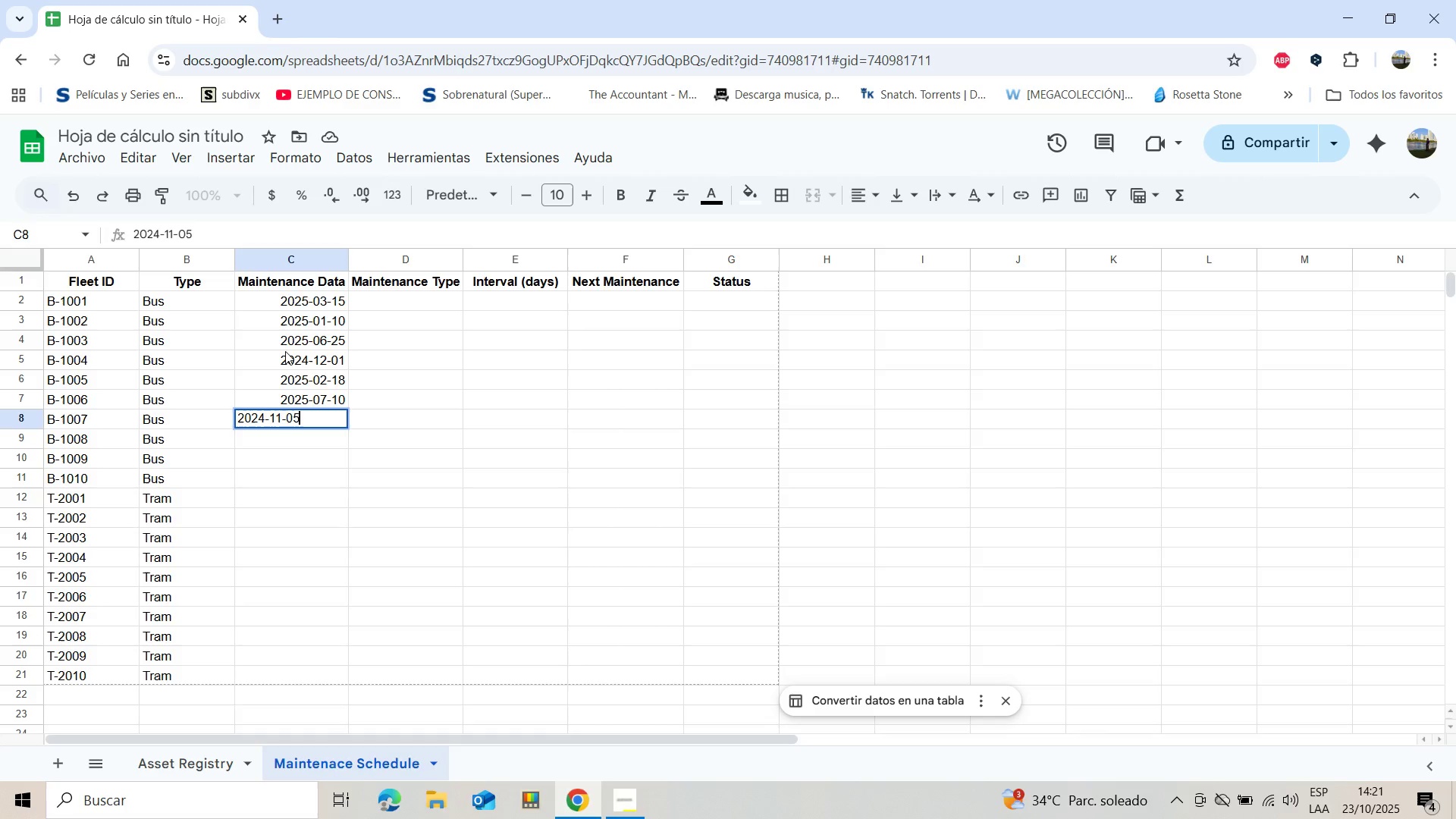 
key(Enter)
 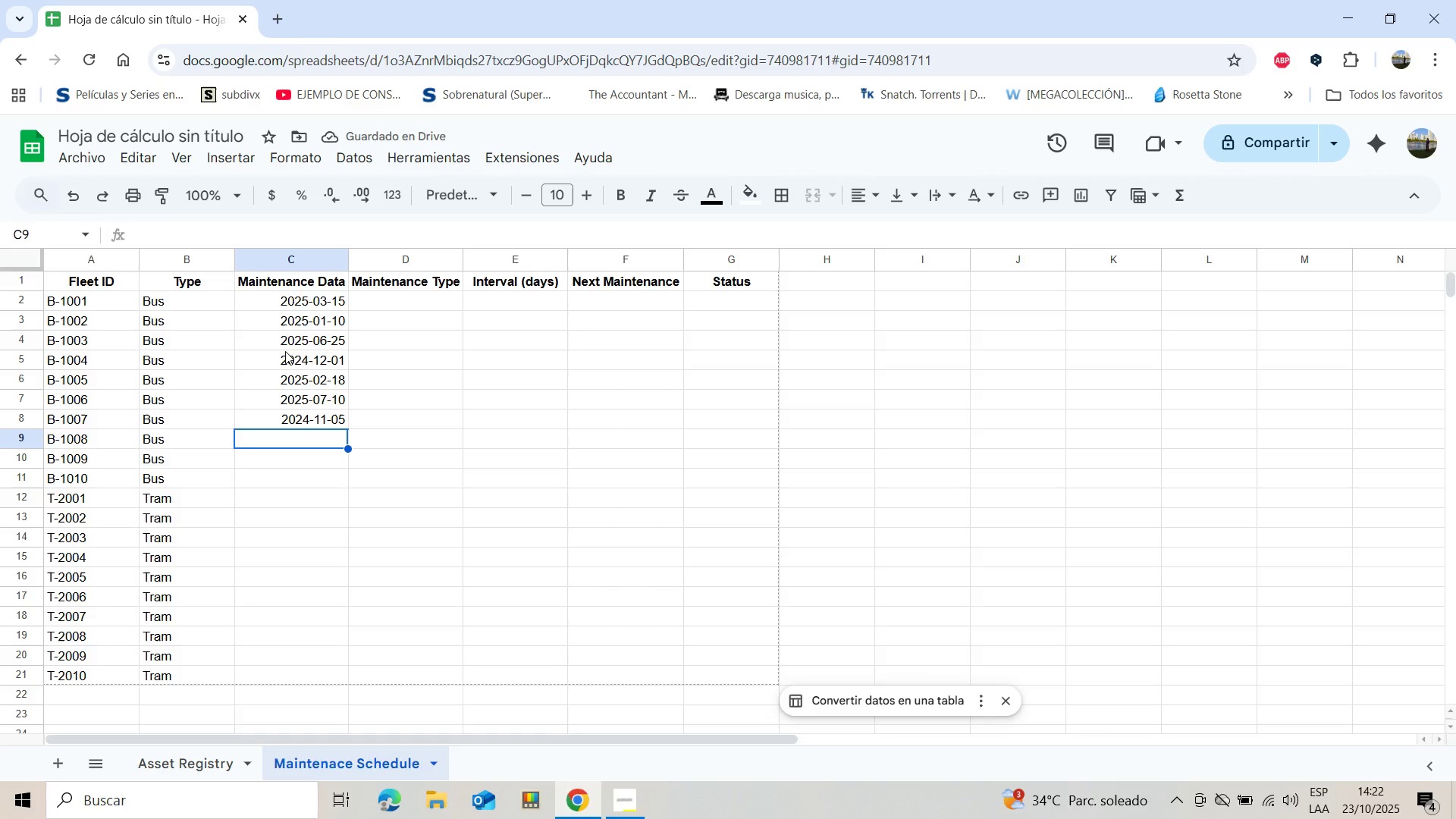 
type(2025-05-02)
 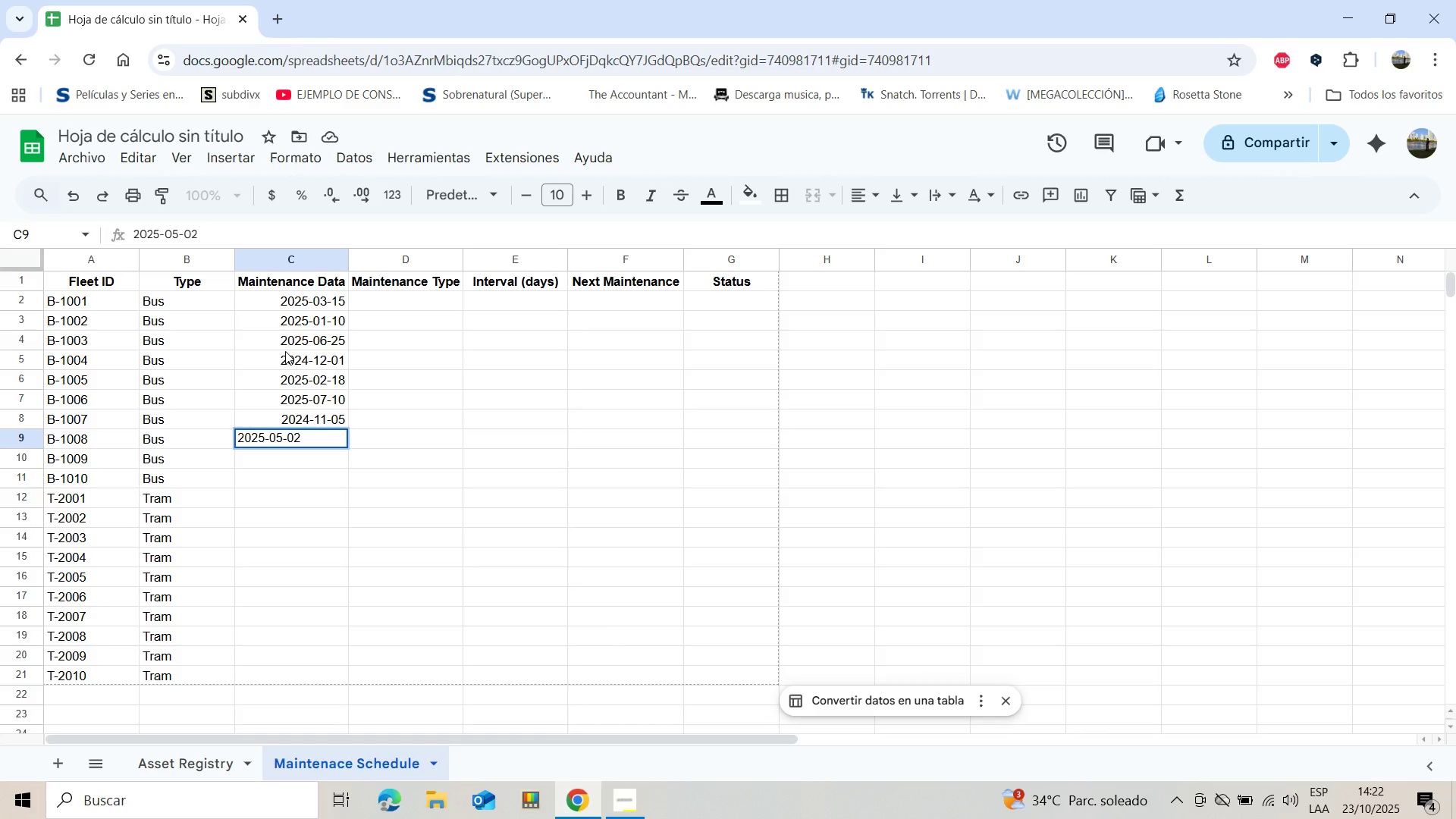 
key(Enter)
 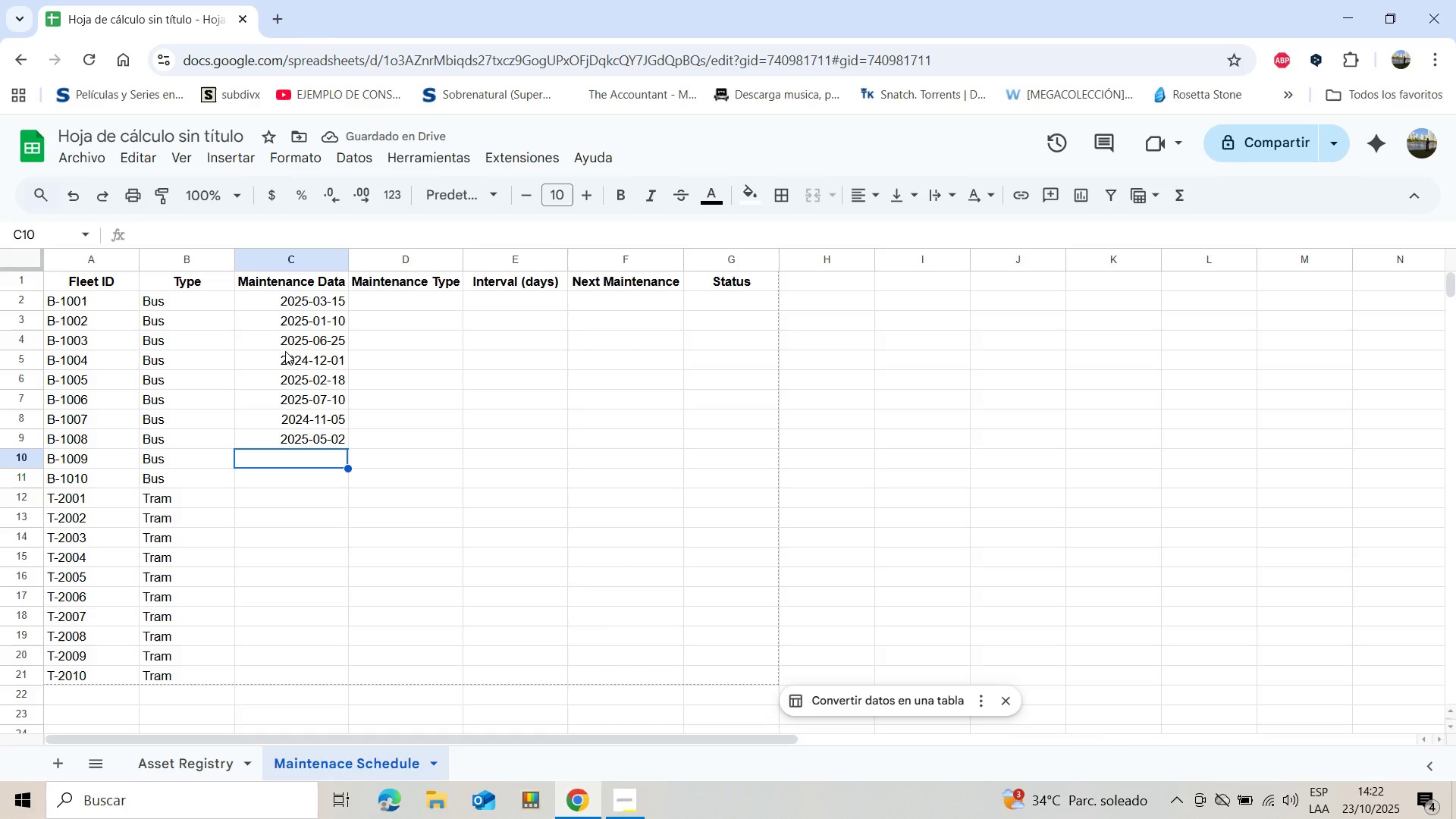 
type(2024-09)
 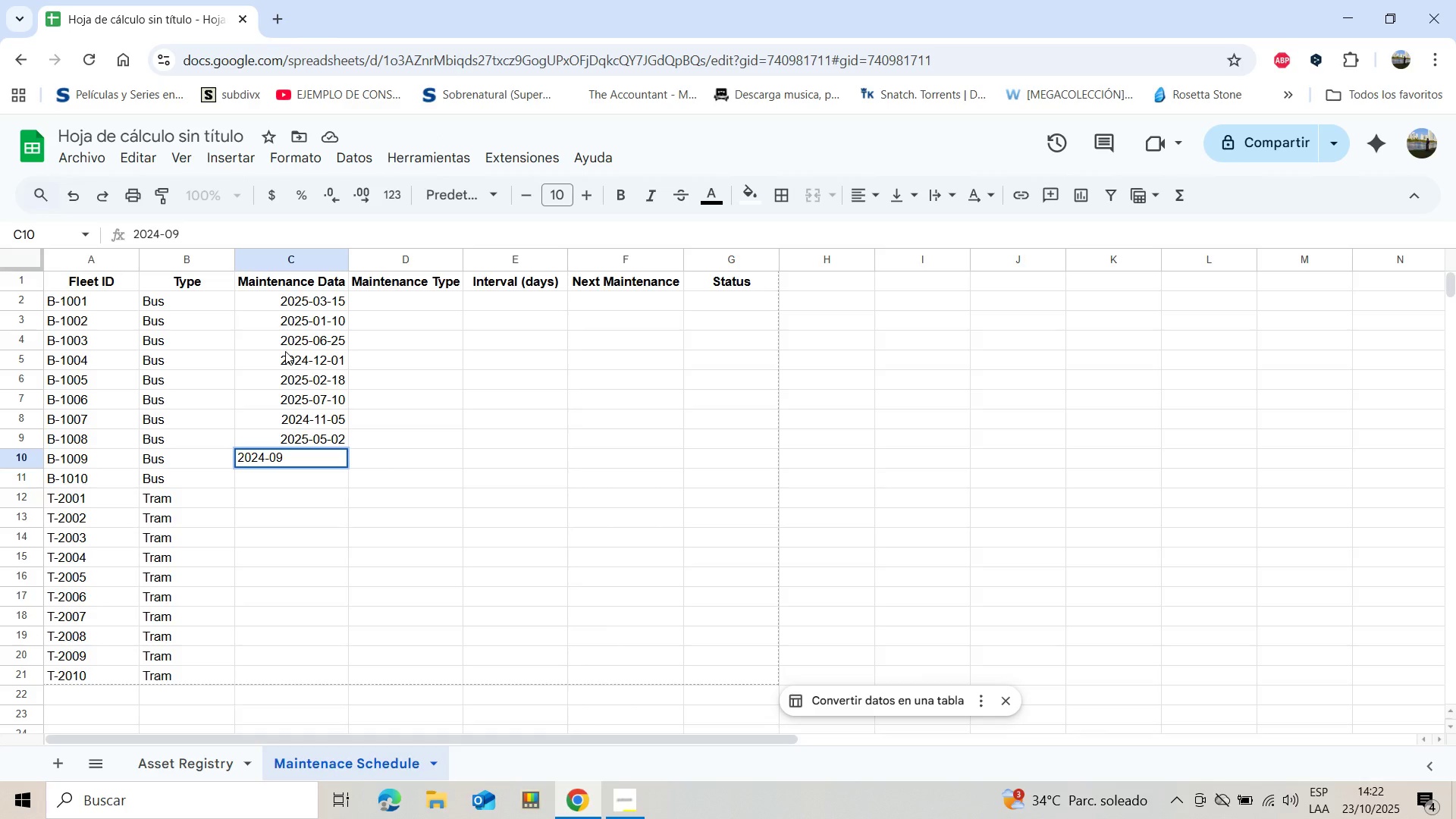 
type(-22)
 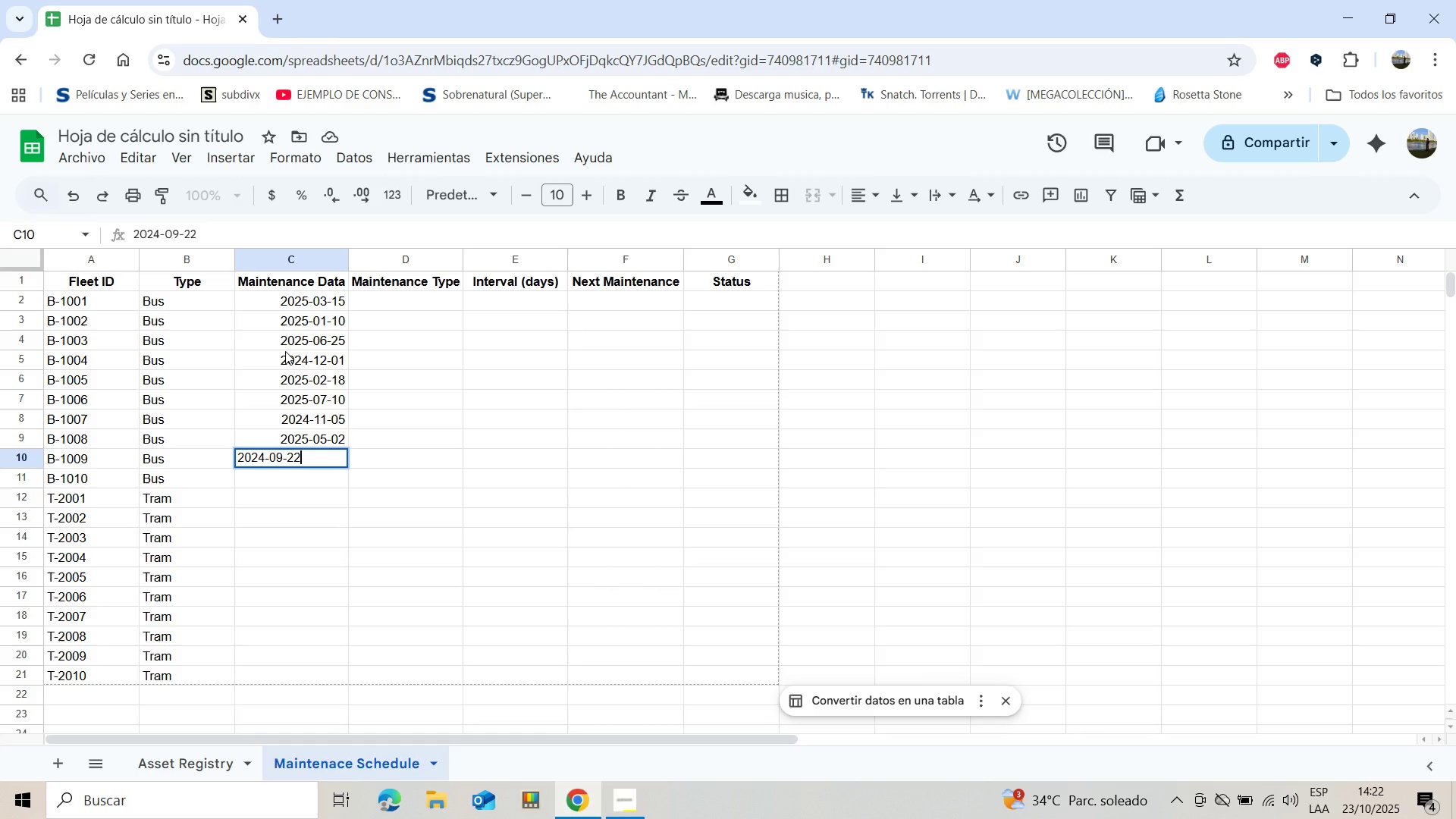 
key(Enter)
 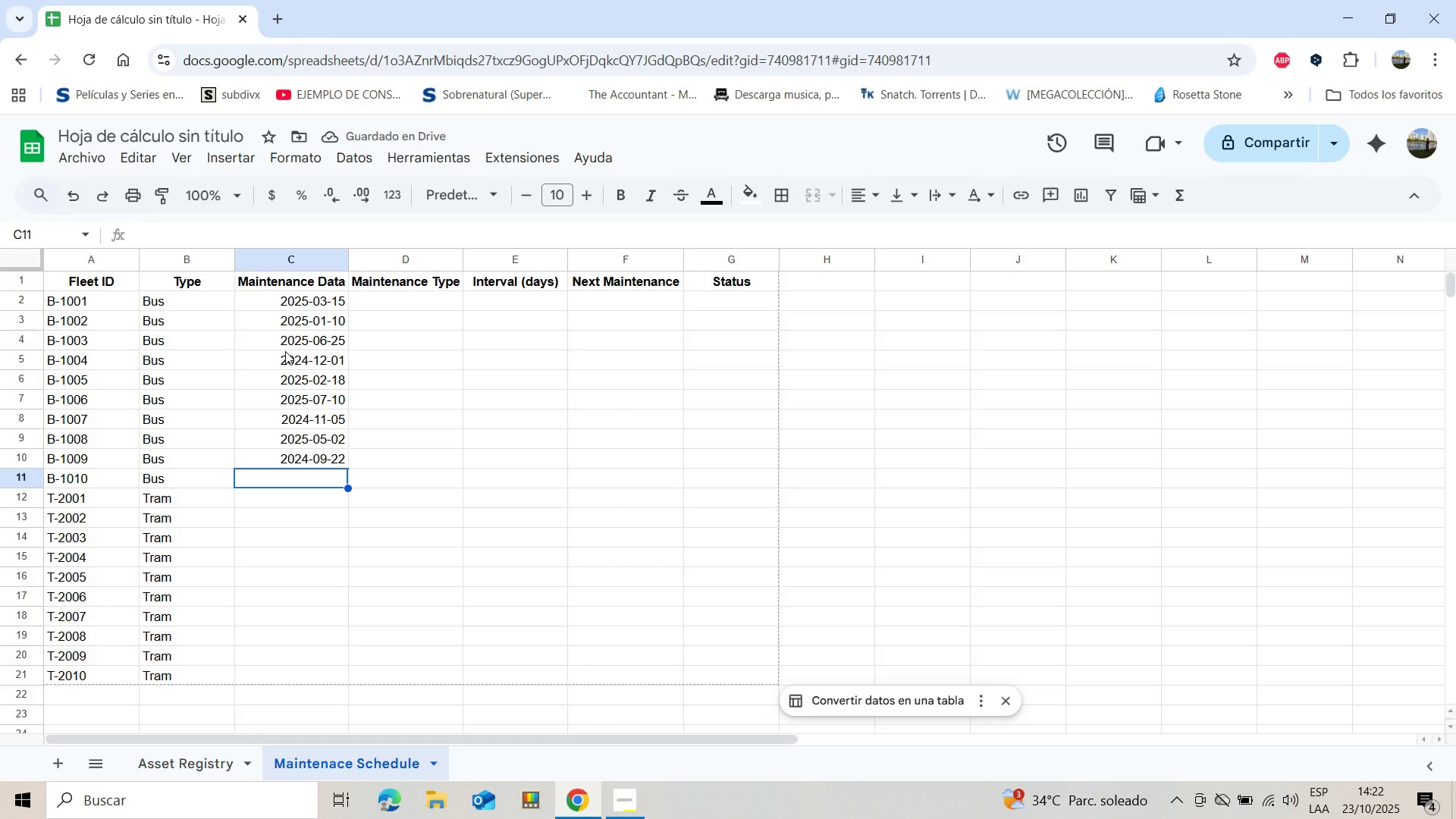 
wait(6.49)
 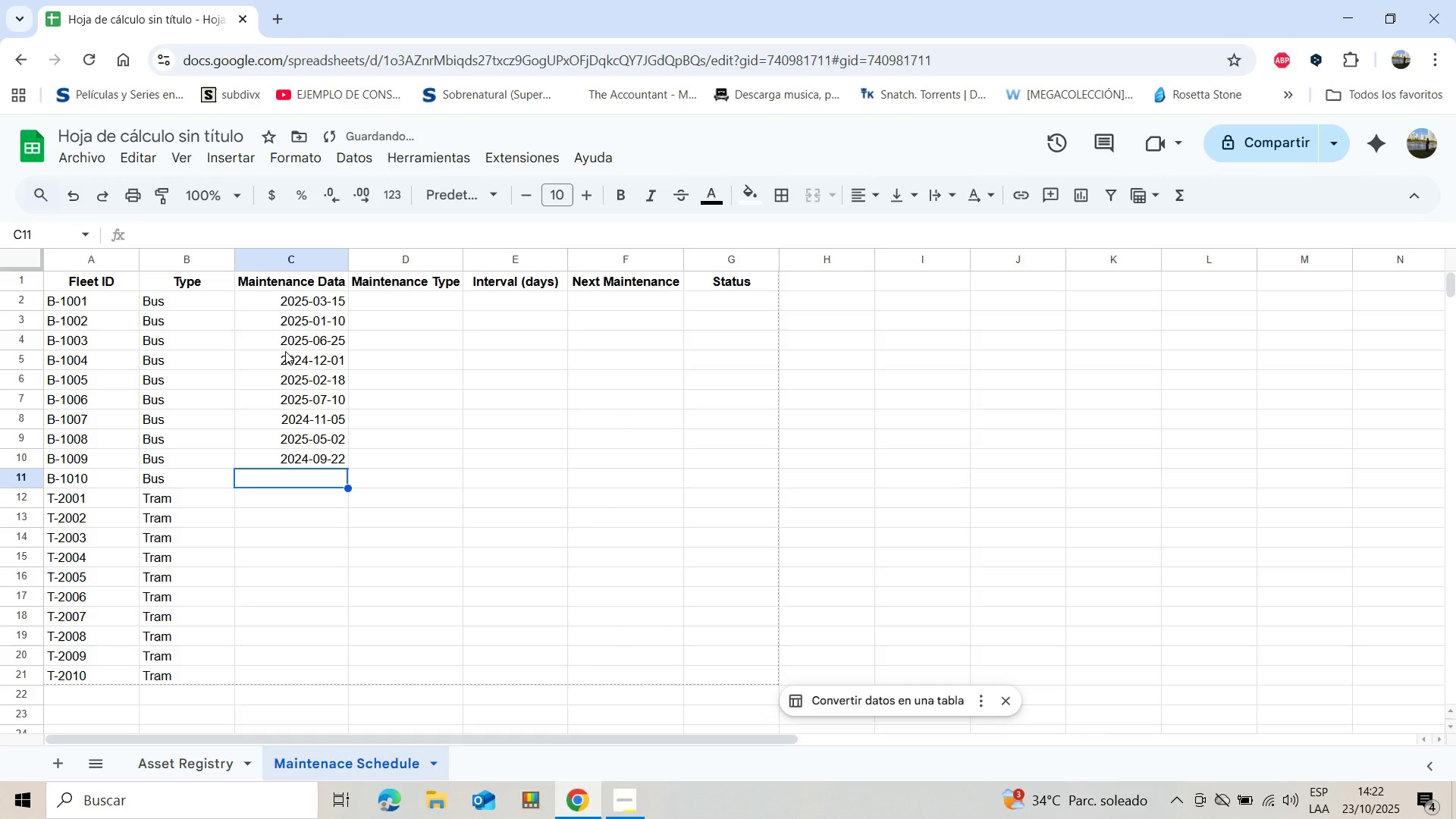 
type(2025)
 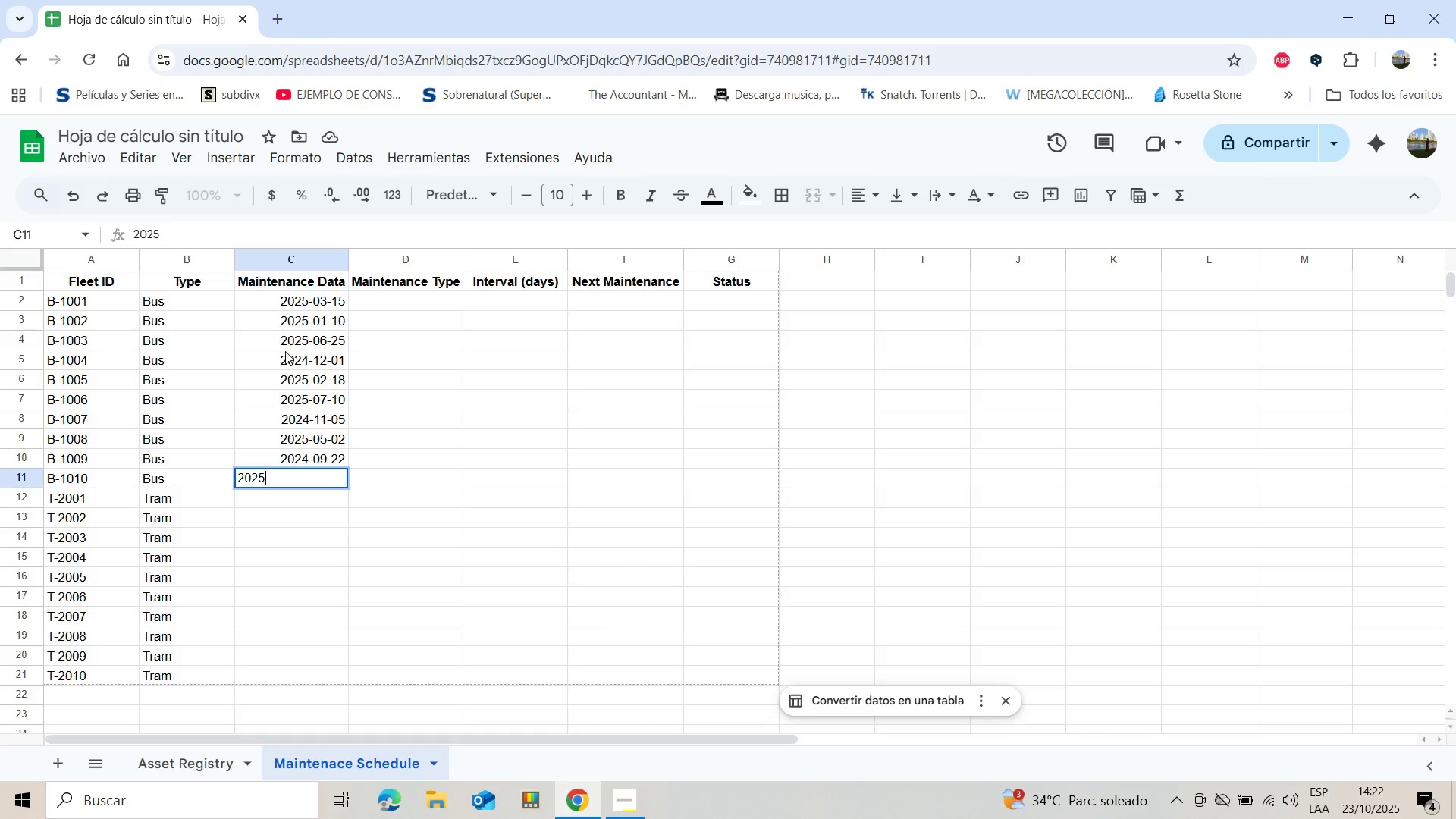 
type(-03-01)
 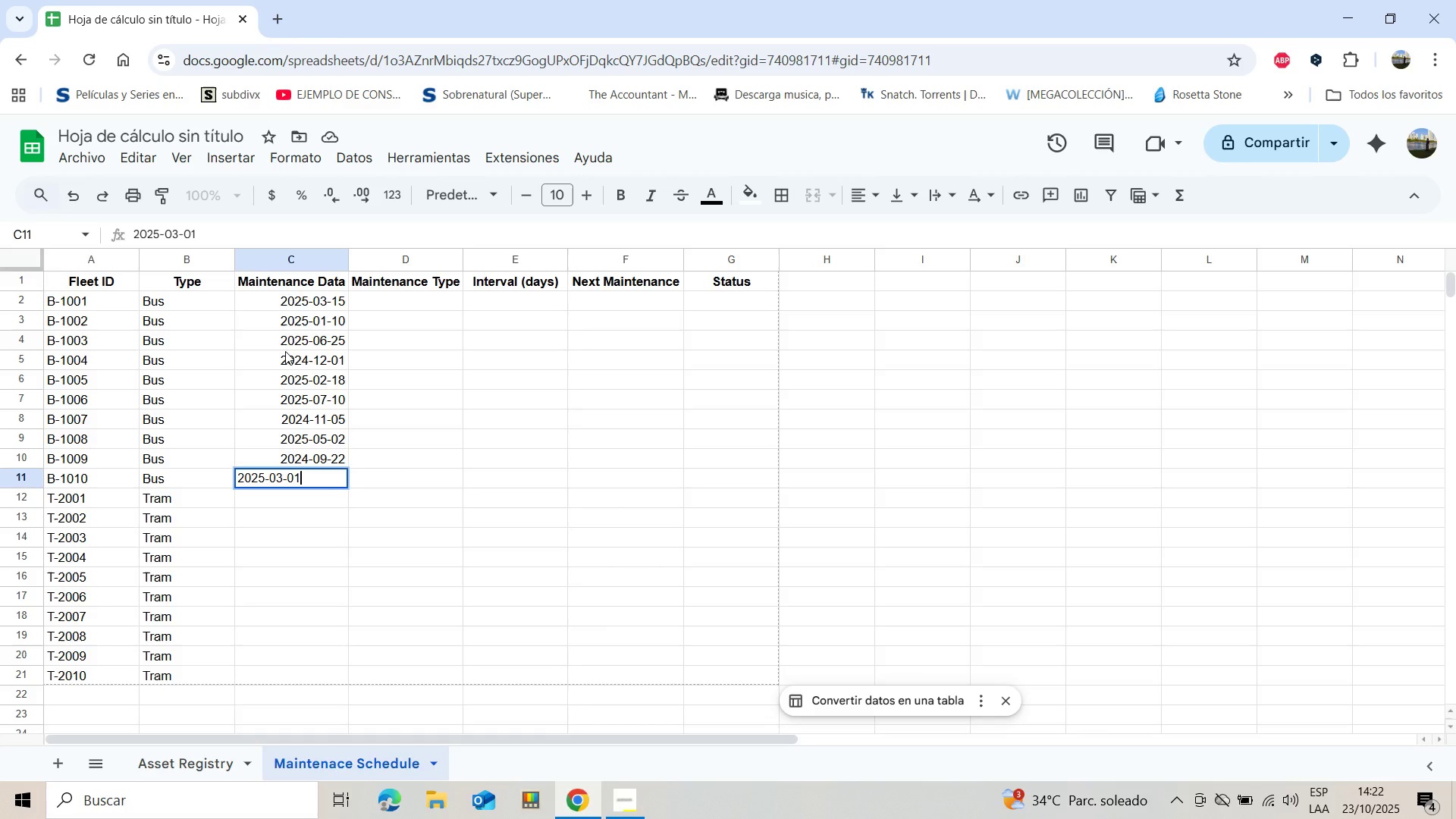 
key(Enter)
 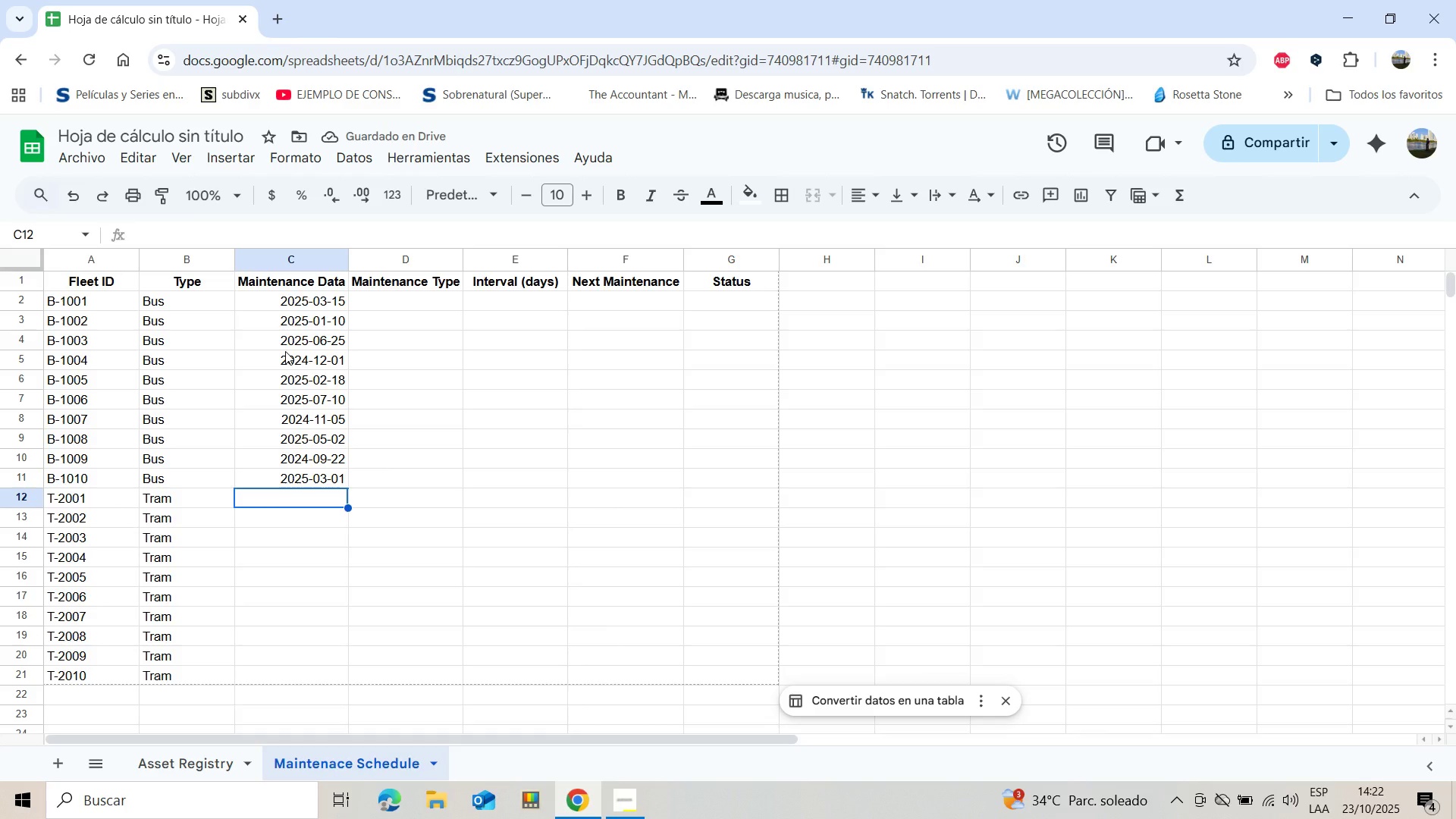 
type(2025)
 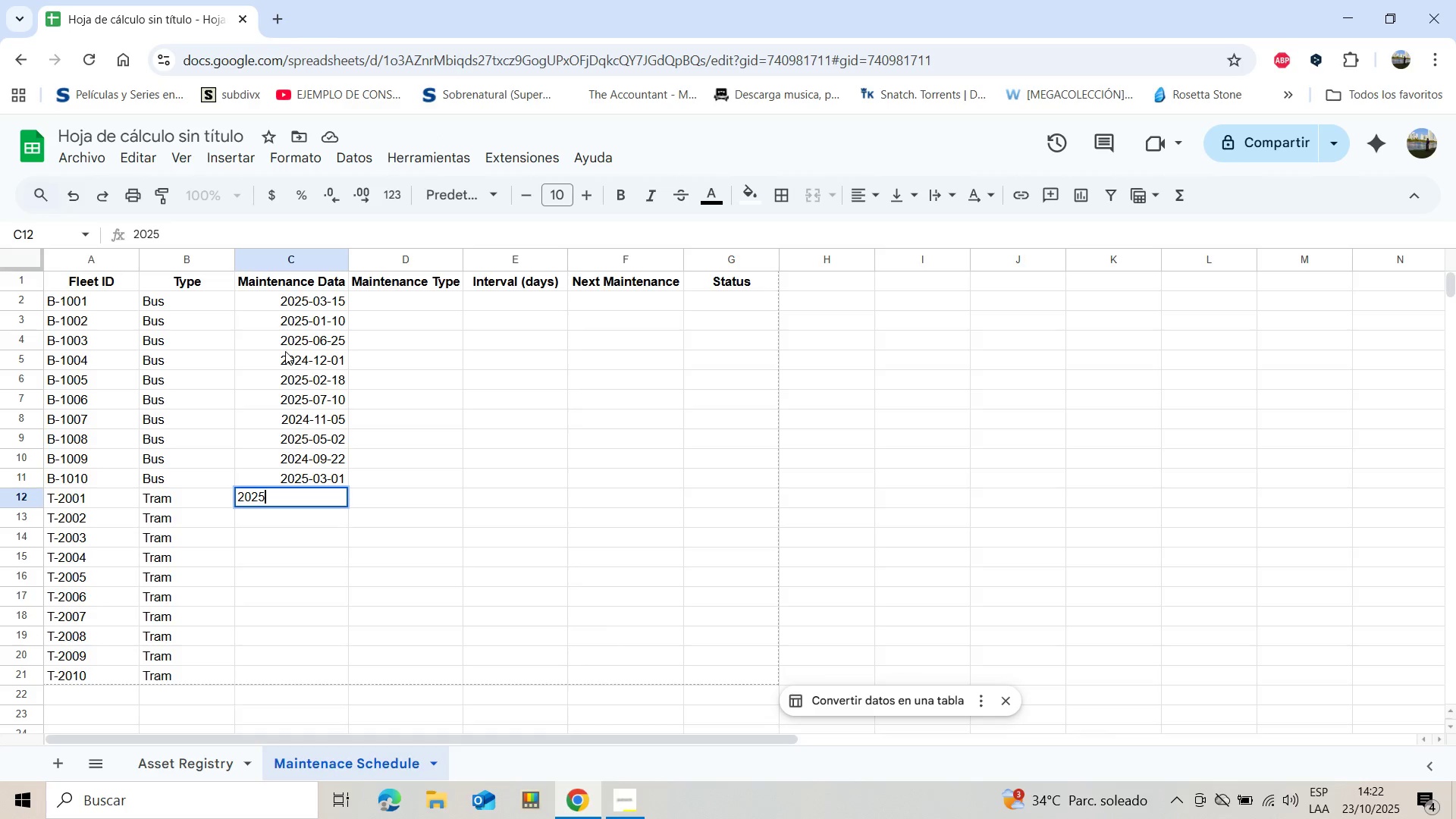 
wait(5.56)
 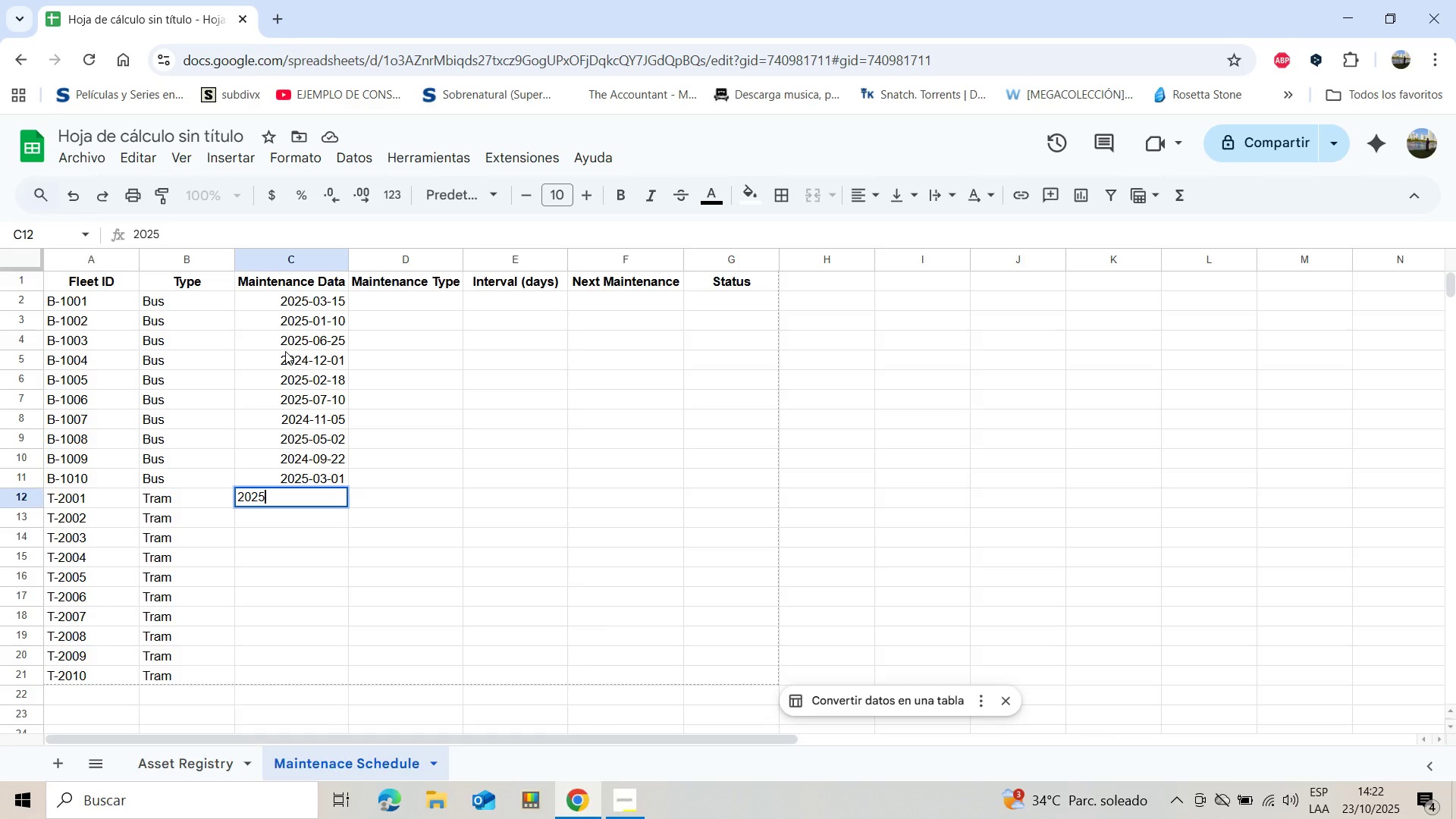 
type(-04-10)
 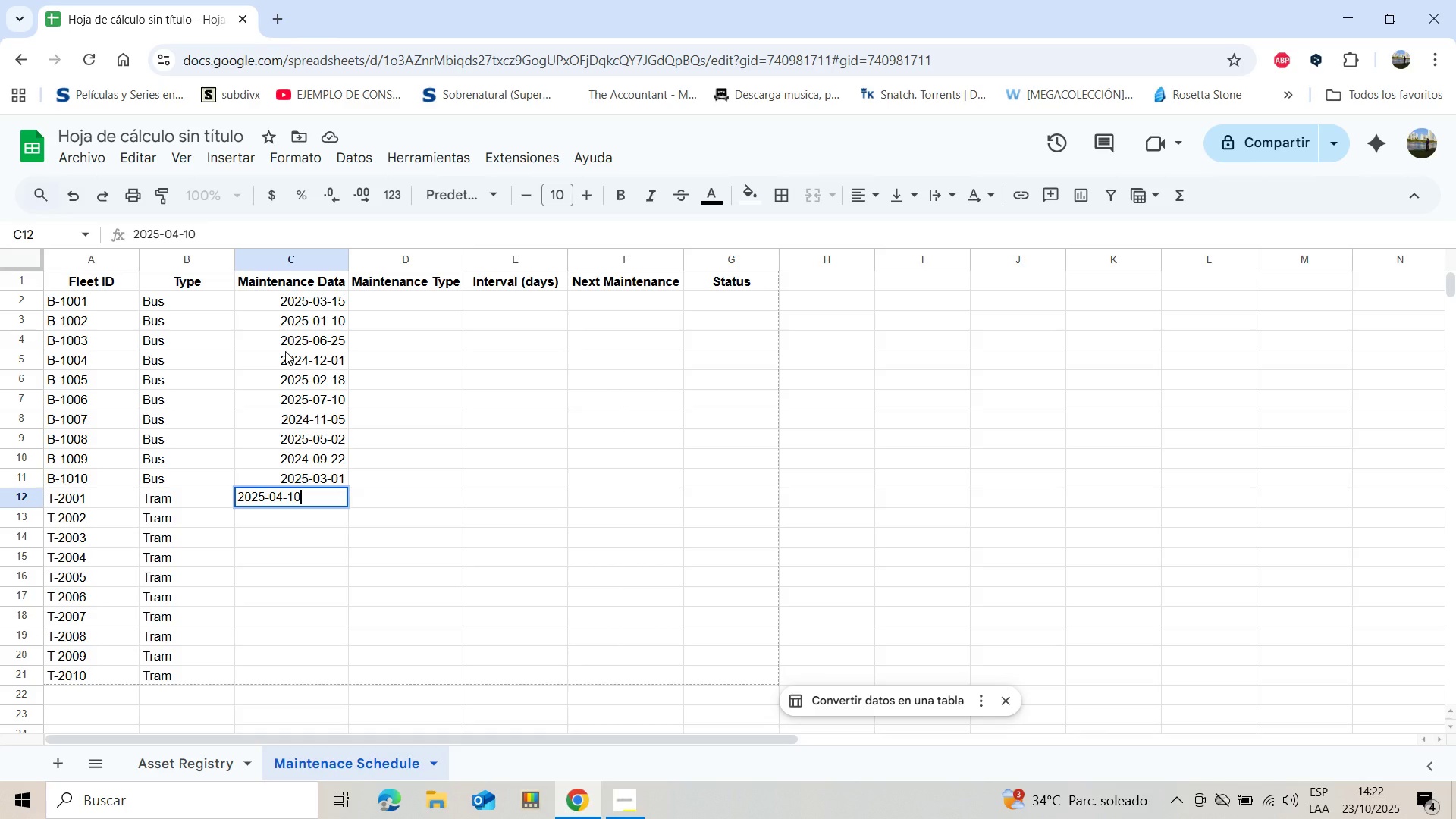 
key(Enter)
 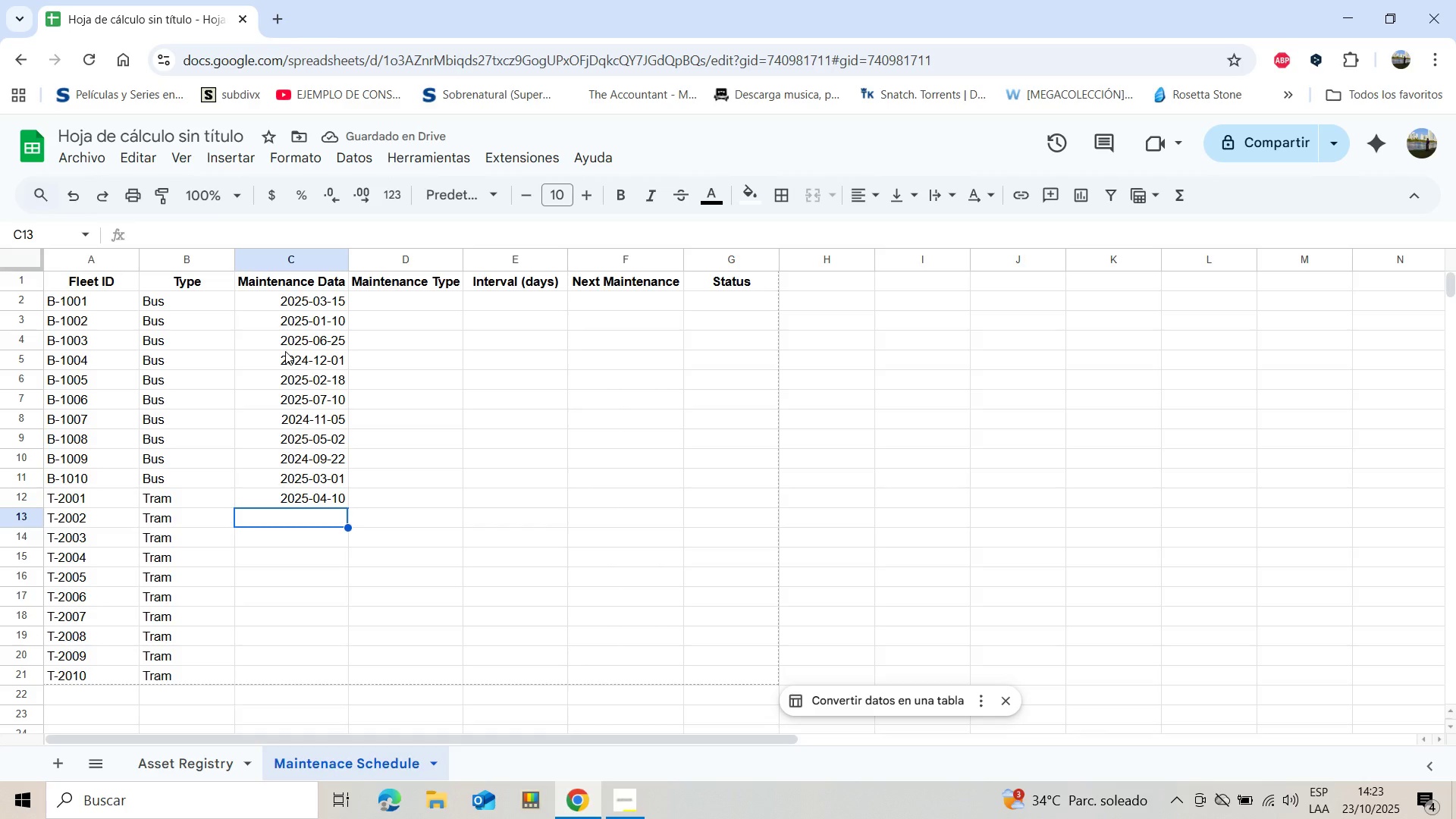 
type(2024-)
 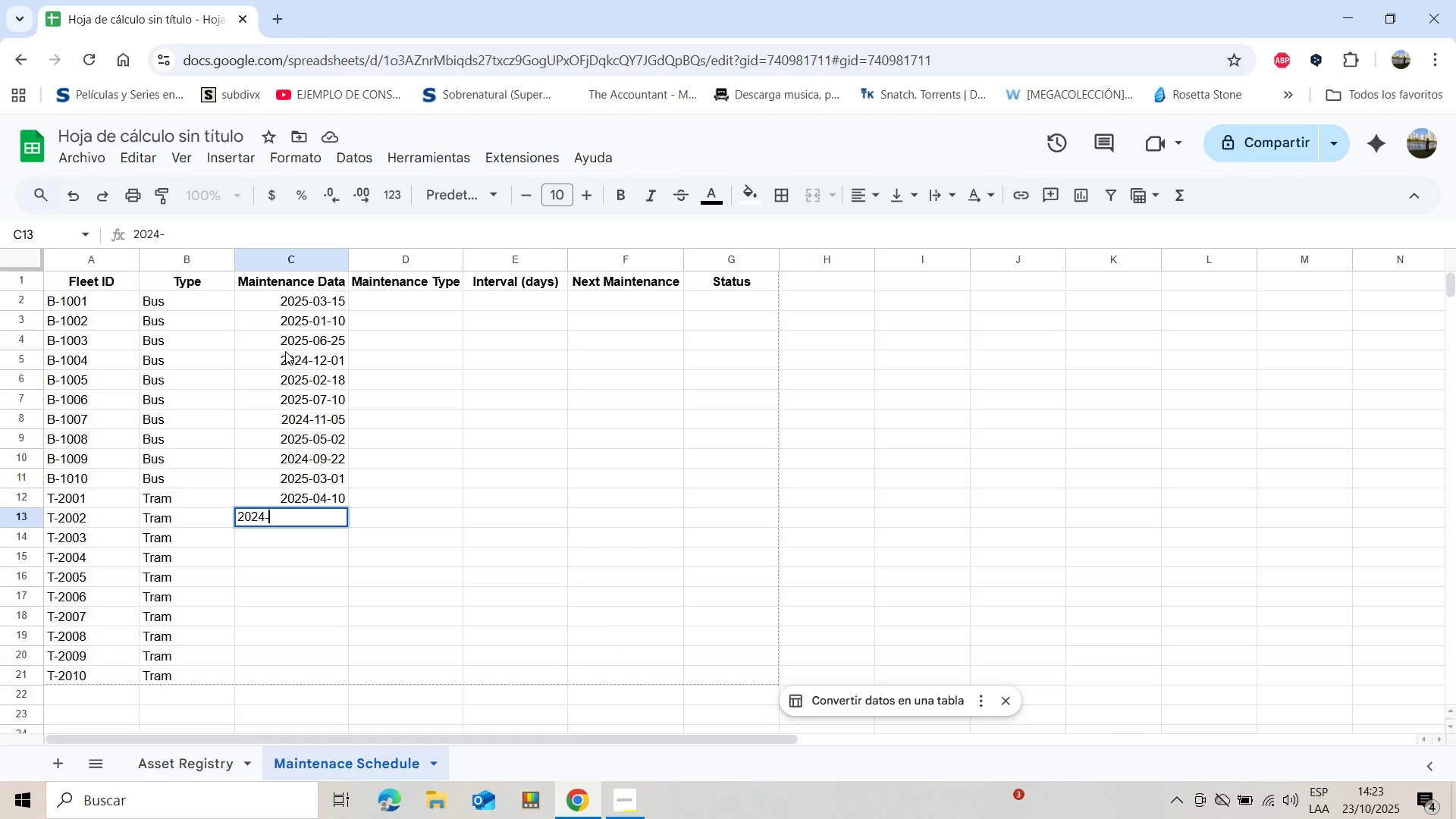 
wait(5.59)
 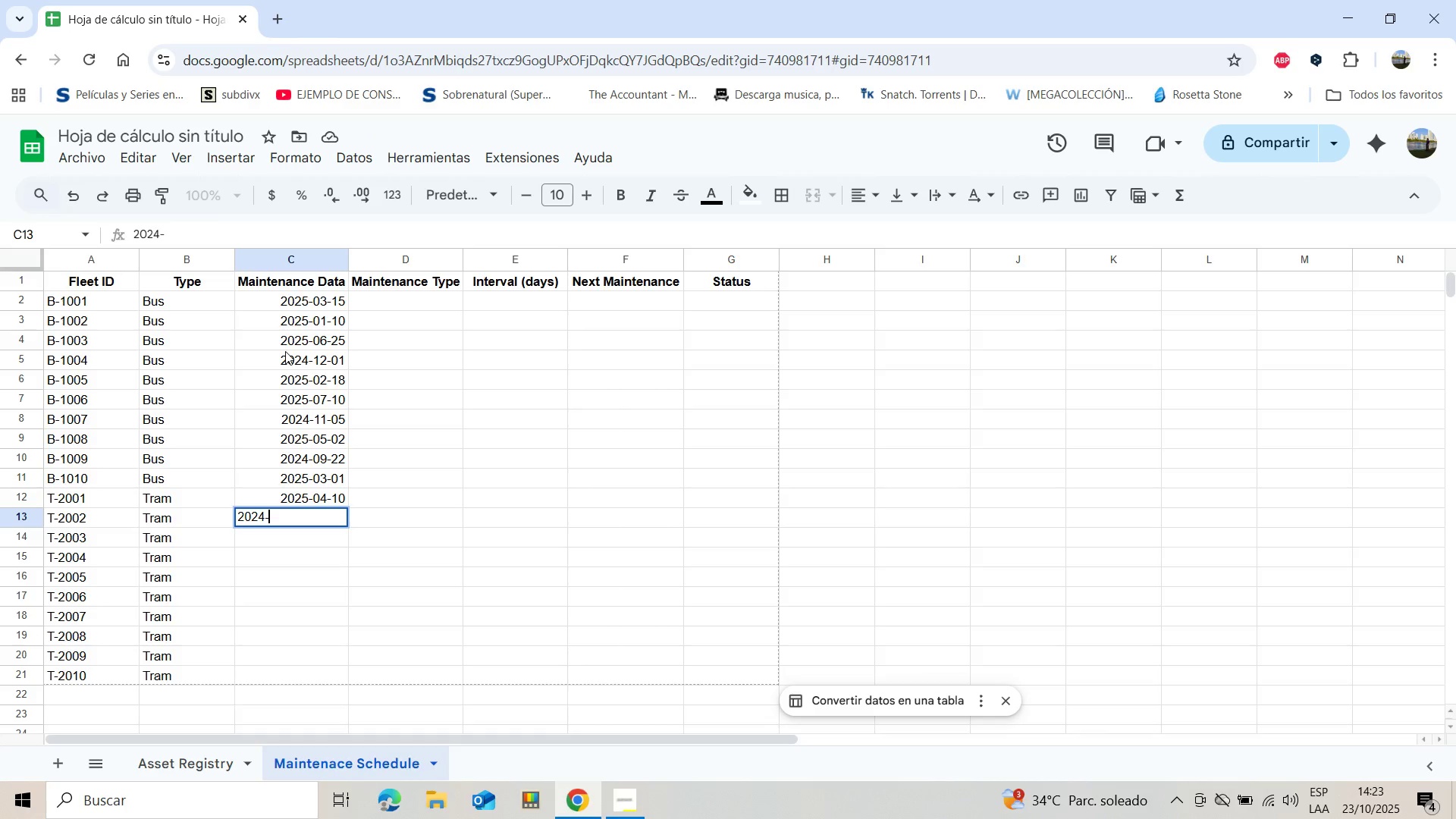 
type(11-12)
 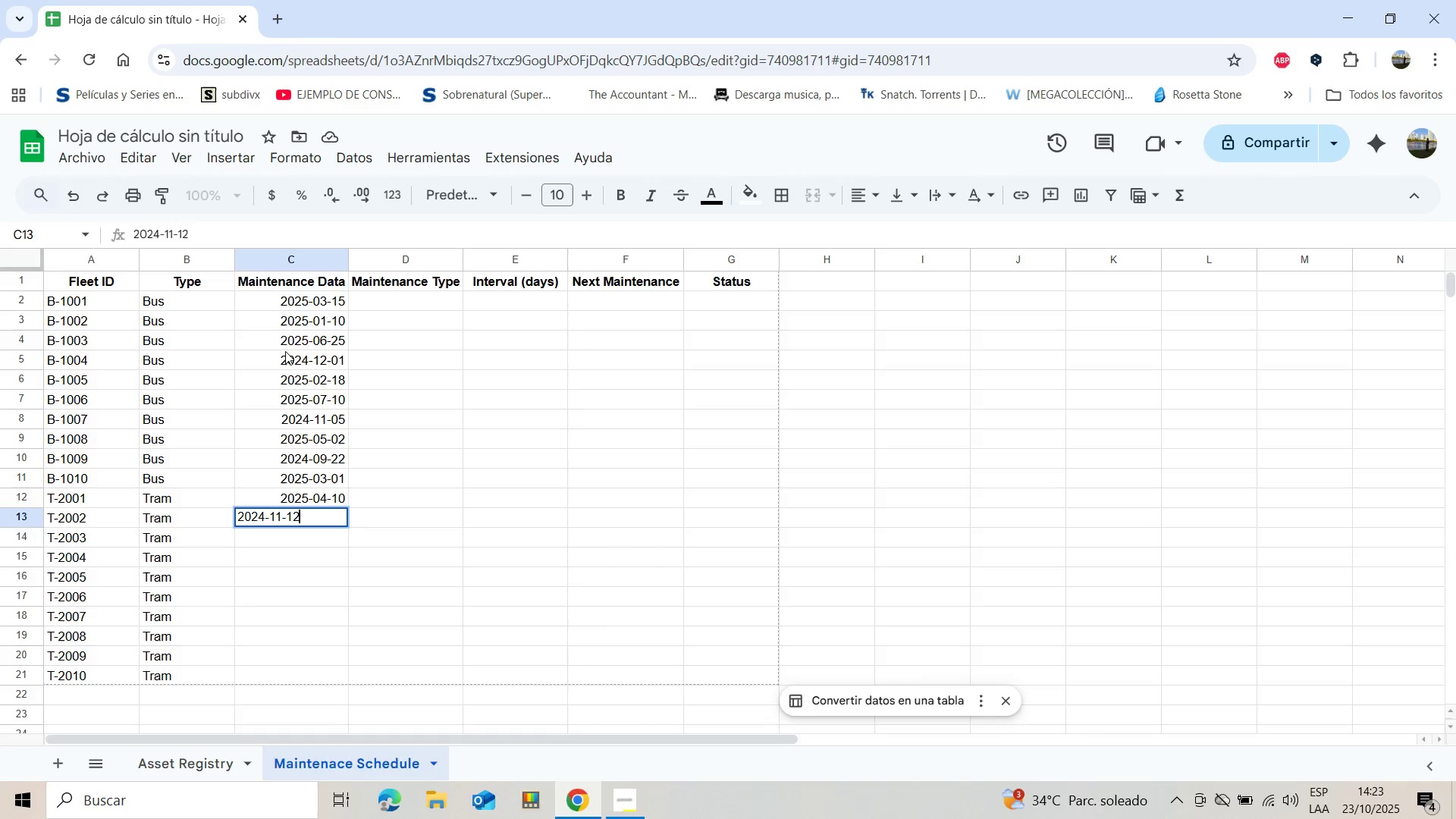 
key(Enter)
 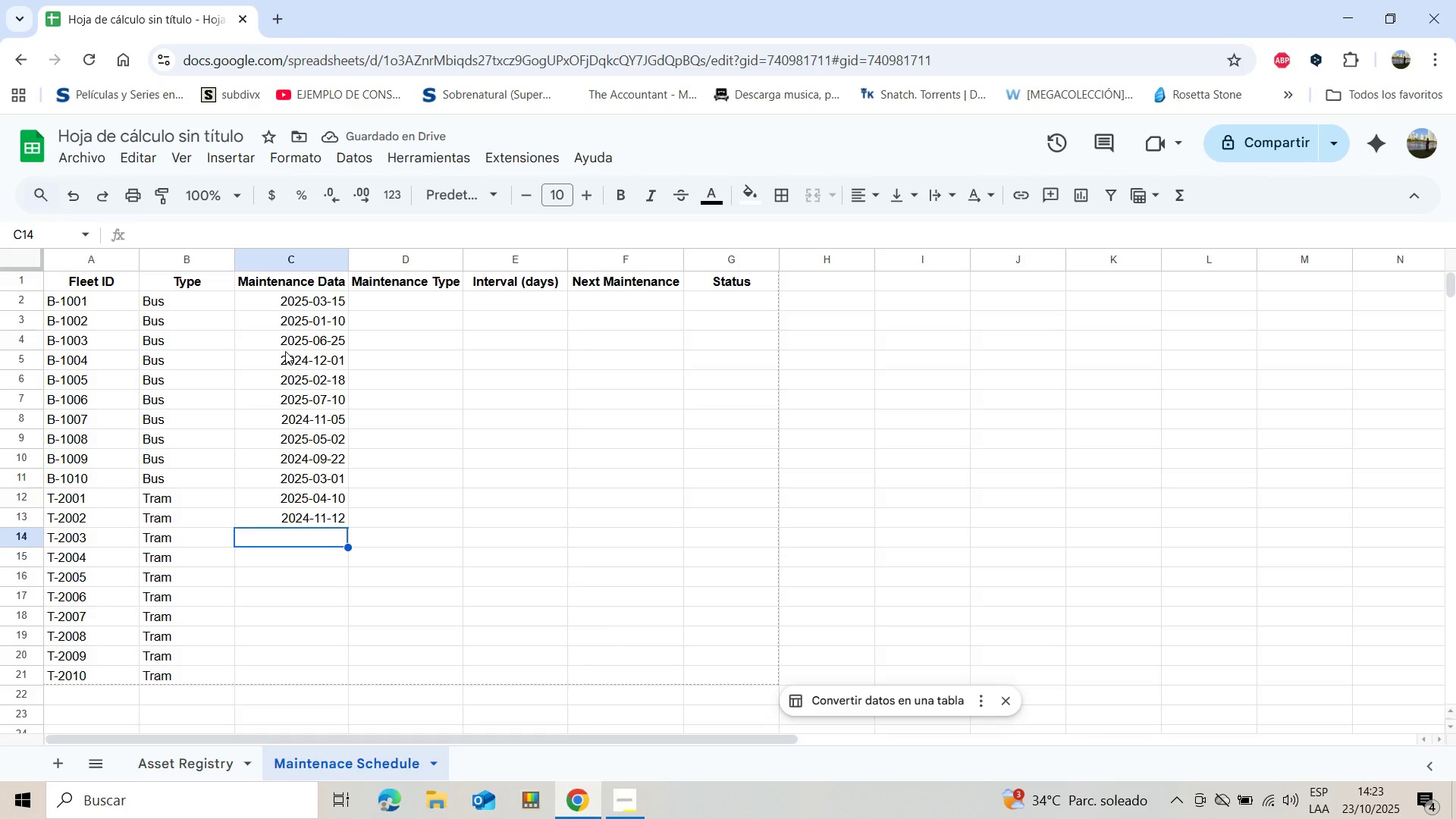 
type(2025-07-05)
 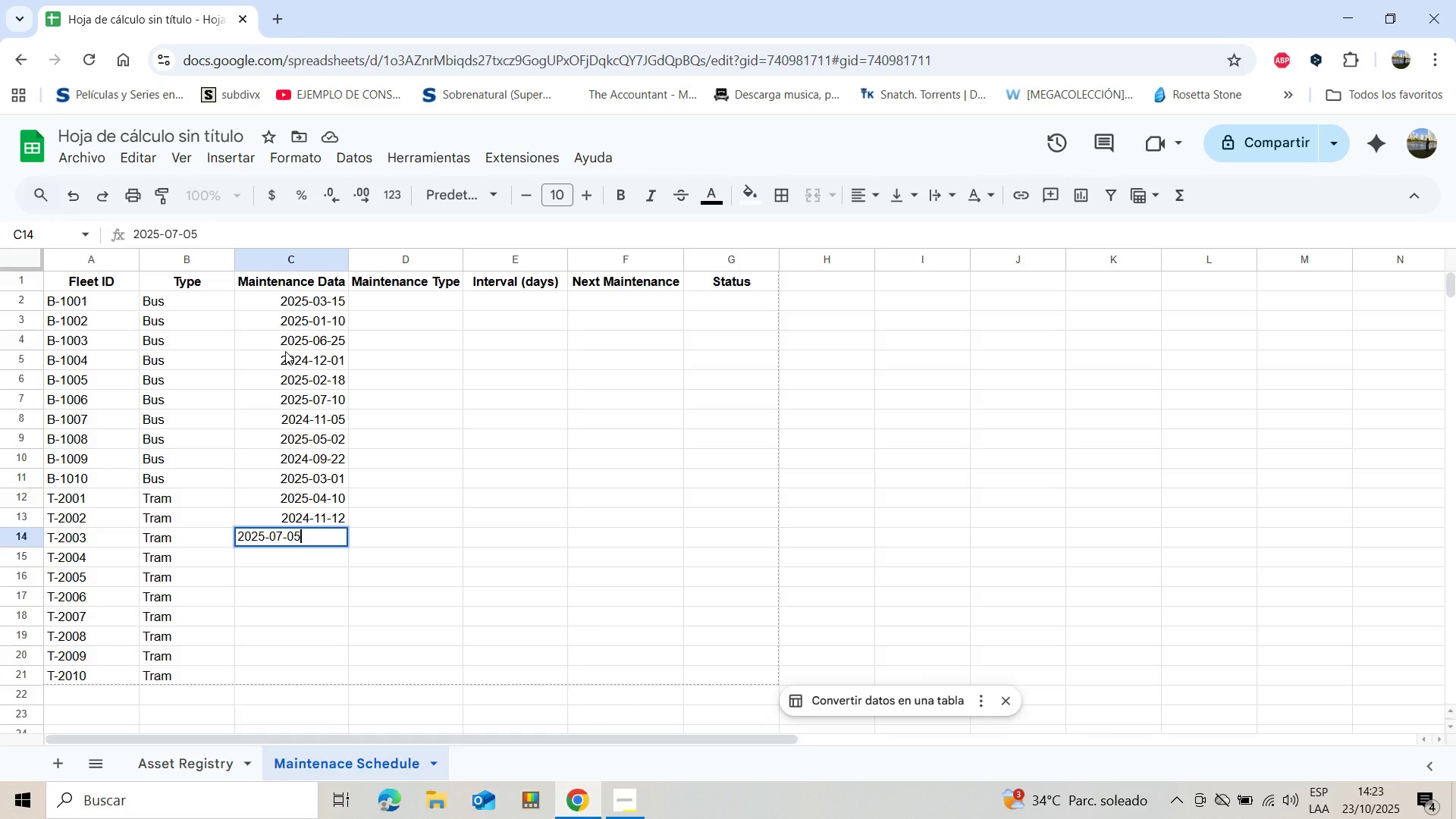 
key(Enter)
 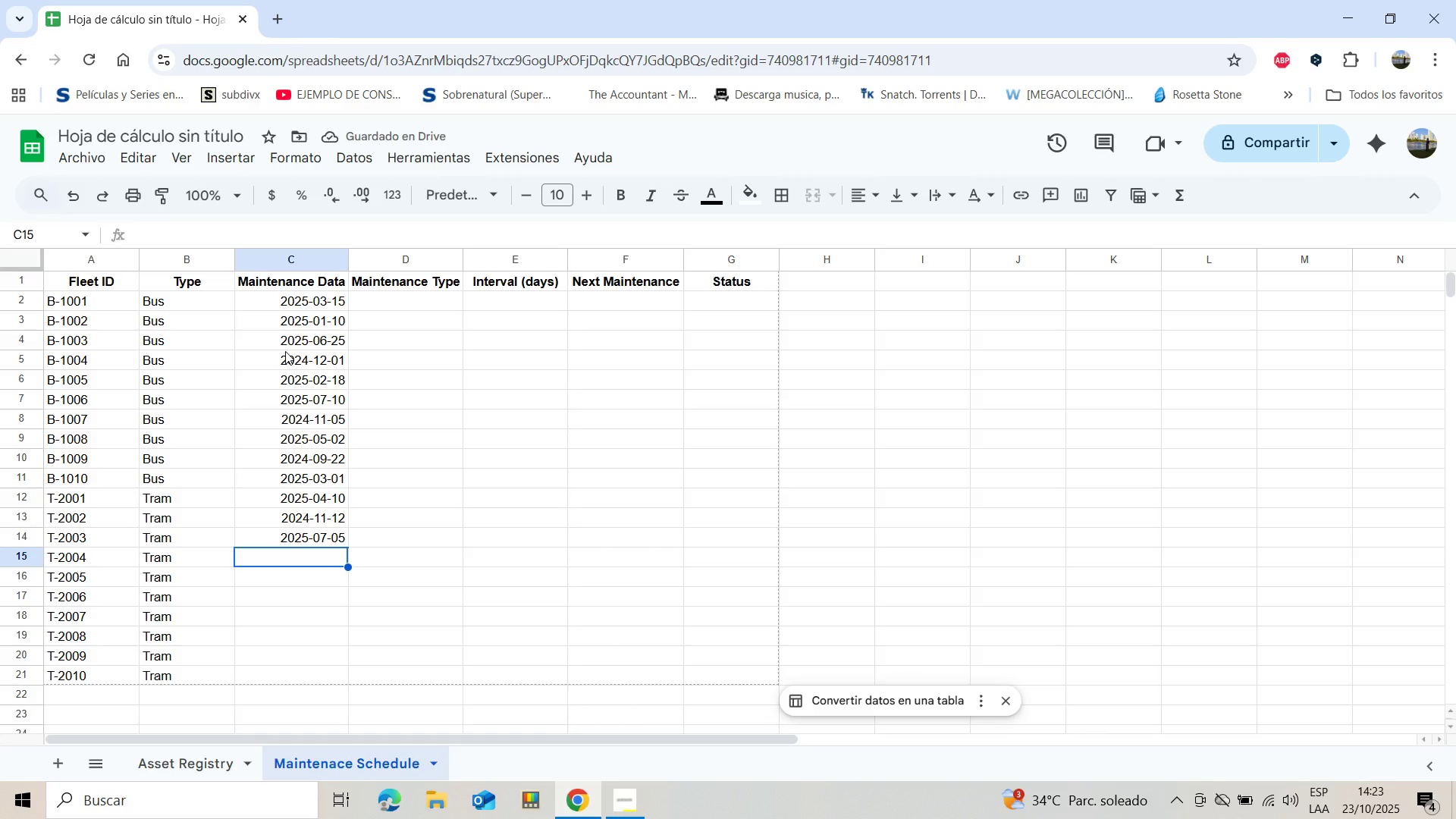 
type(2025-03)
key(Backspace)
type(5-22)
 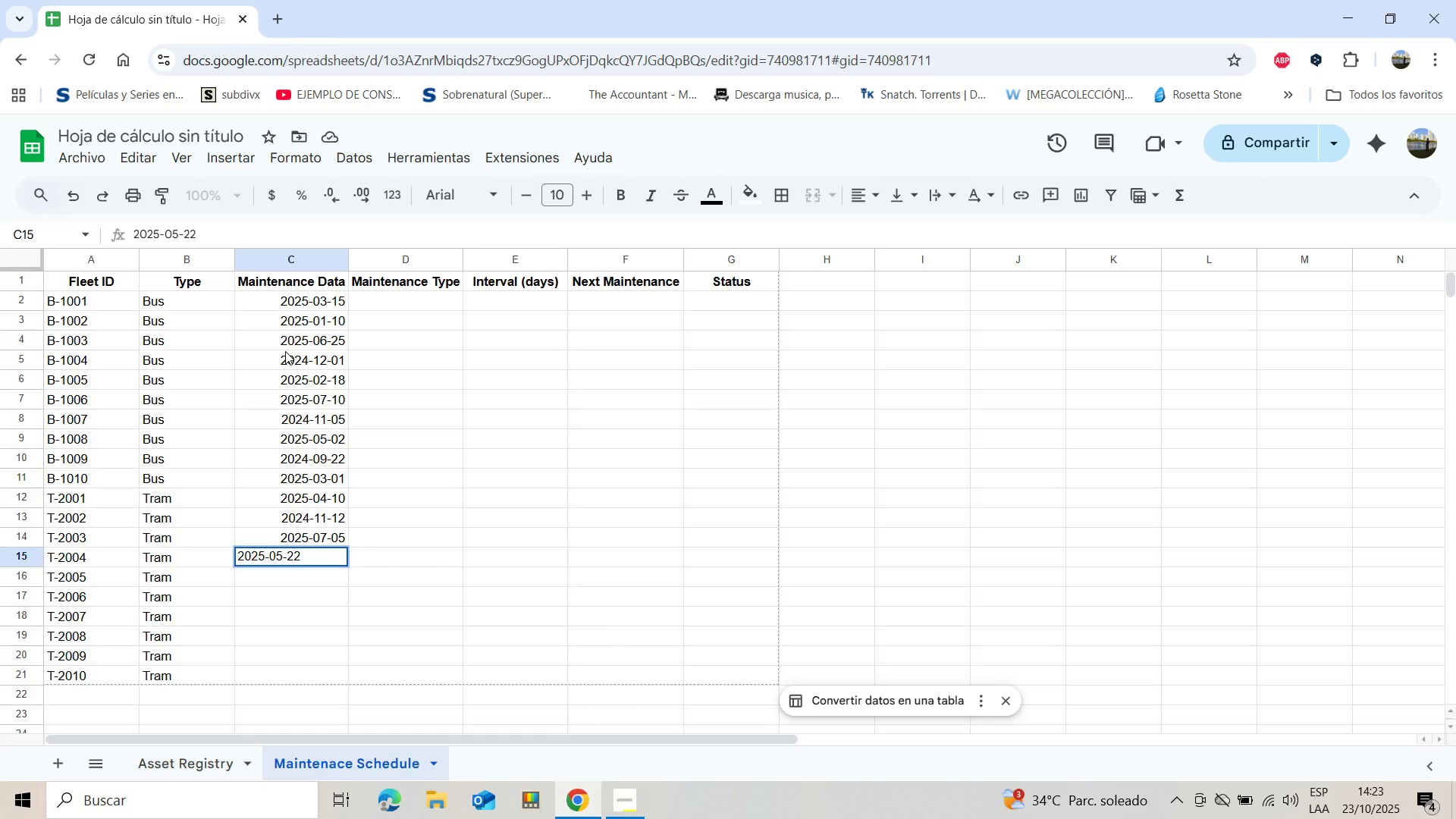 
key(Enter)
 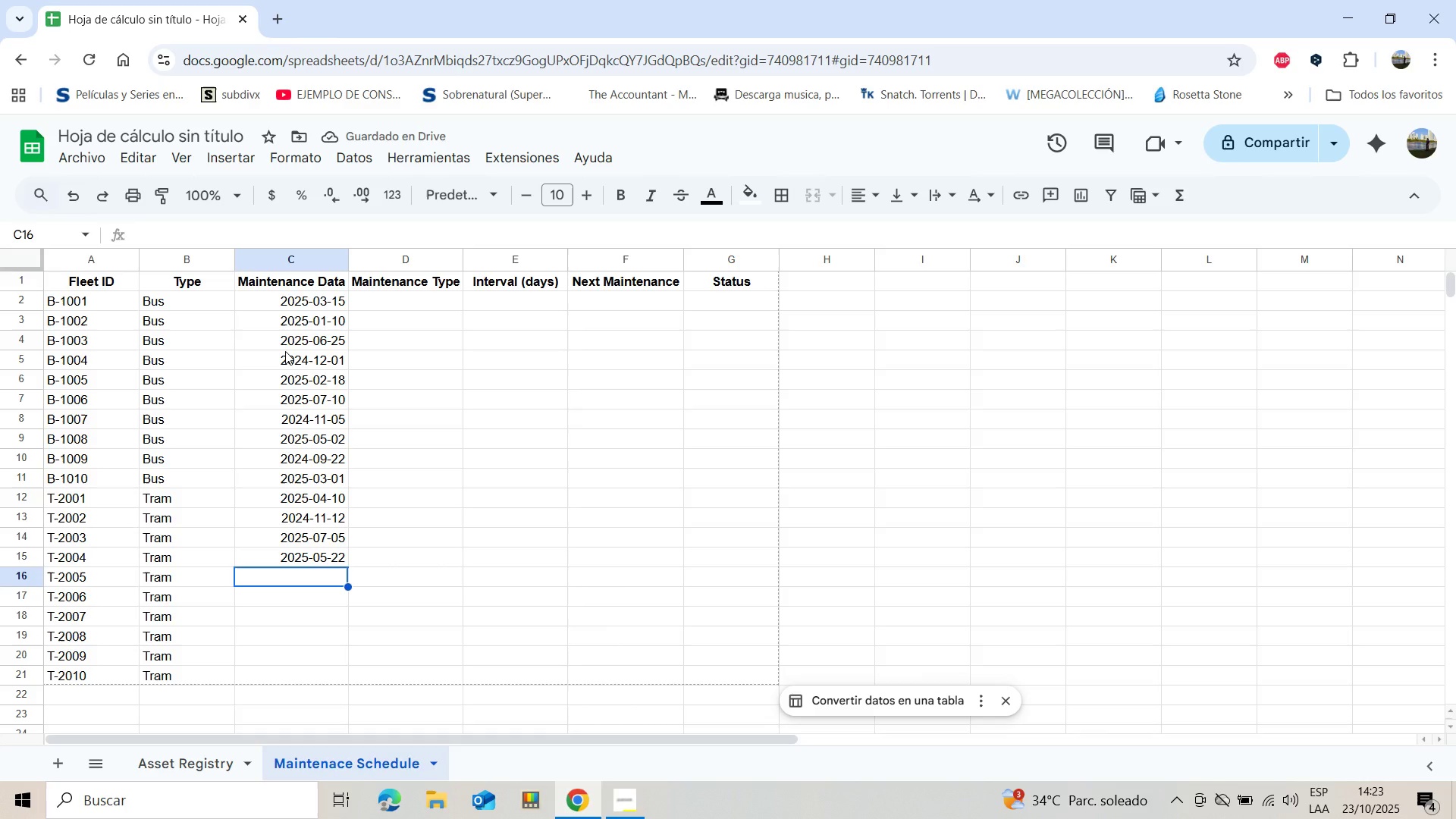 
type(20)
 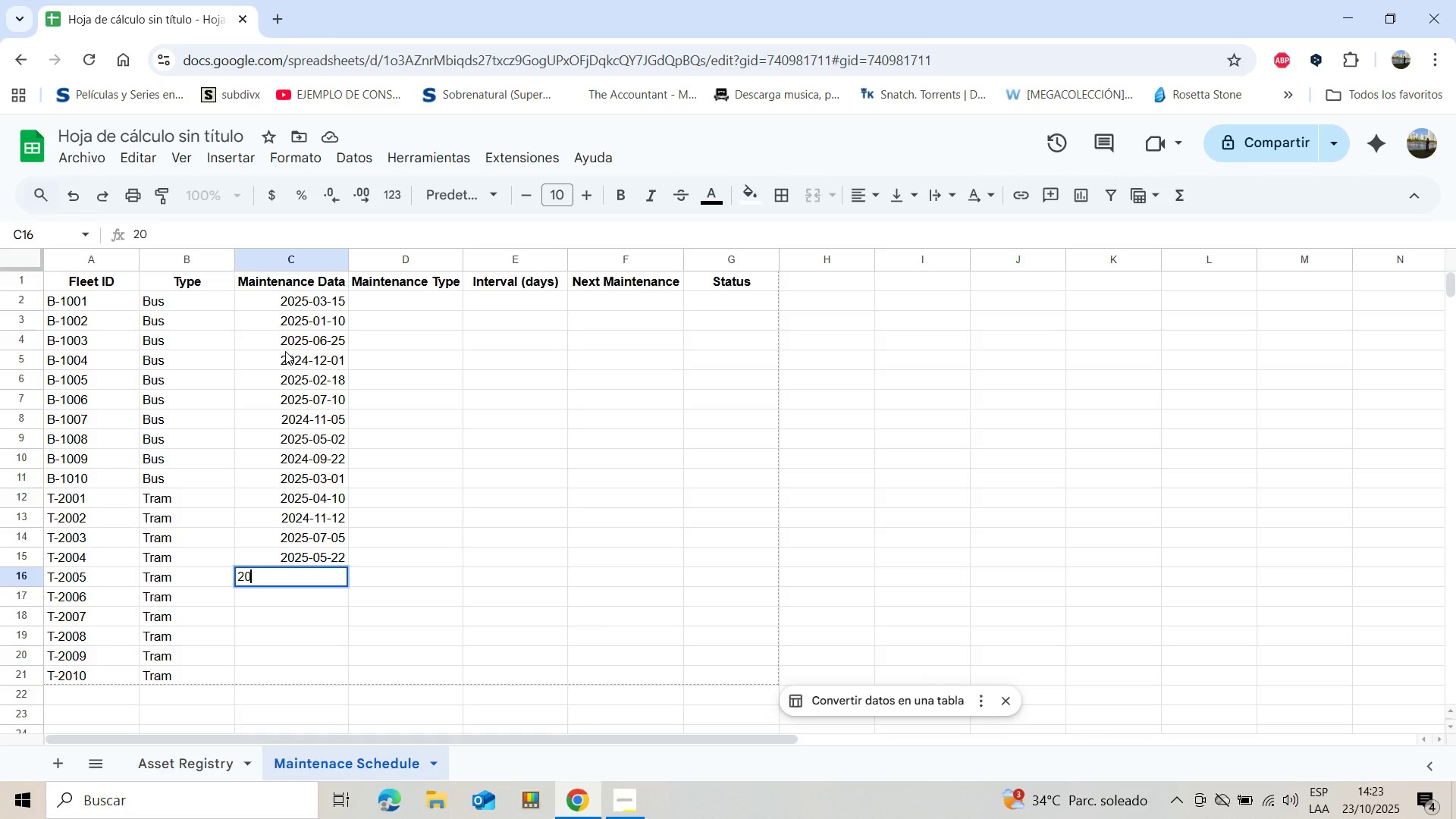 
wait(8.29)
 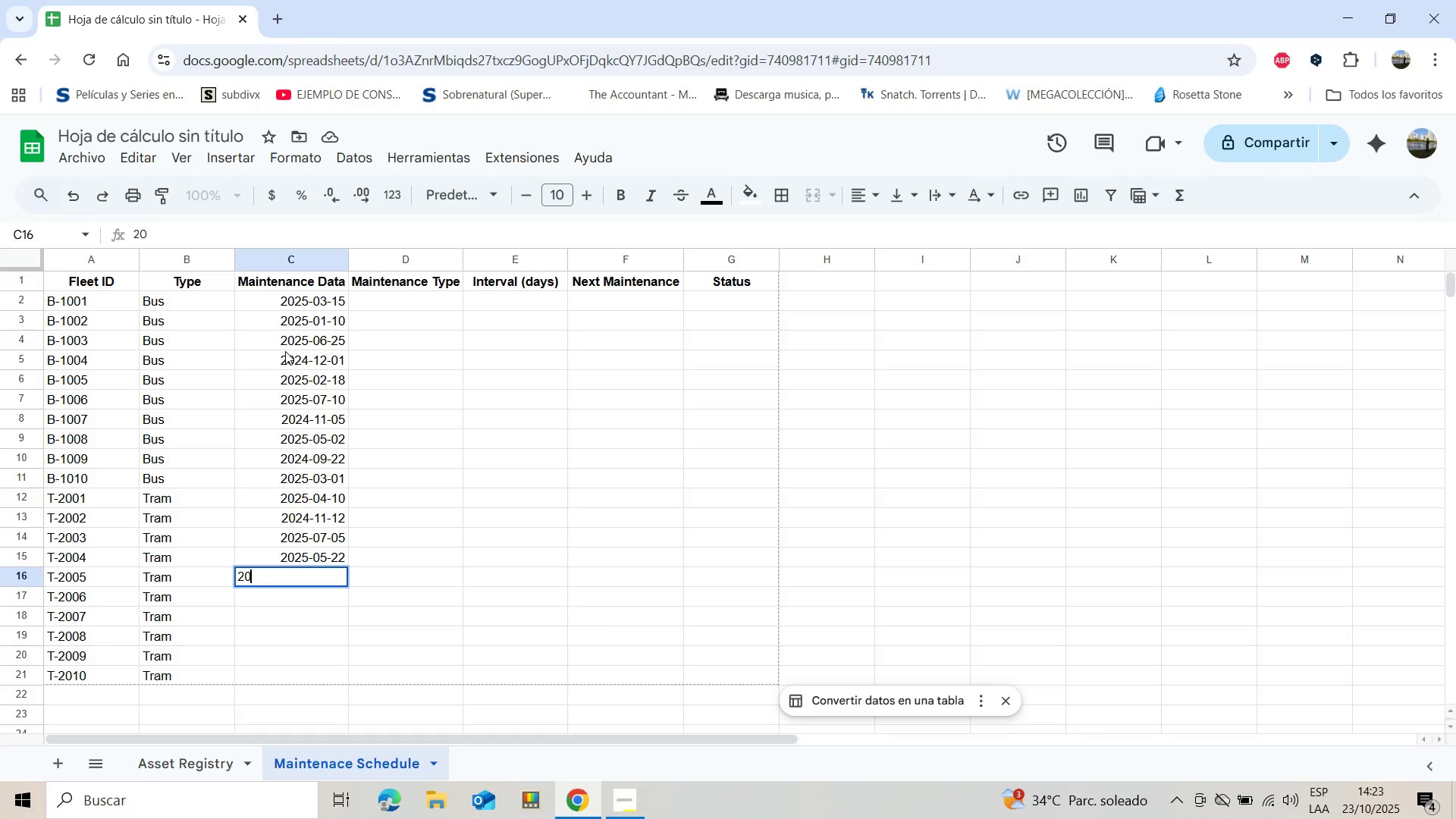 
type(25-02-15)
 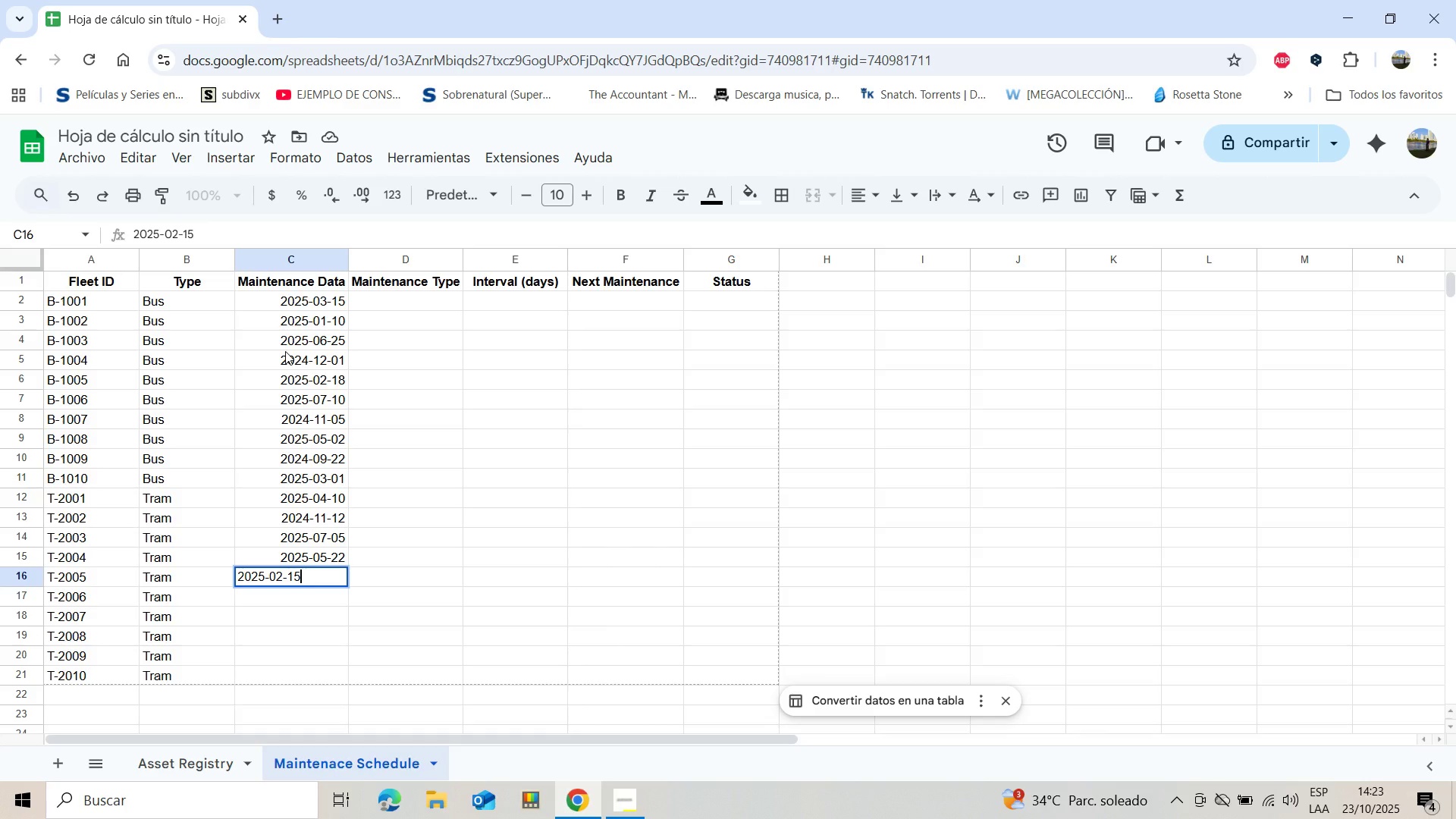 
key(Enter)
 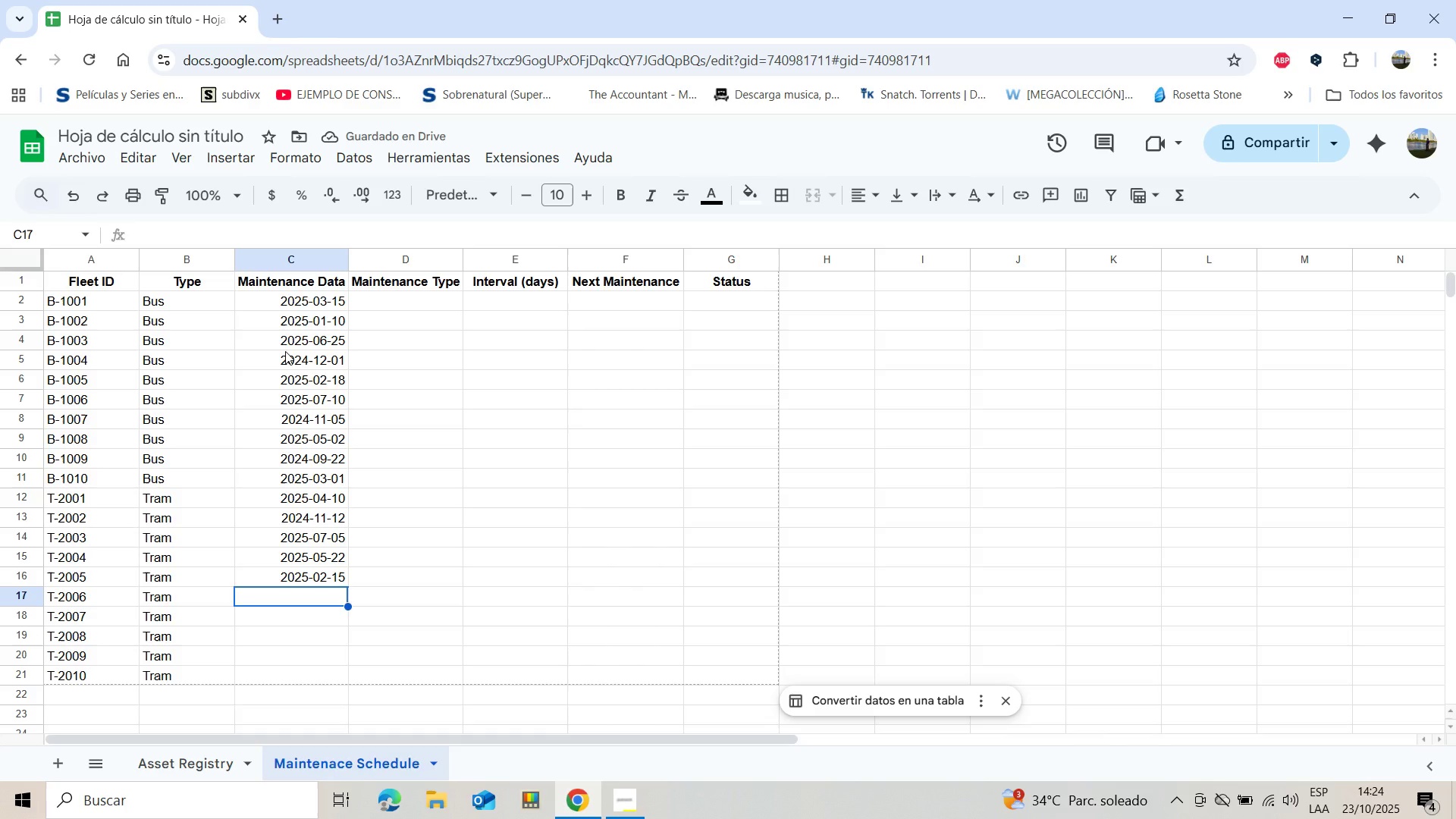 
type(2025-)
 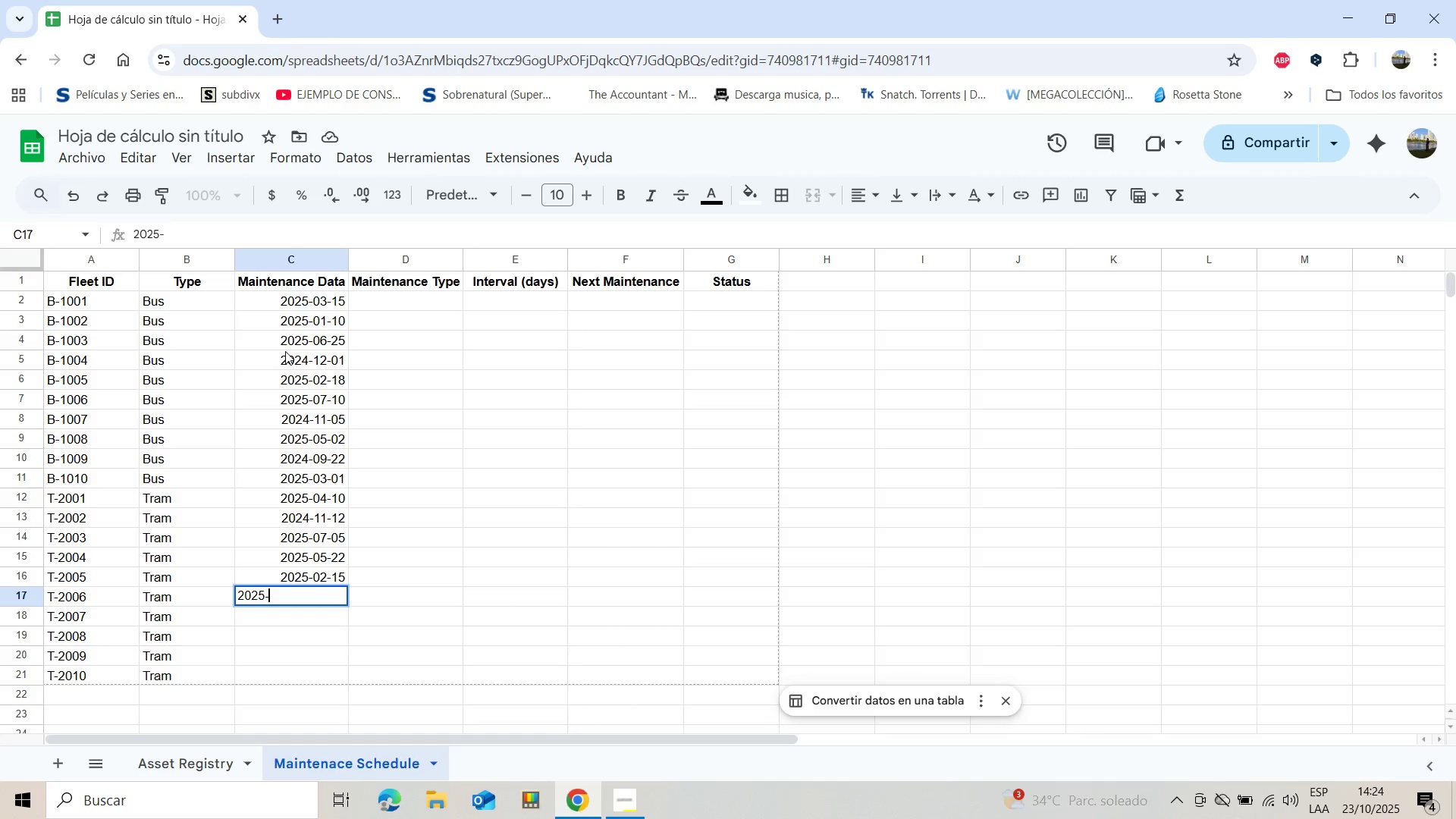 
type(06-1)
key(Escape)
type(8)
key(Backspace)
type(205)
key(Backspace)
type(25-06-18)
 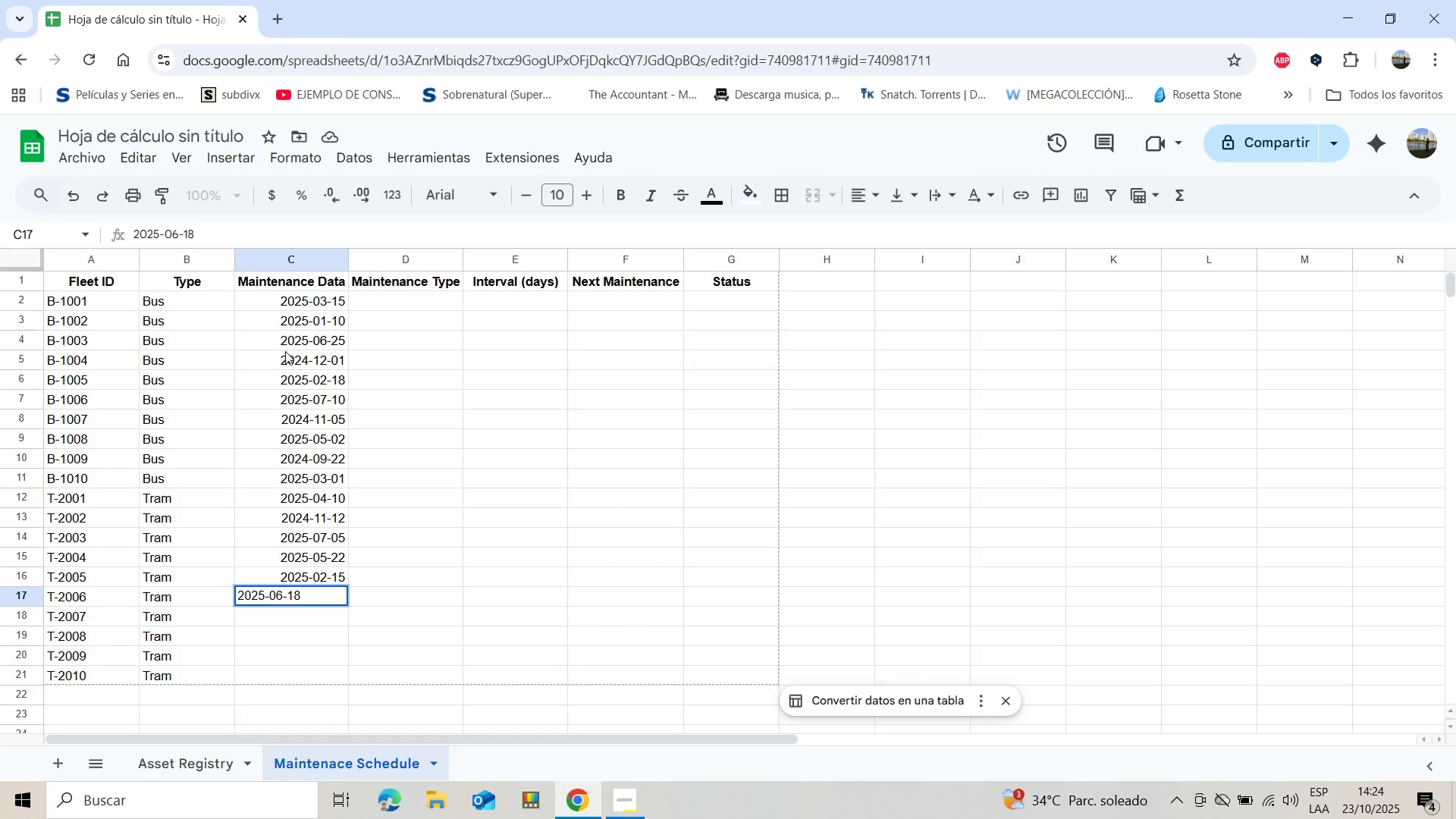 
key(Enter)
 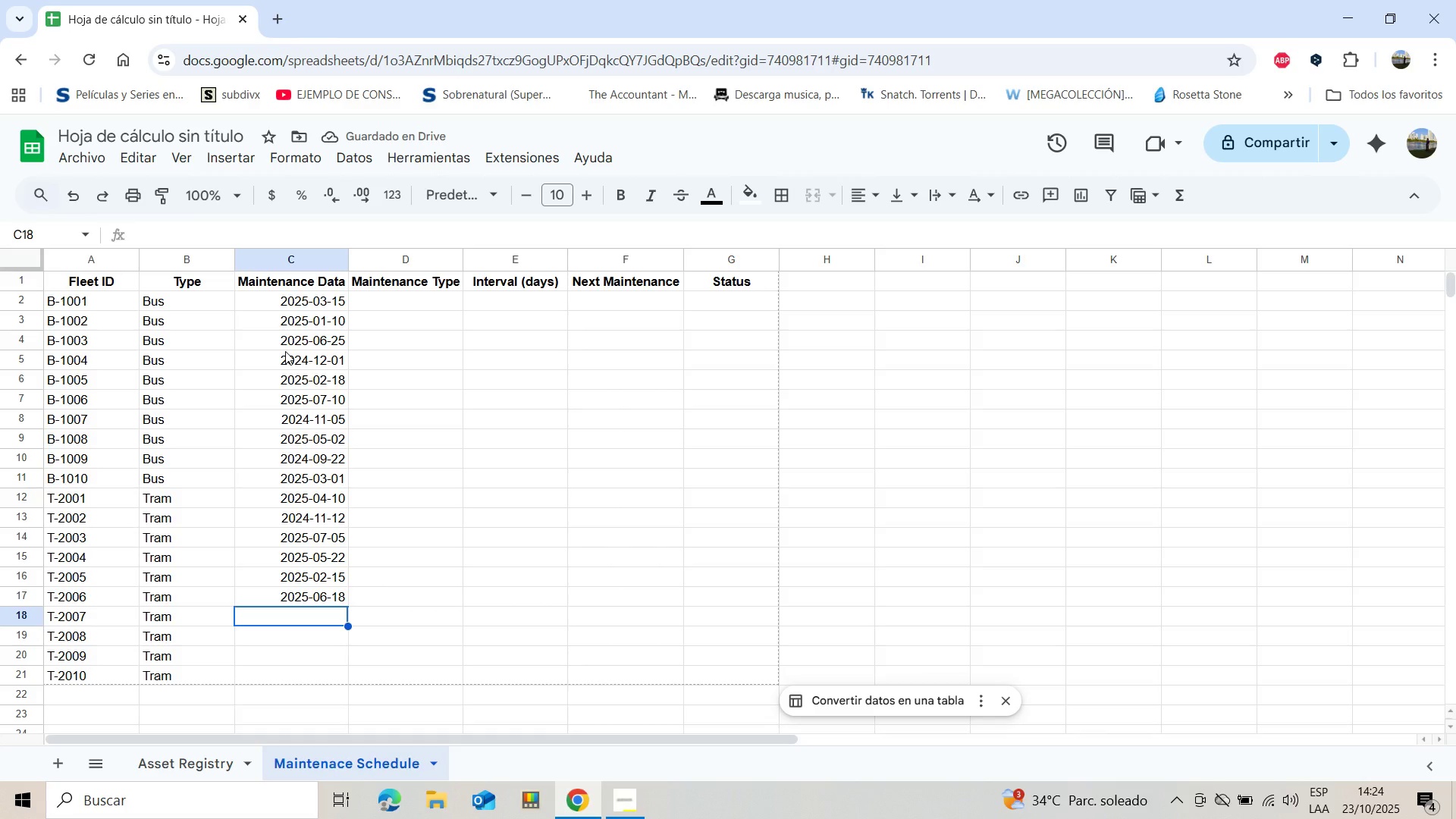 
type(2024-)
 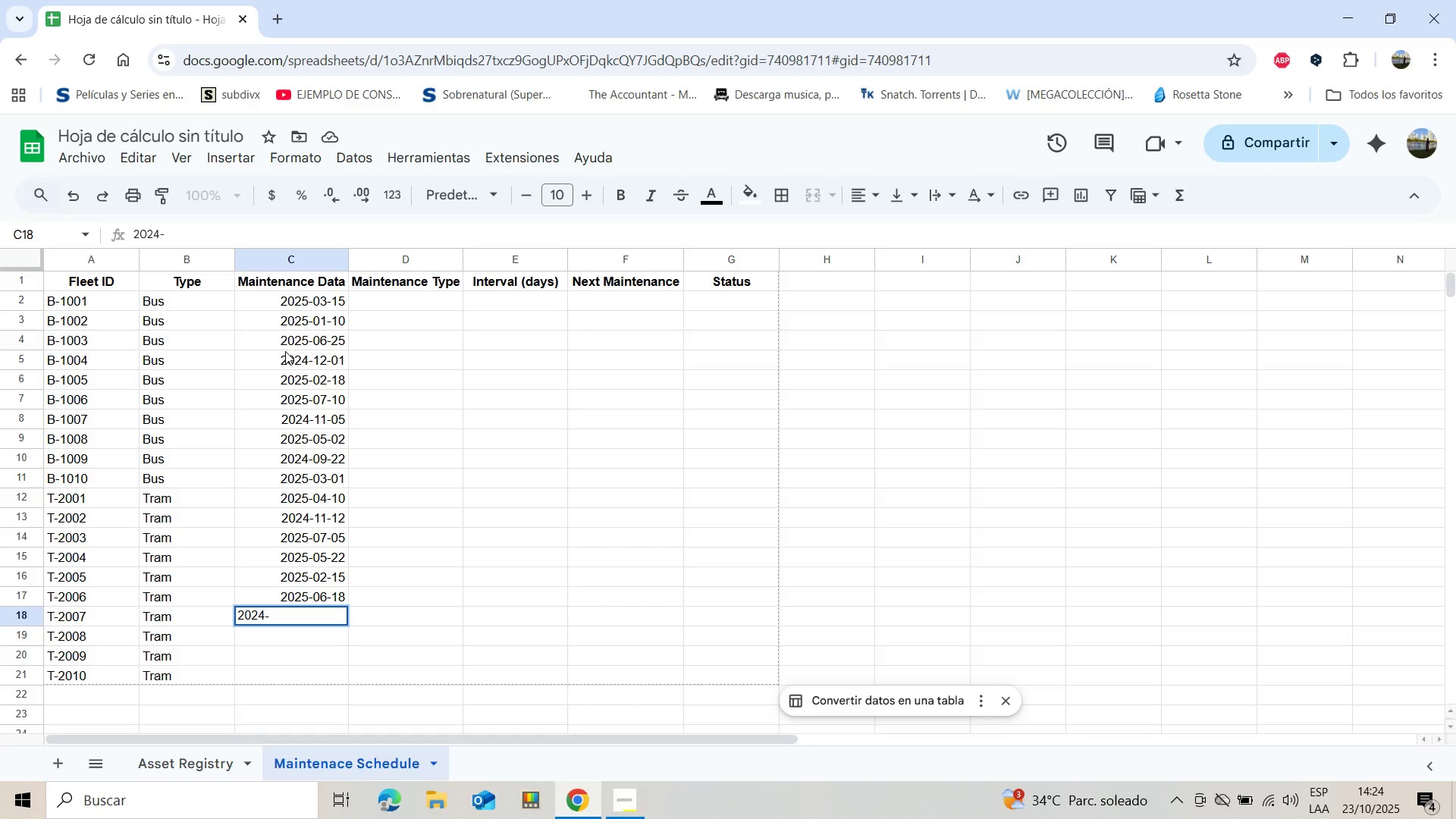 
type(10-10)
 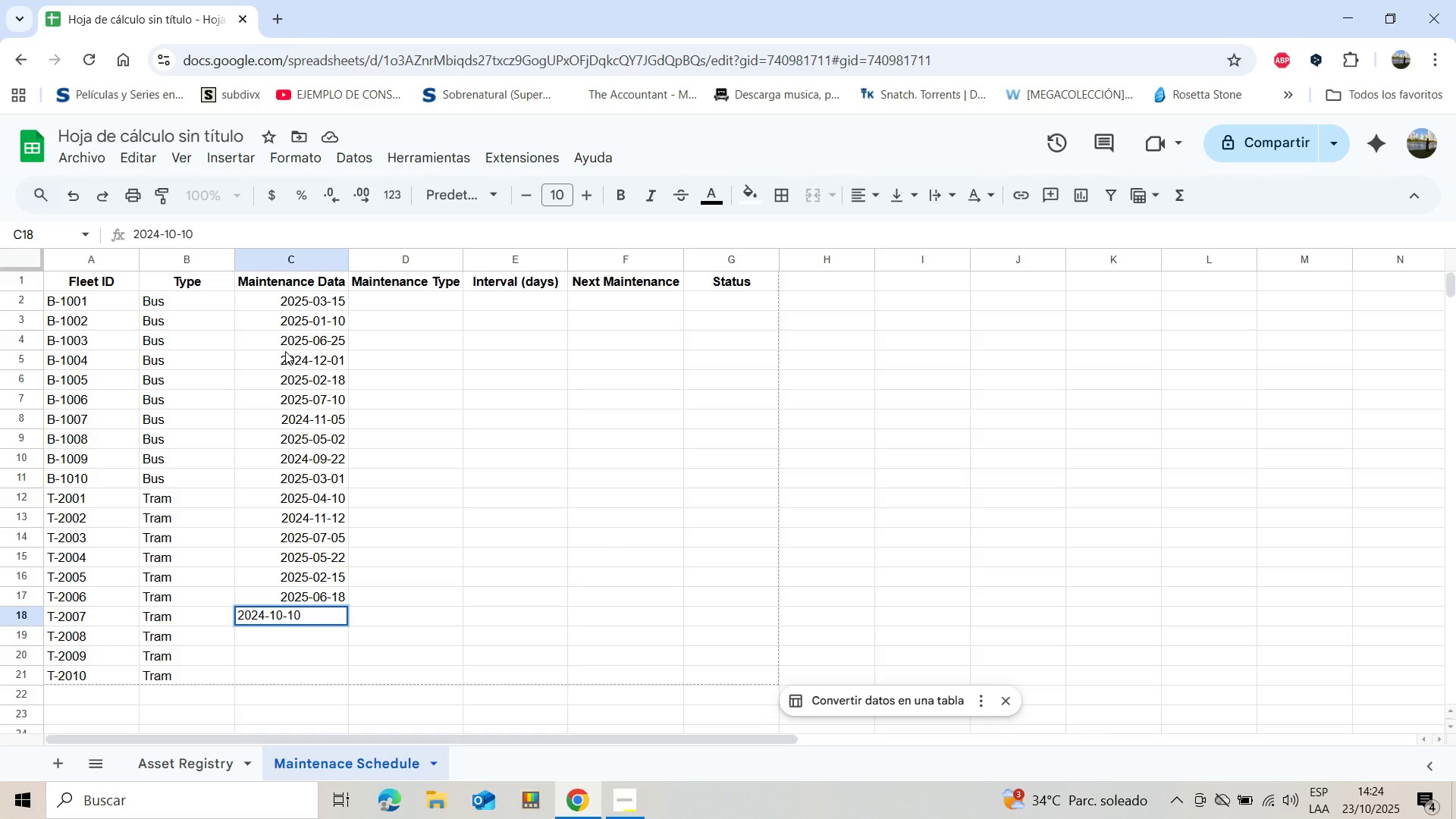 
key(Enter)
 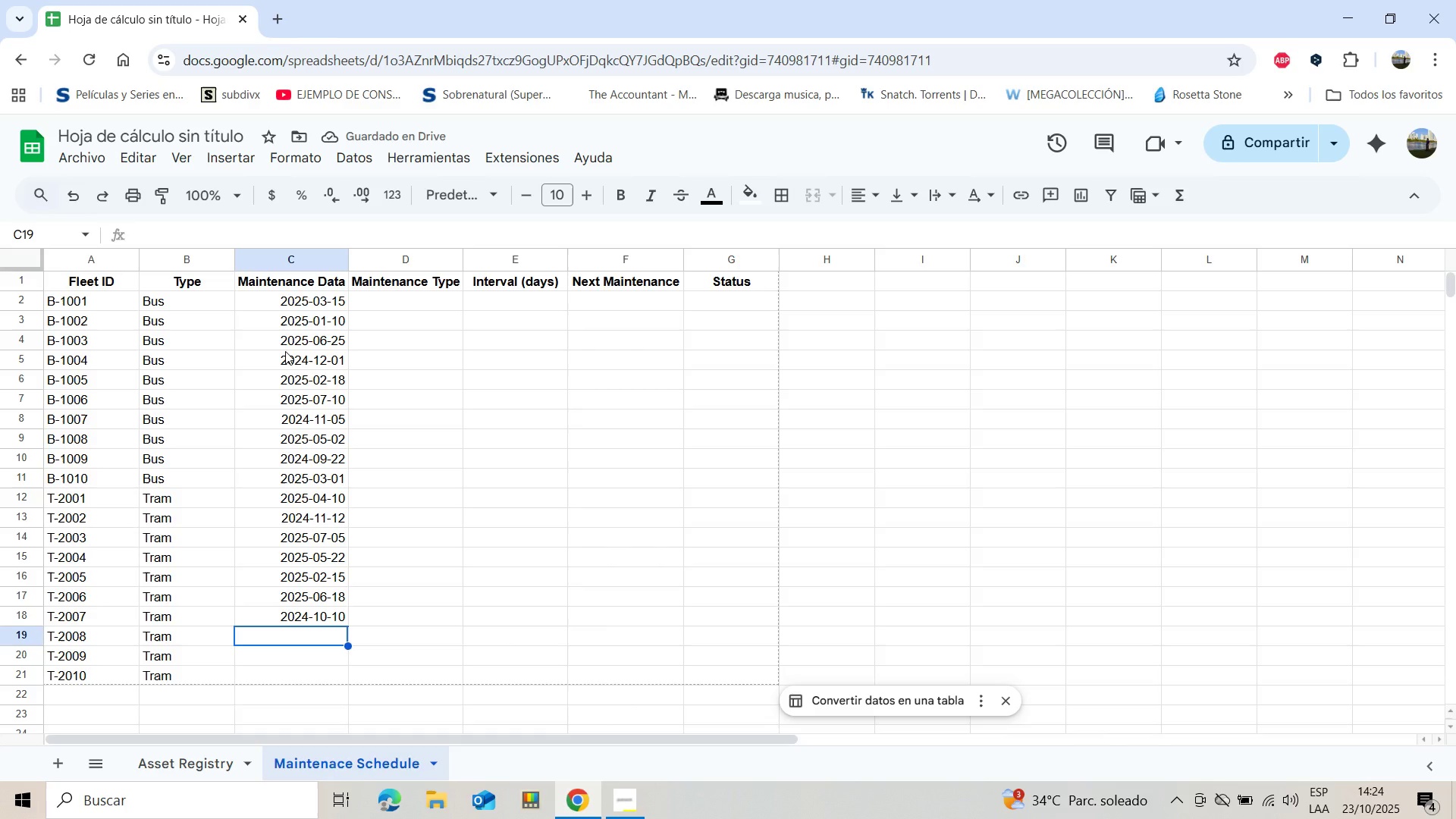 
type(2025-)
 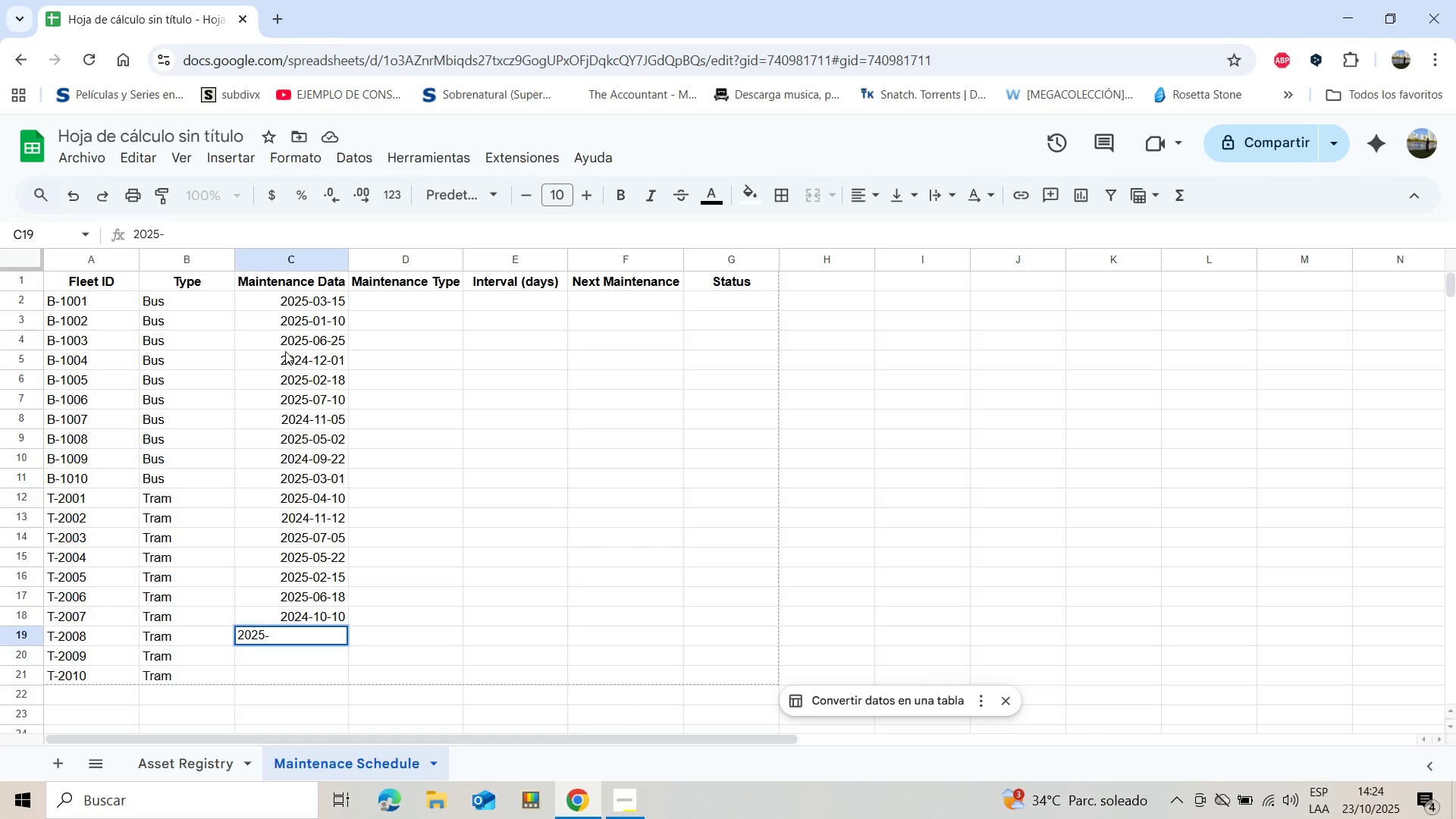 
type(03-30)
 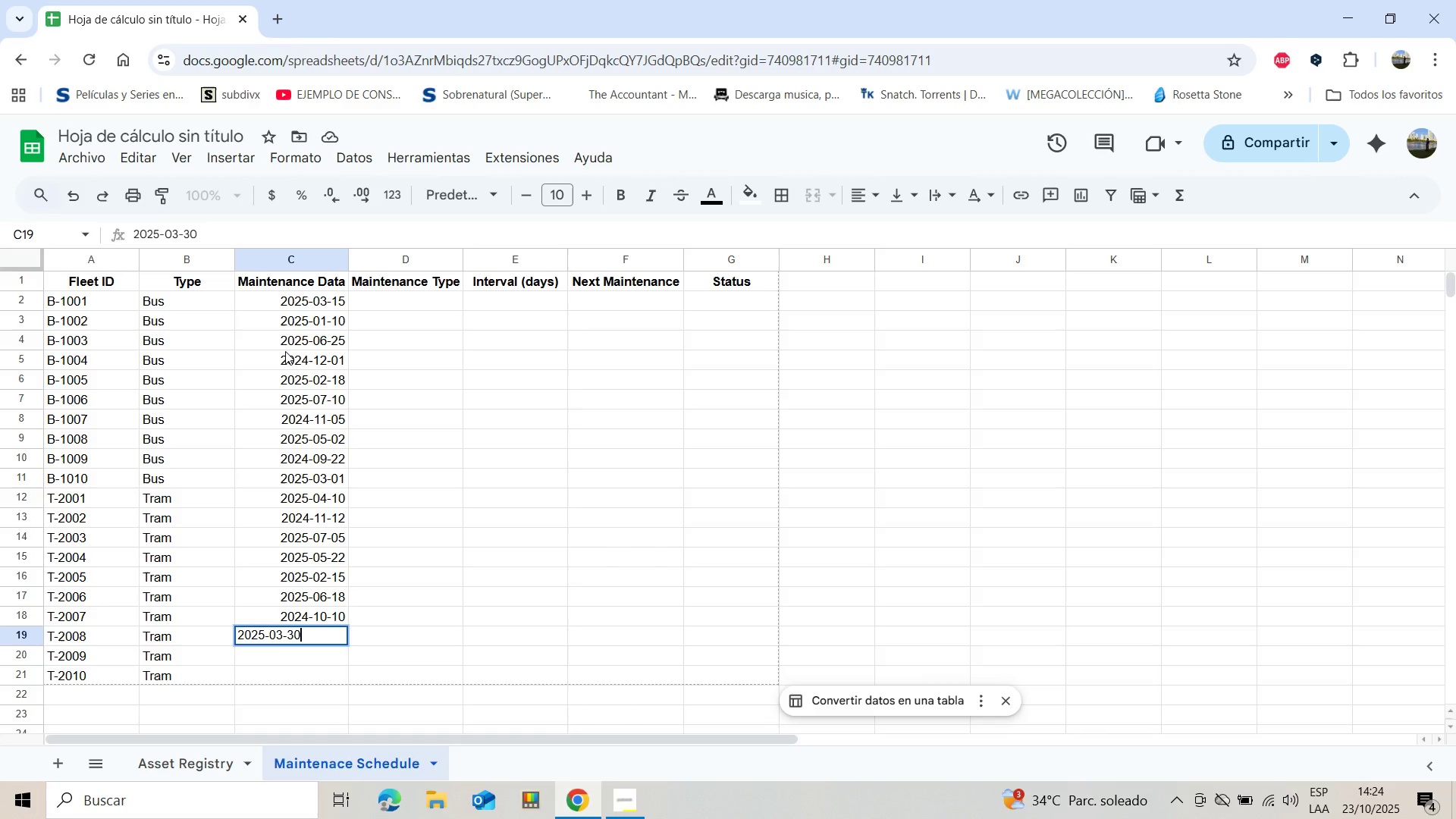 
key(Enter)
 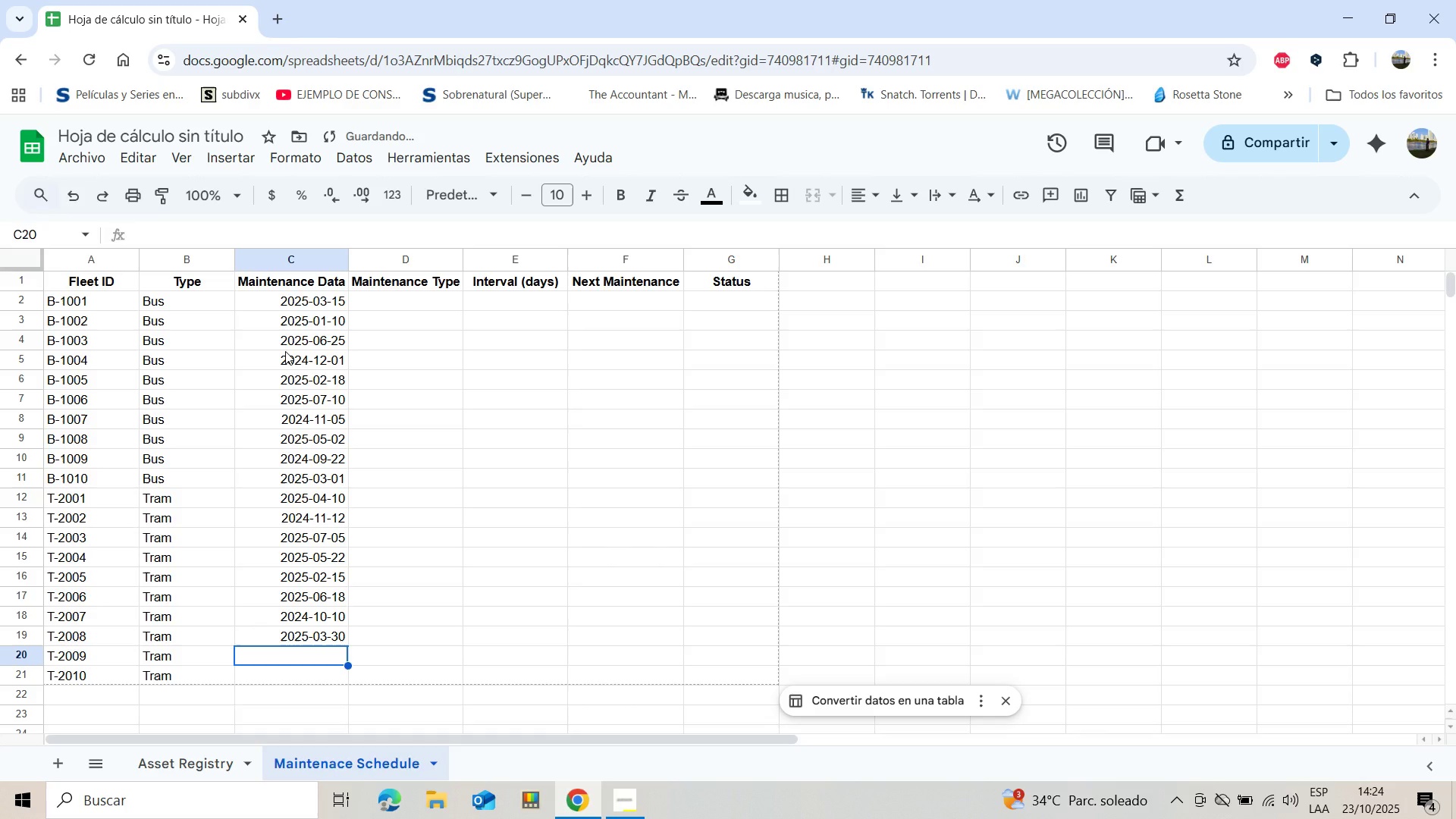 
type(2025-04-25)
 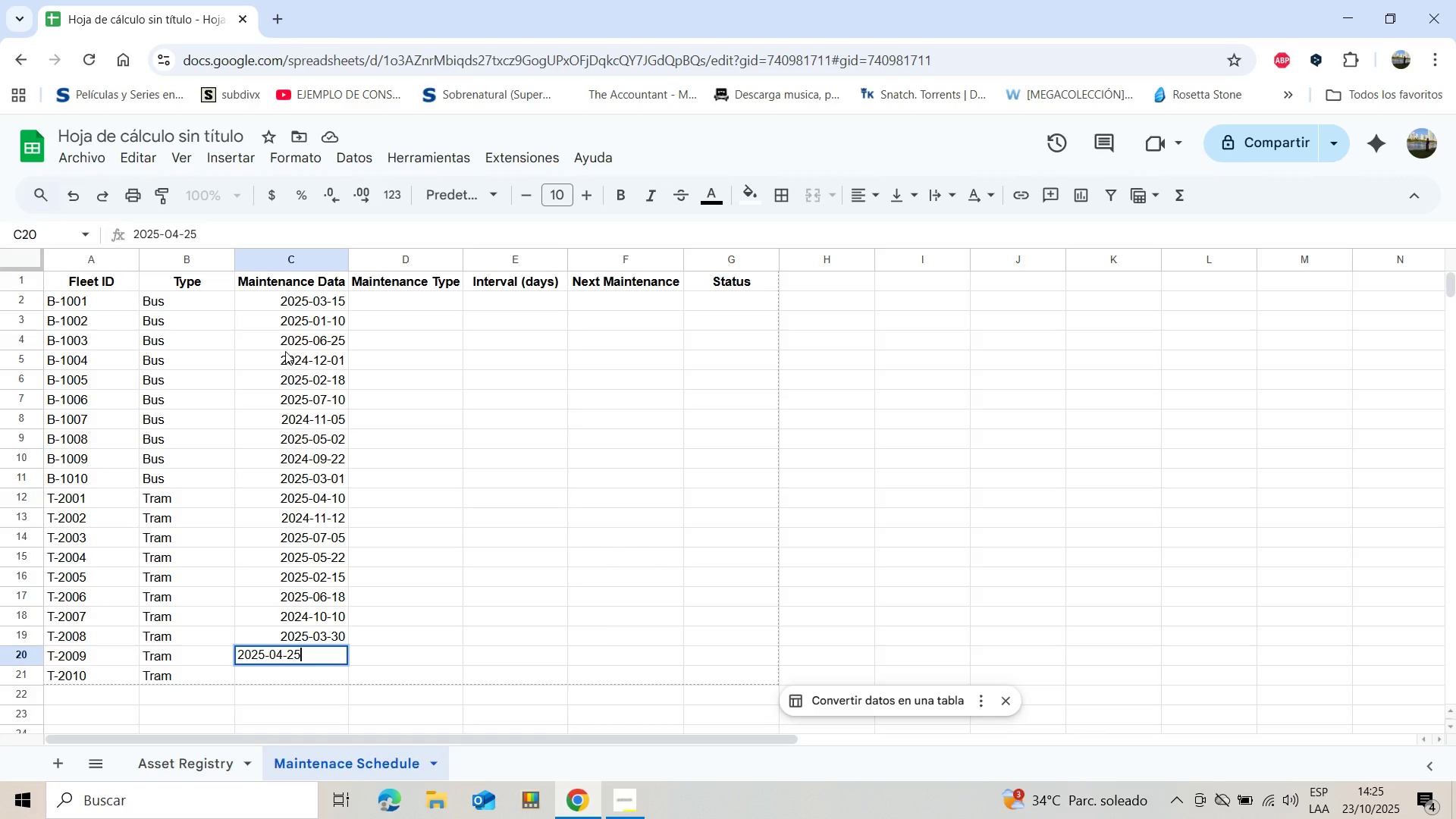 
key(Enter)
 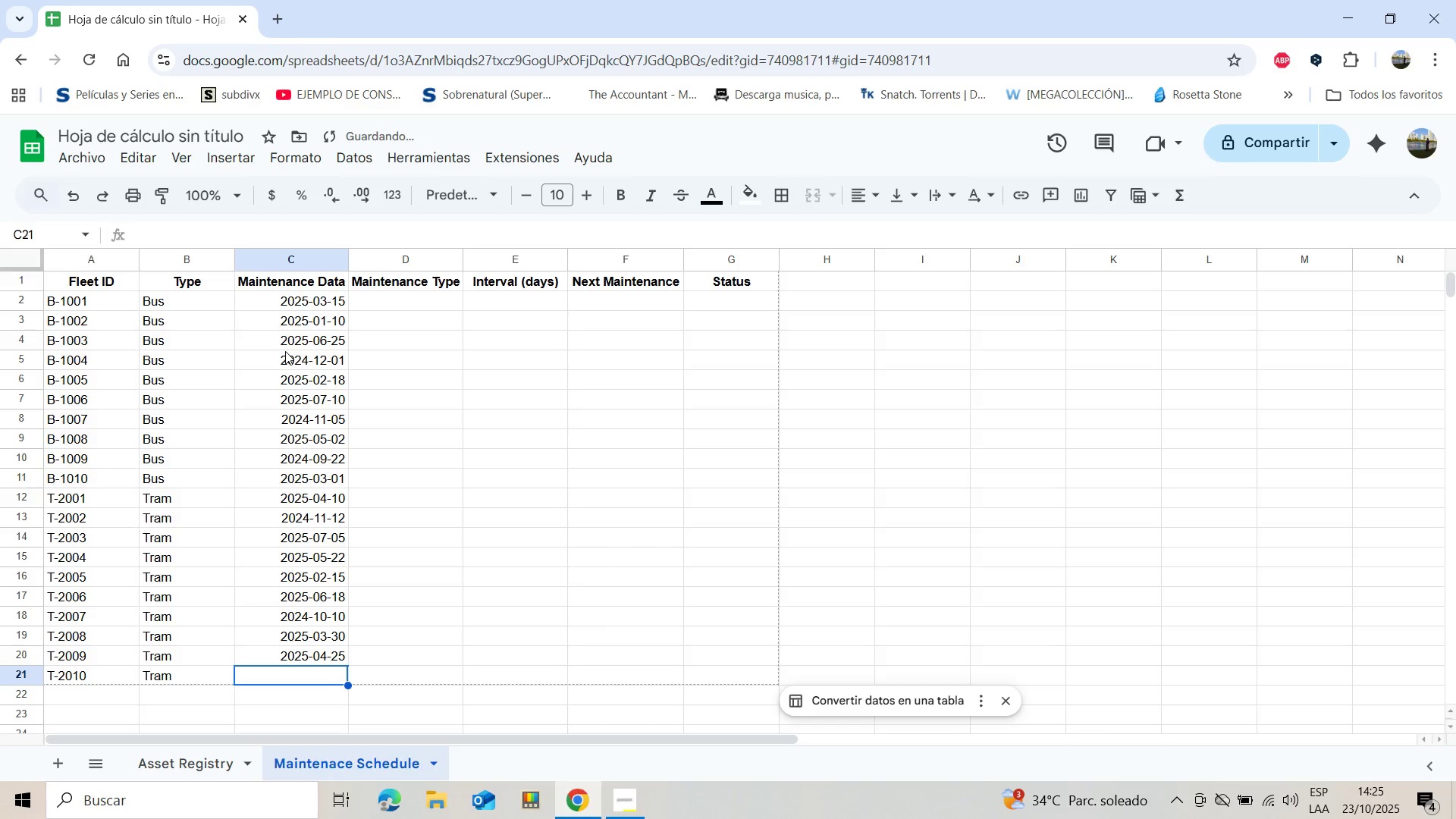 
type(2025)
 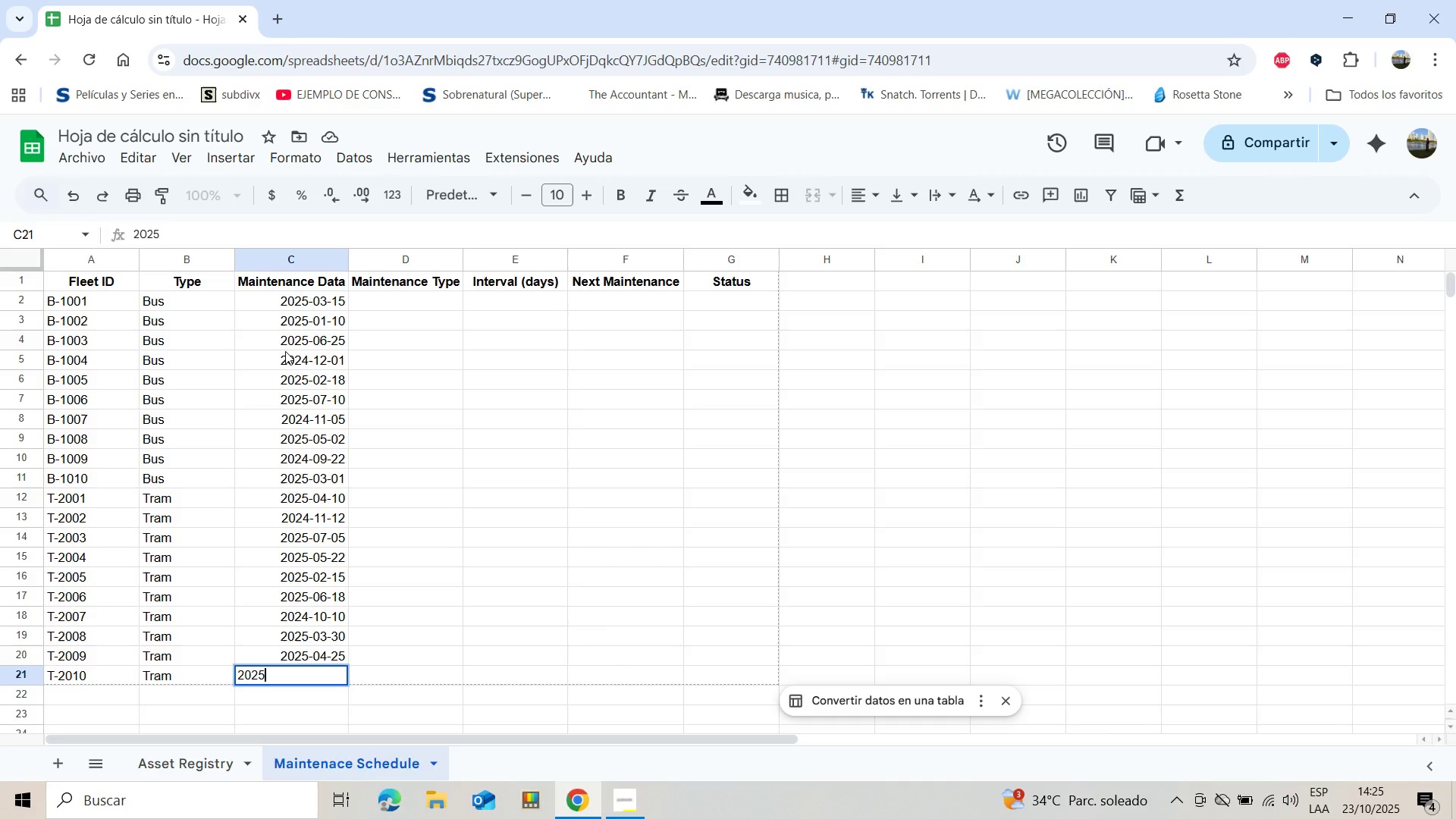 
type(-05-12)
 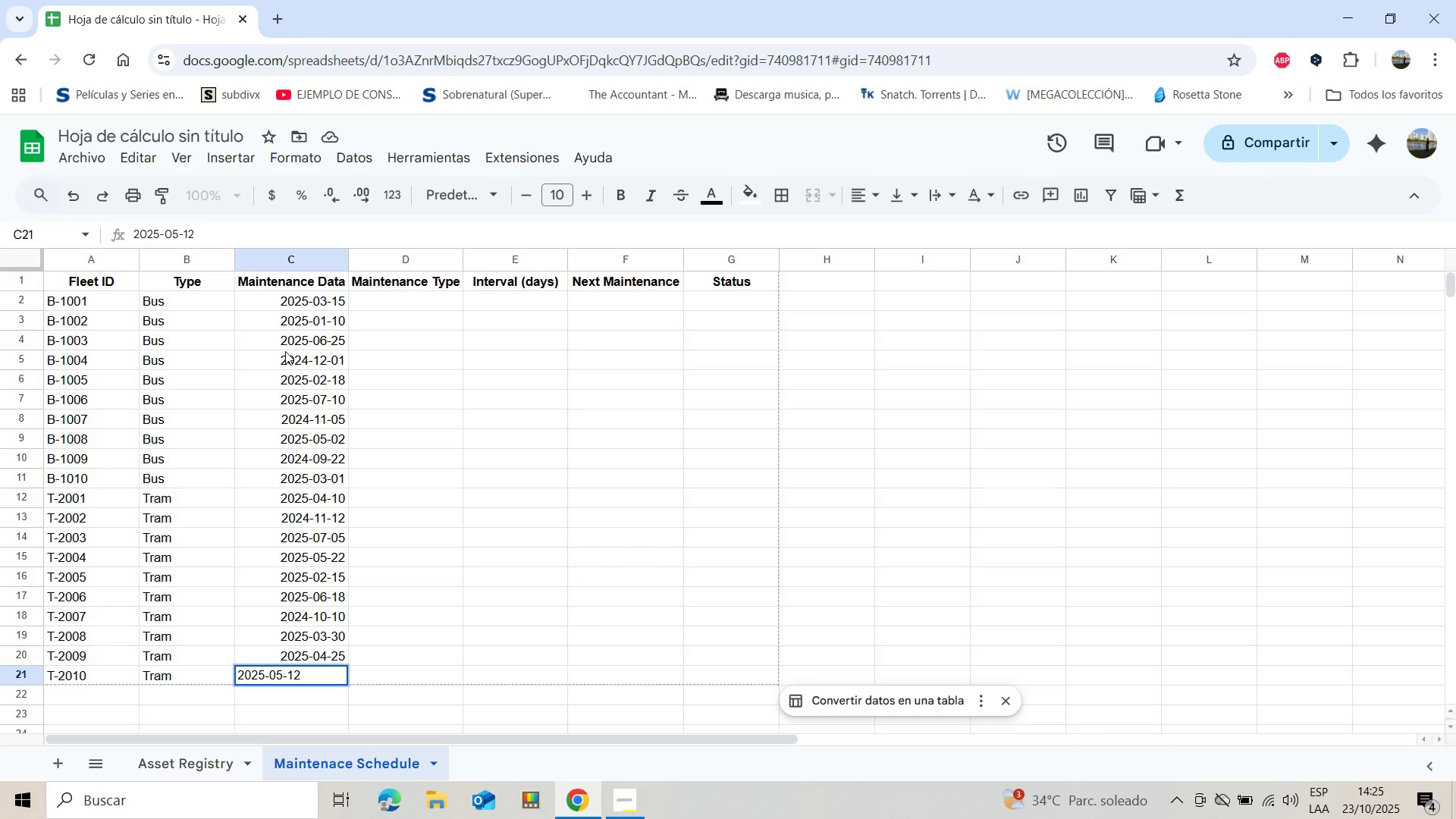 
key(Enter)
 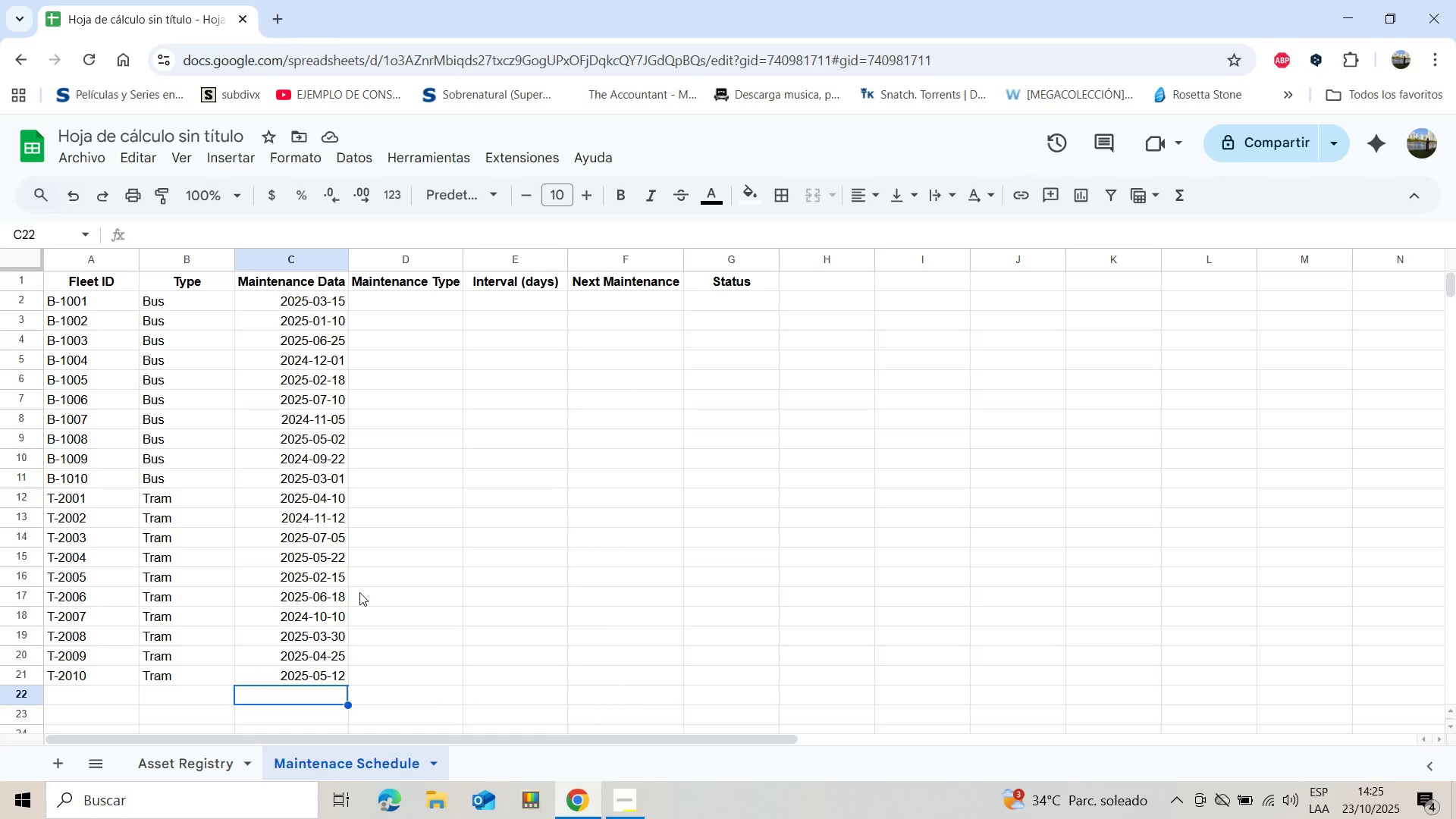 
wait(13.0)
 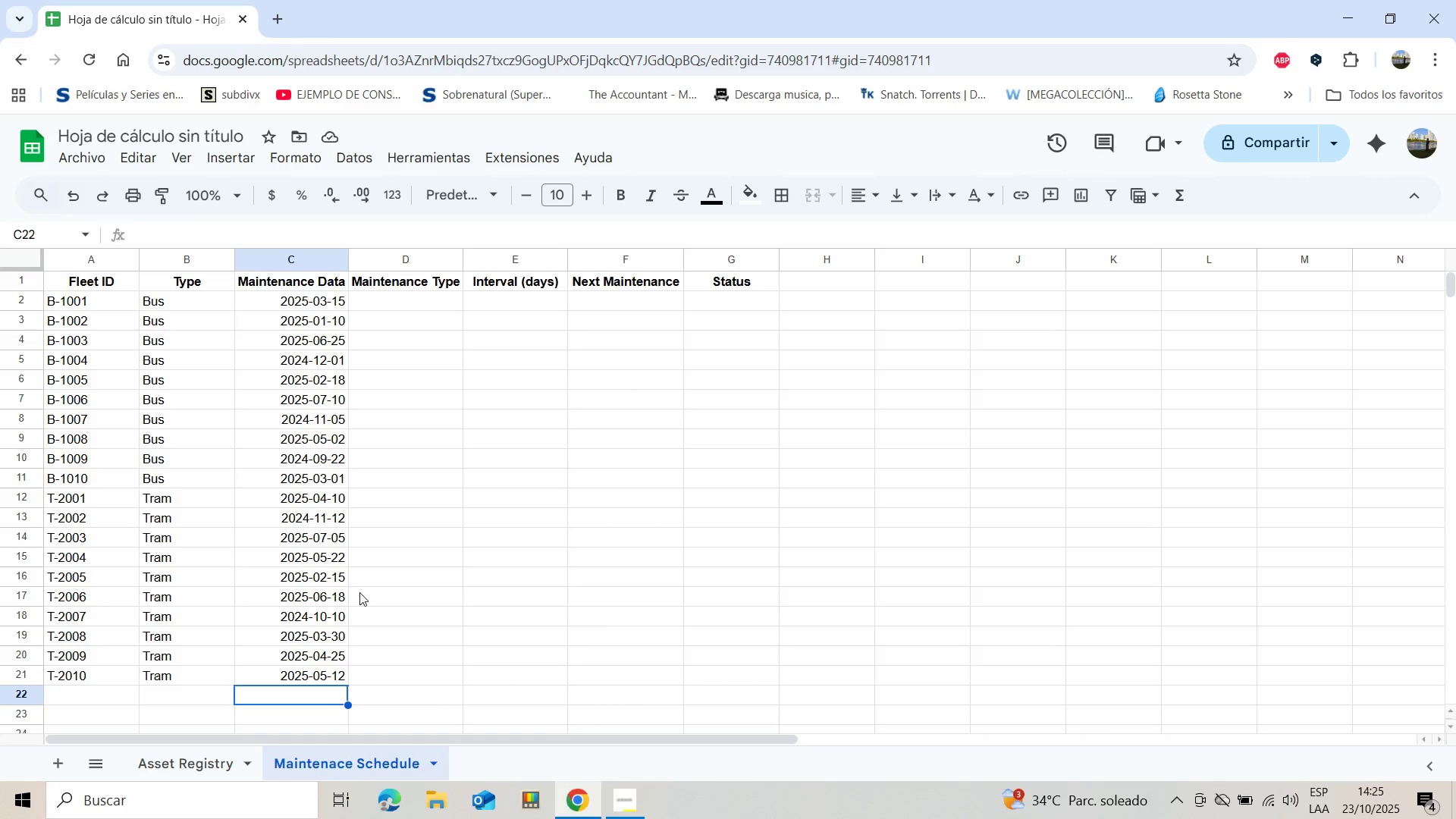 
type(oil Change)
 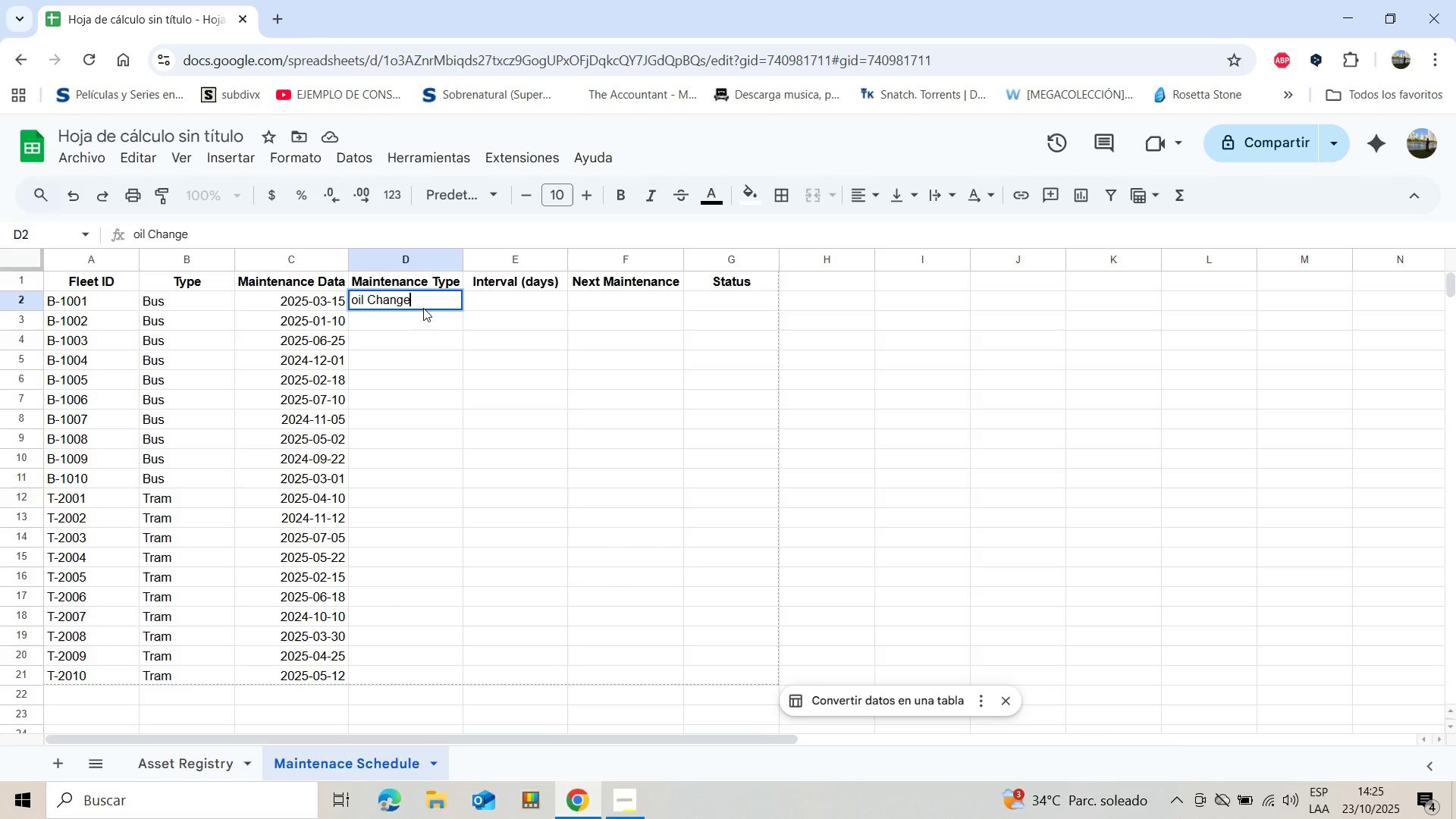 
key(Enter)
 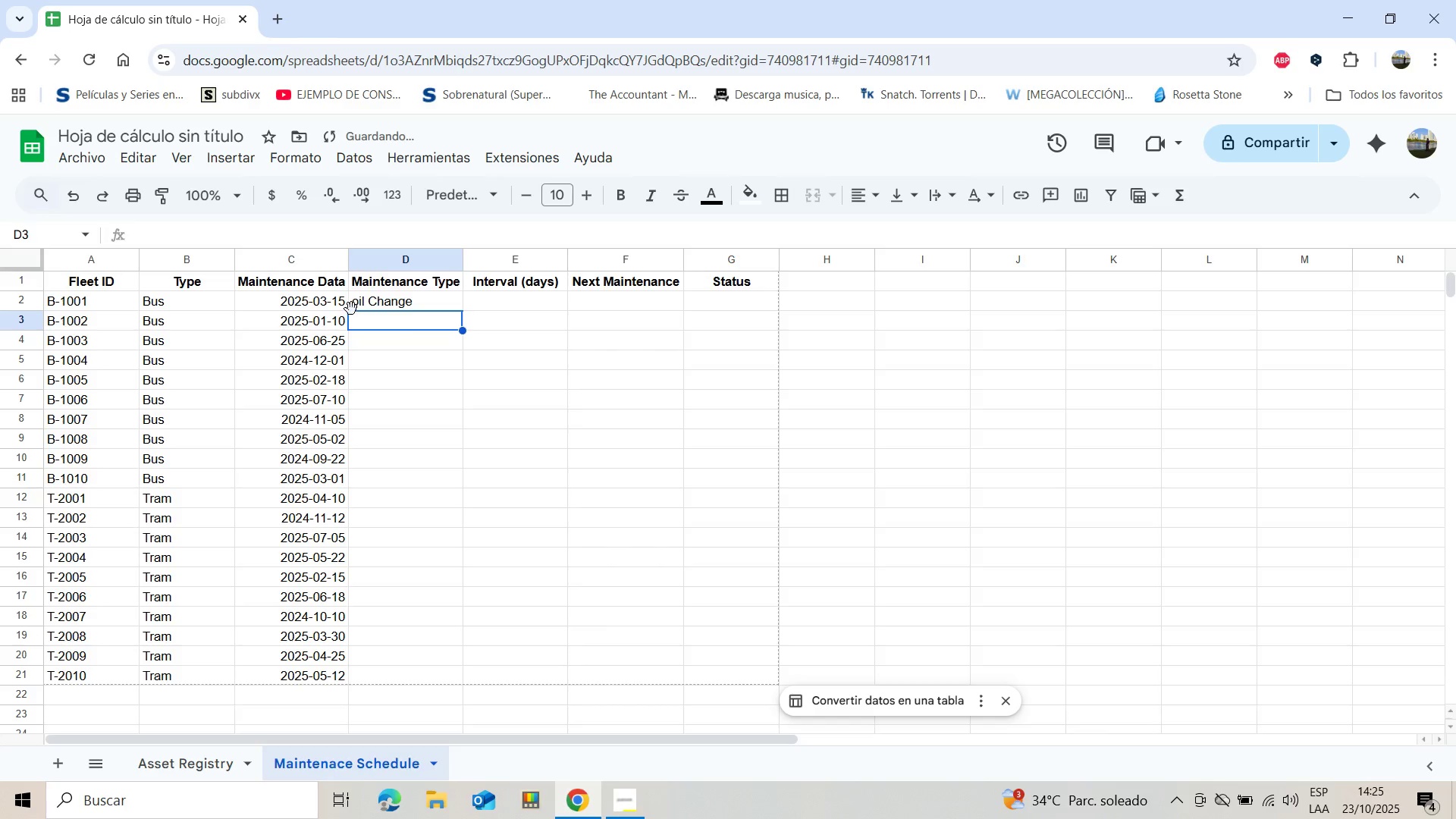 
double_click([357, 309])
 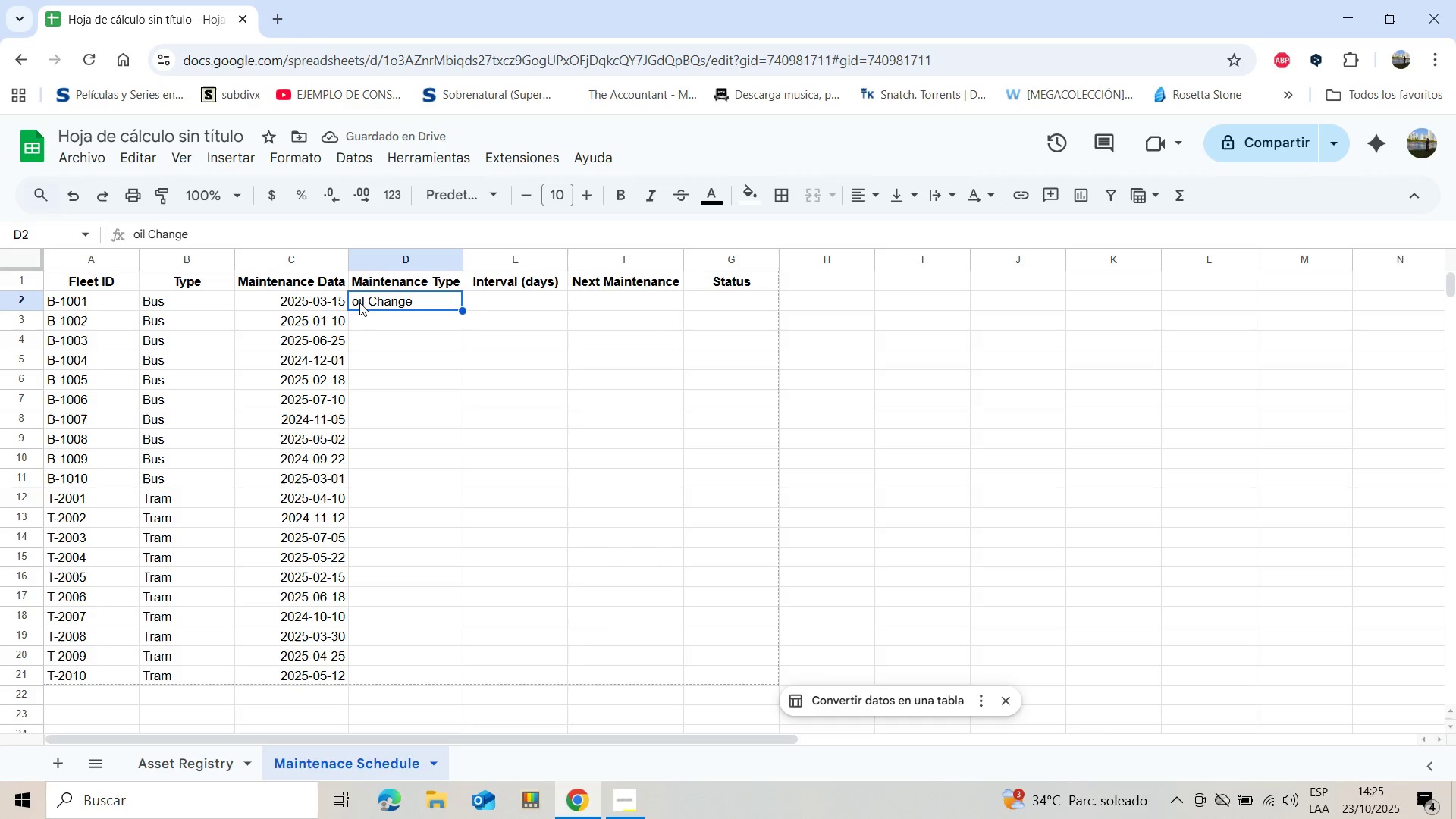 
double_click([359, 303])
 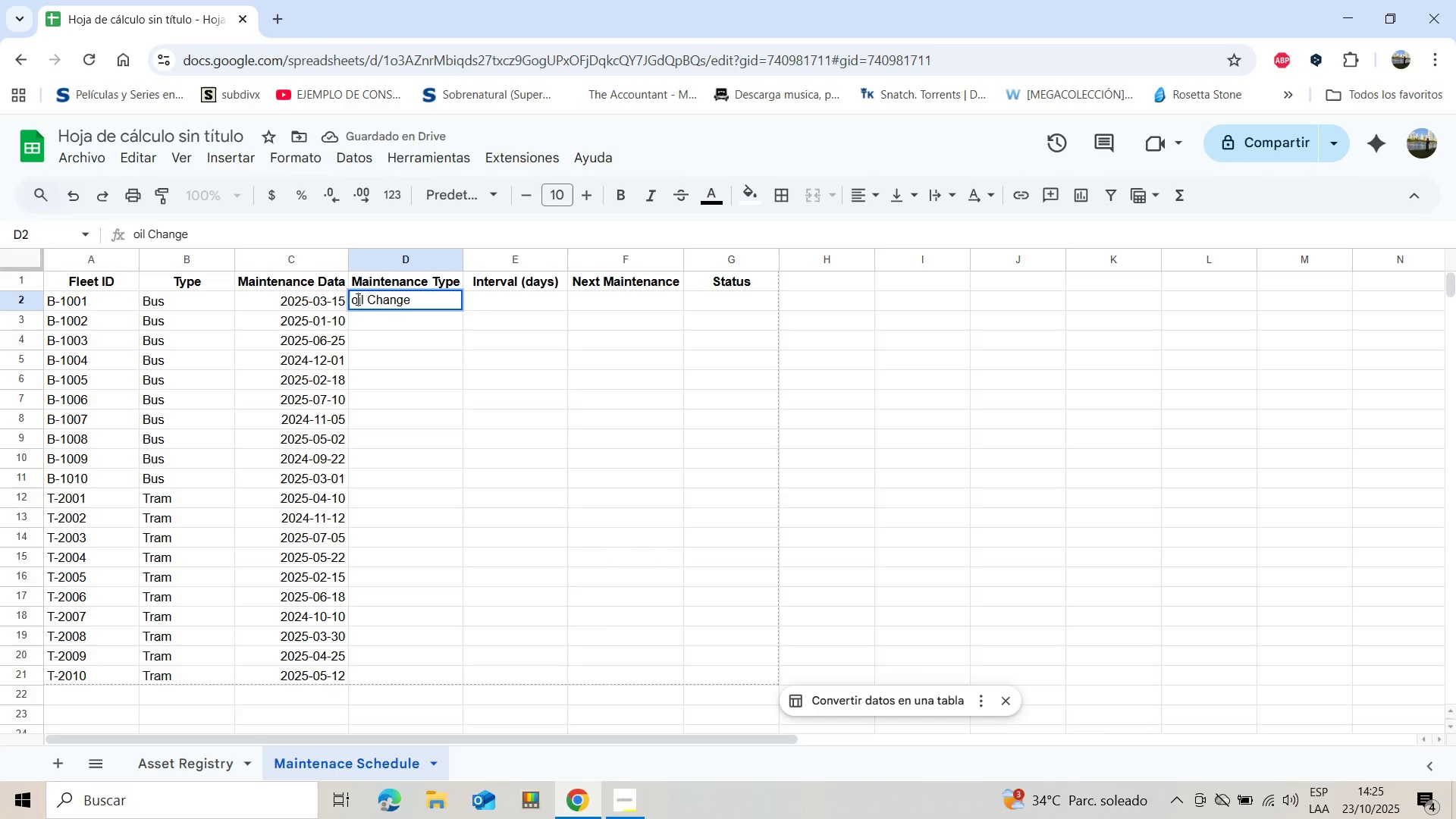 
left_click([356, 299])
 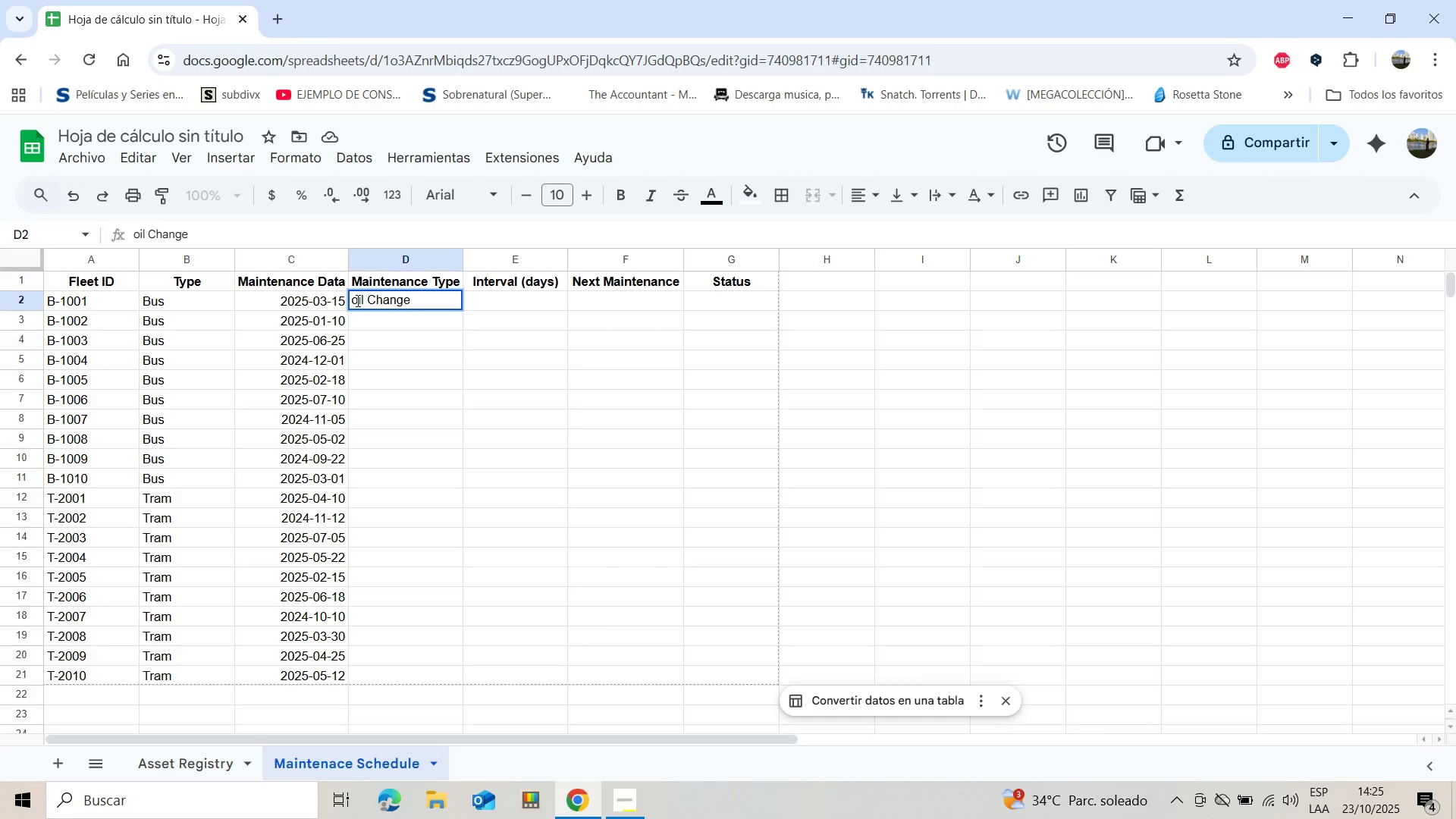 
key(Backspace)
 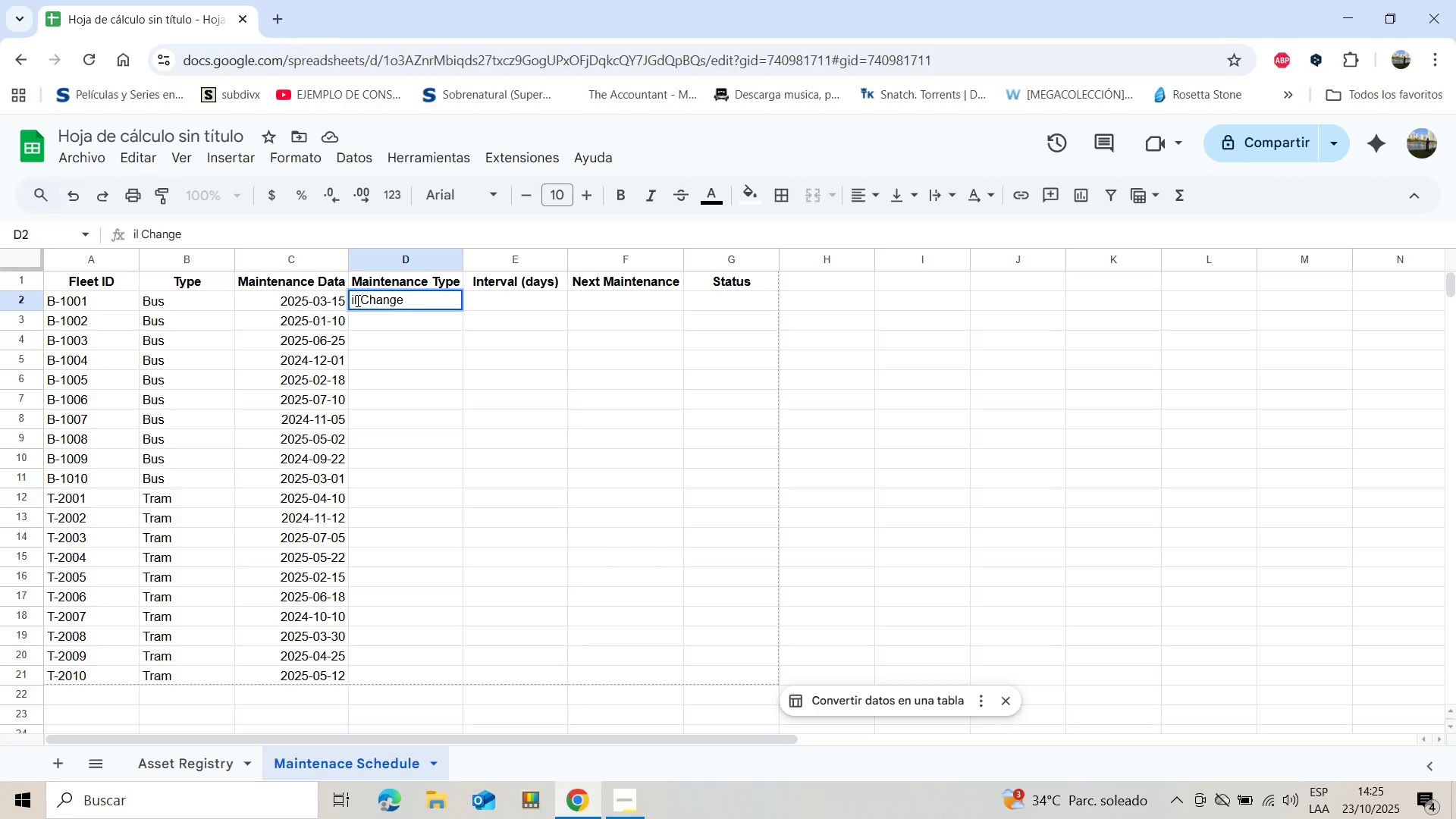 
key(Shift+ShiftLeft)
 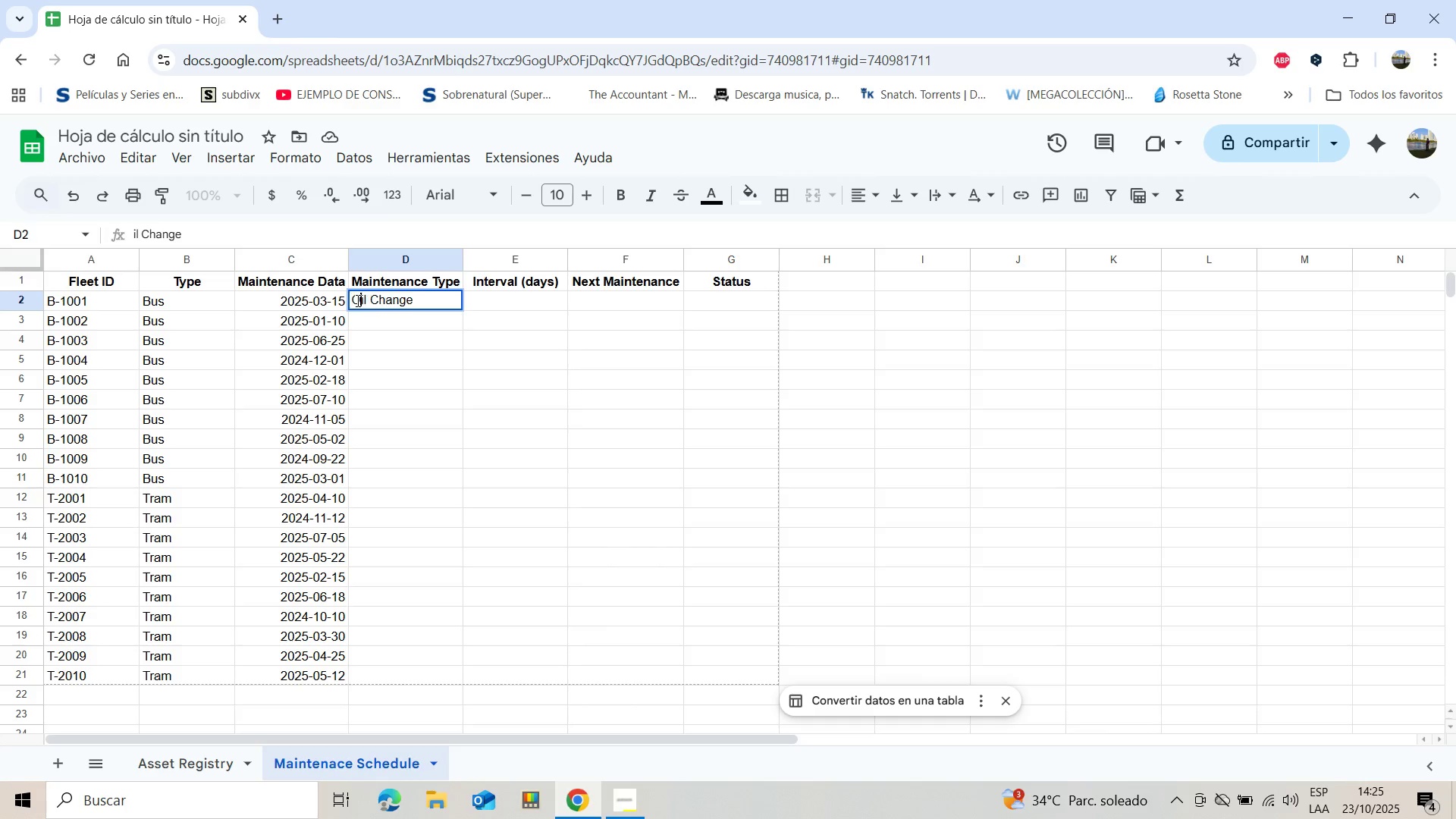 
key(Shift+O)
 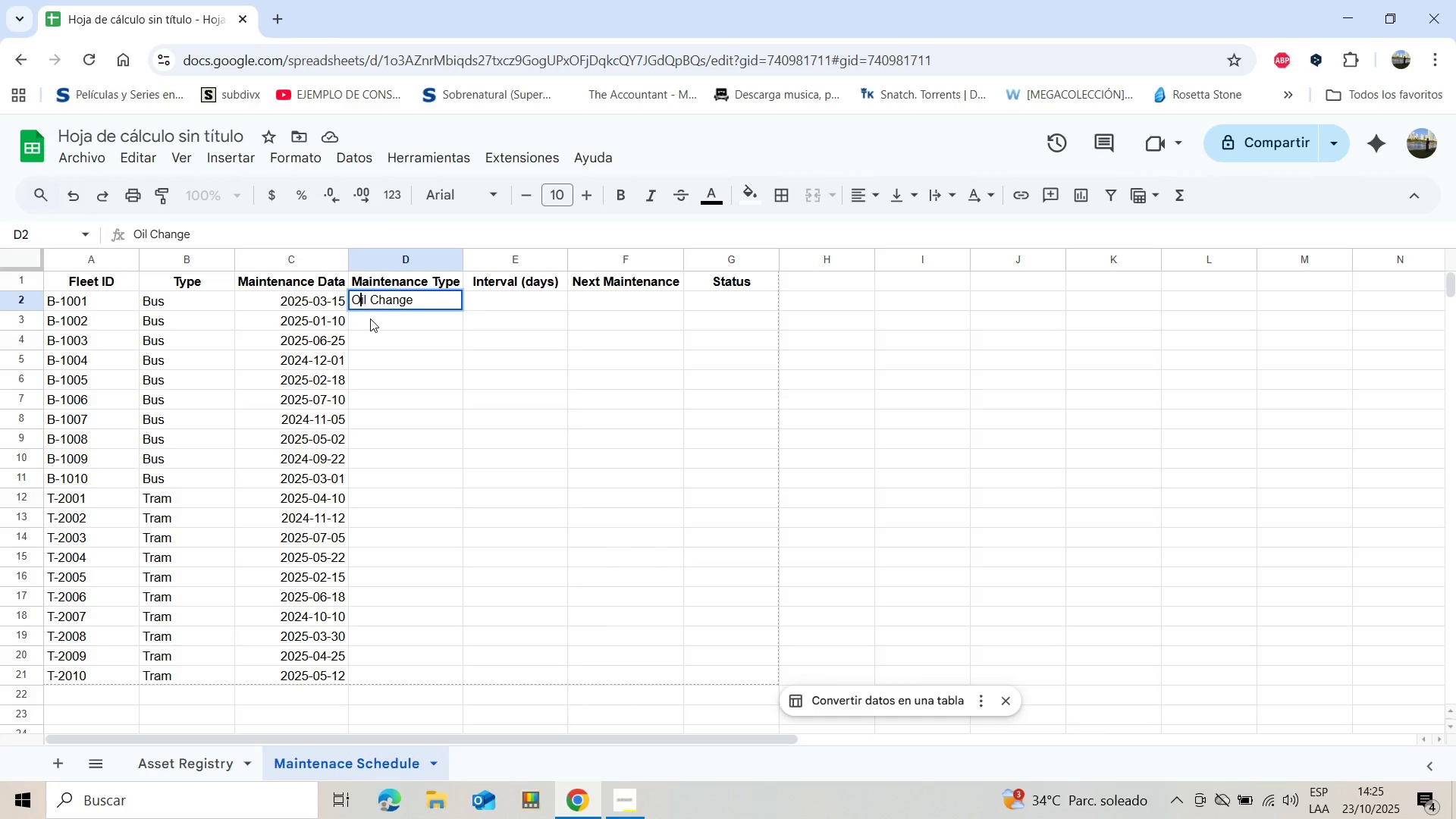 
left_click([371, 320])
 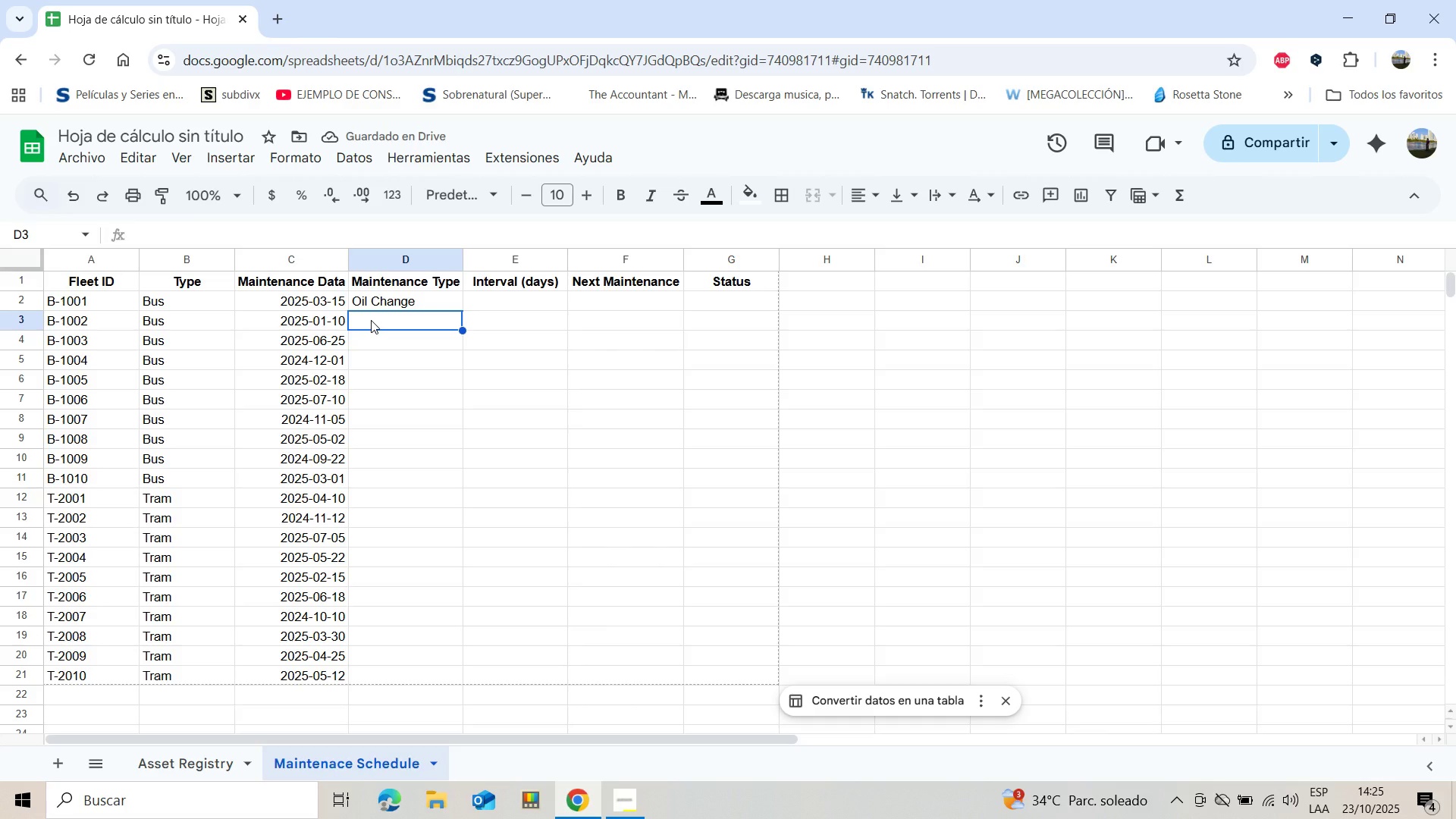 
wait(5.21)
 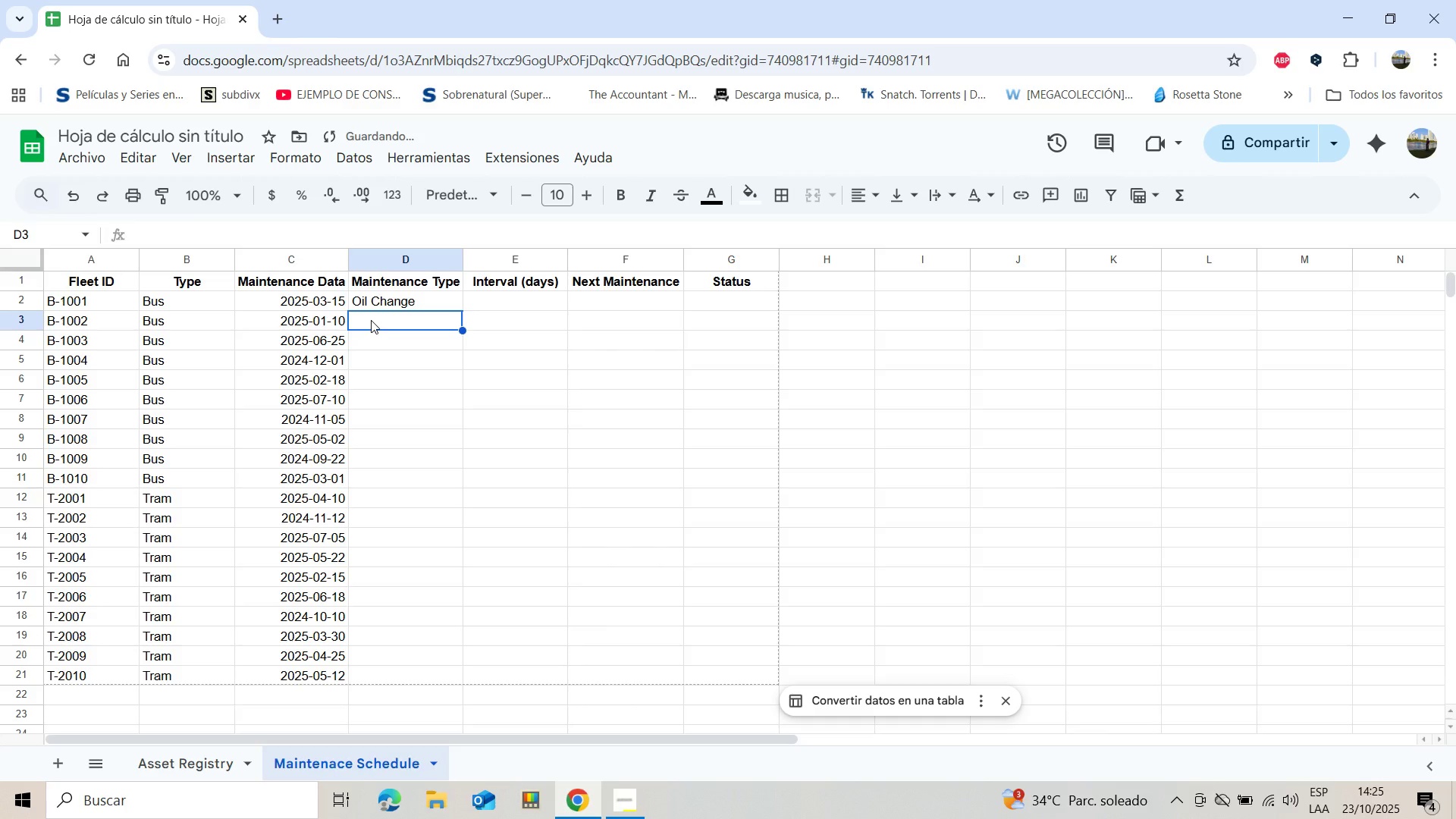 
type(Brake Check)
 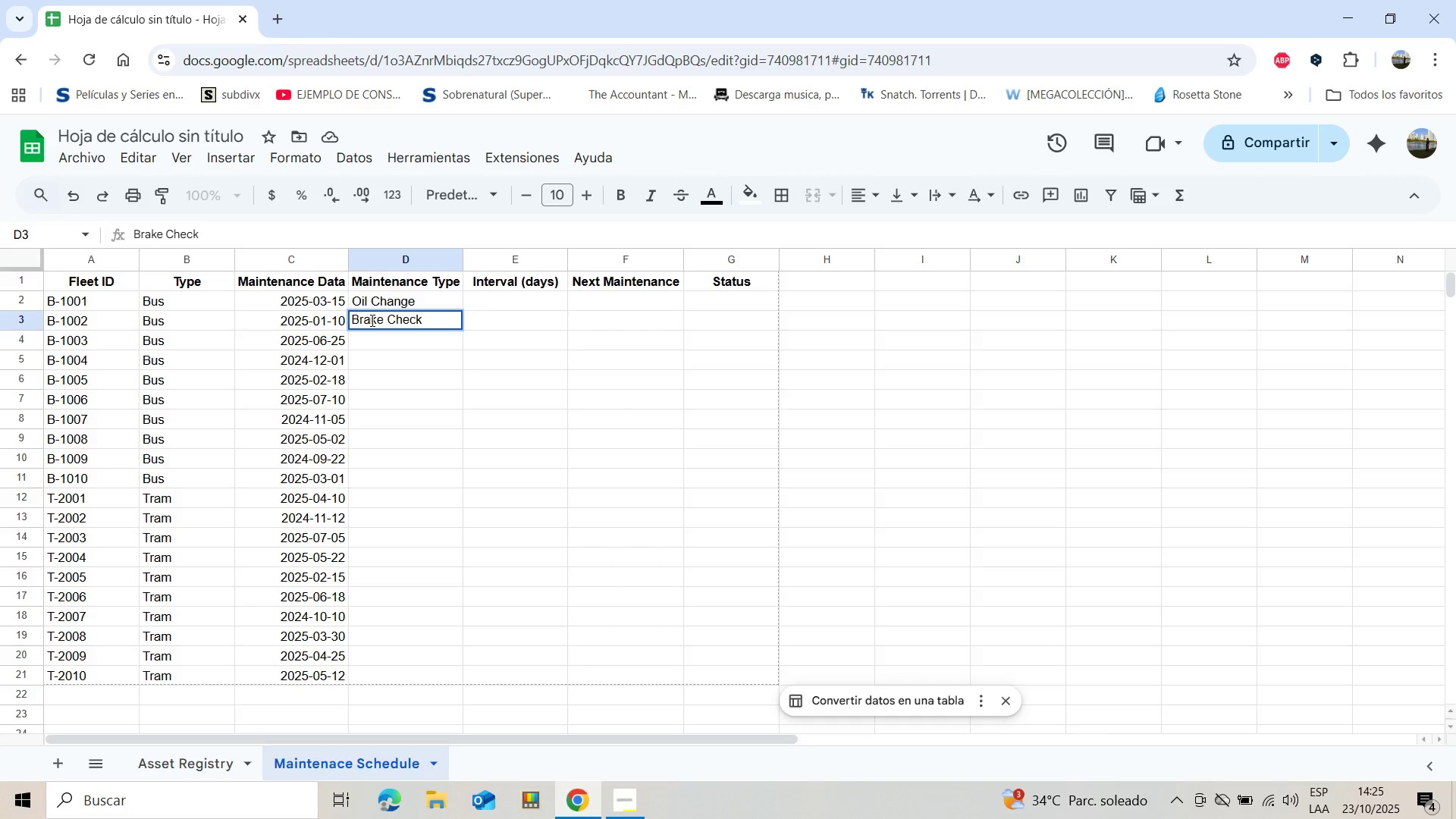 
key(Enter)
 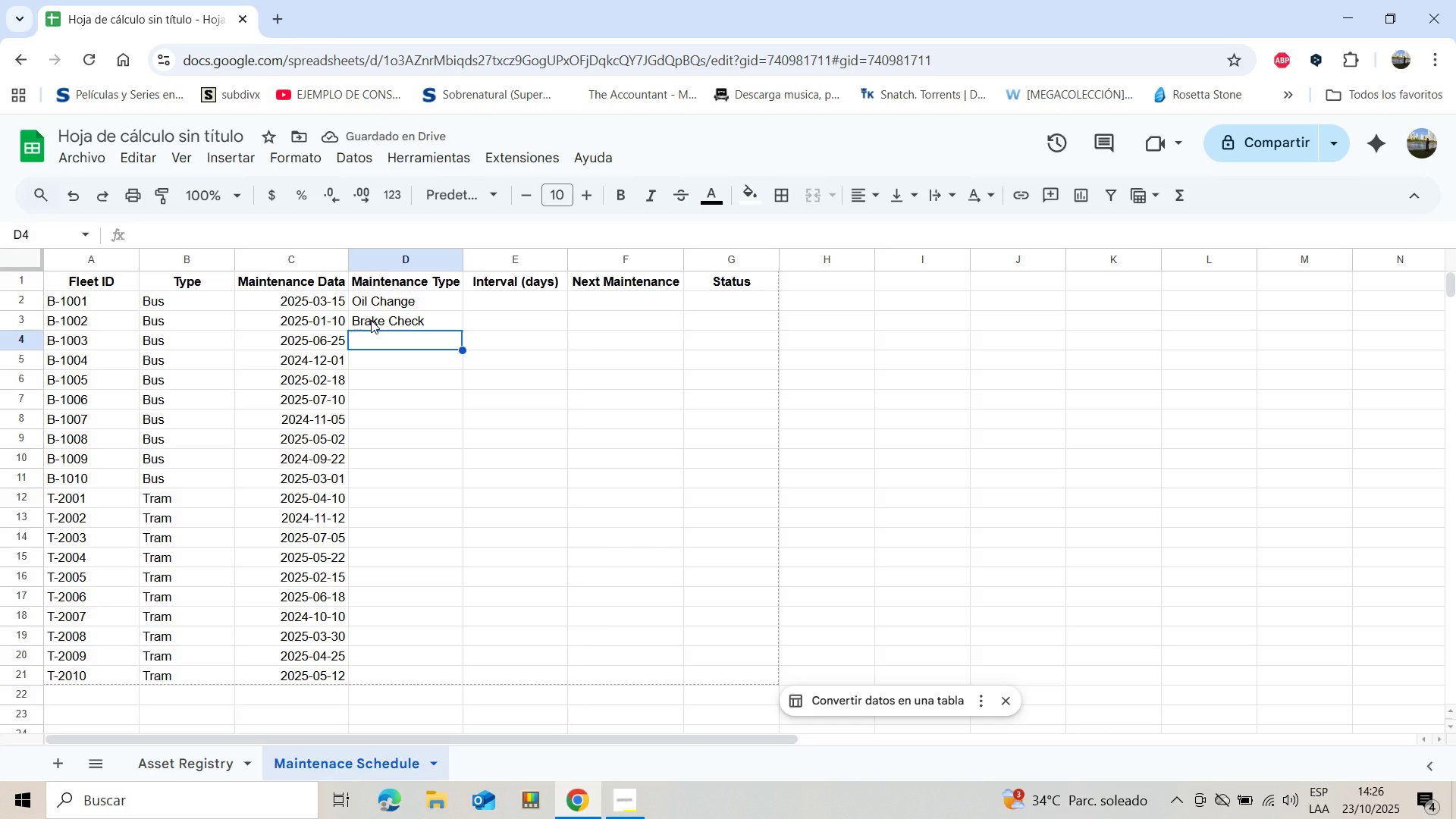 
type(g)
key(Backspace)
type(General Ins)
 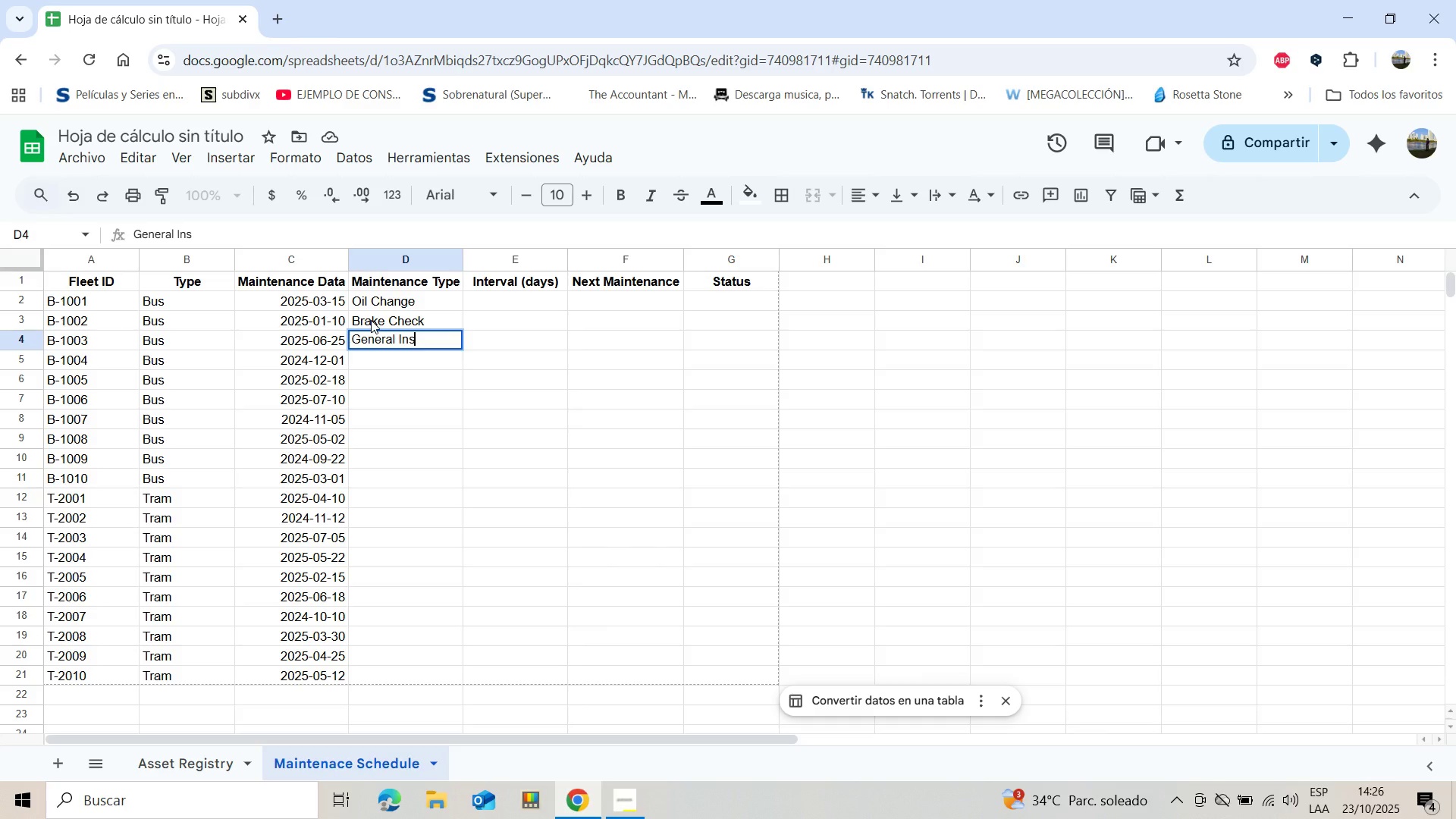 
type(pection)
 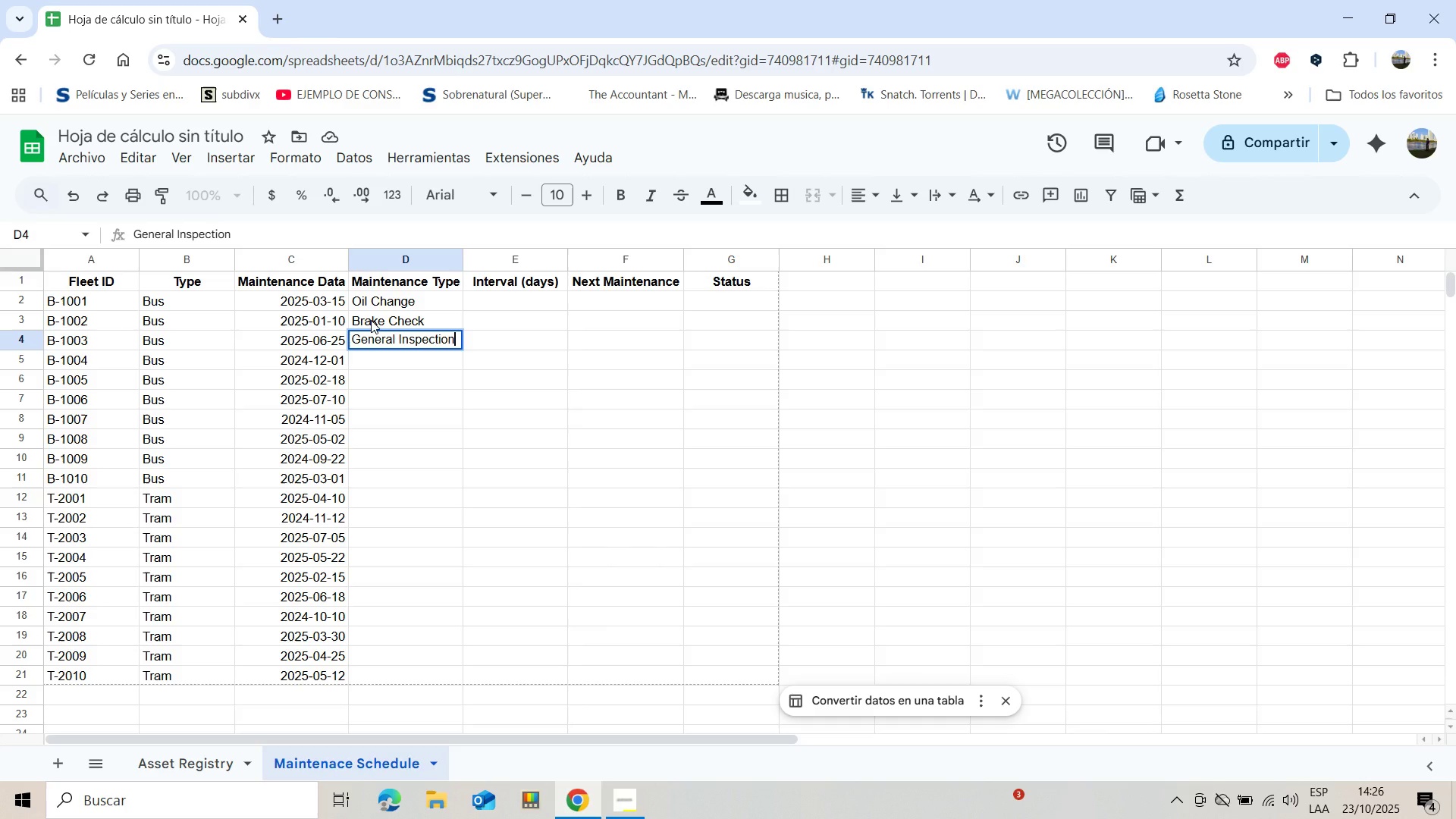 
key(Enter)
 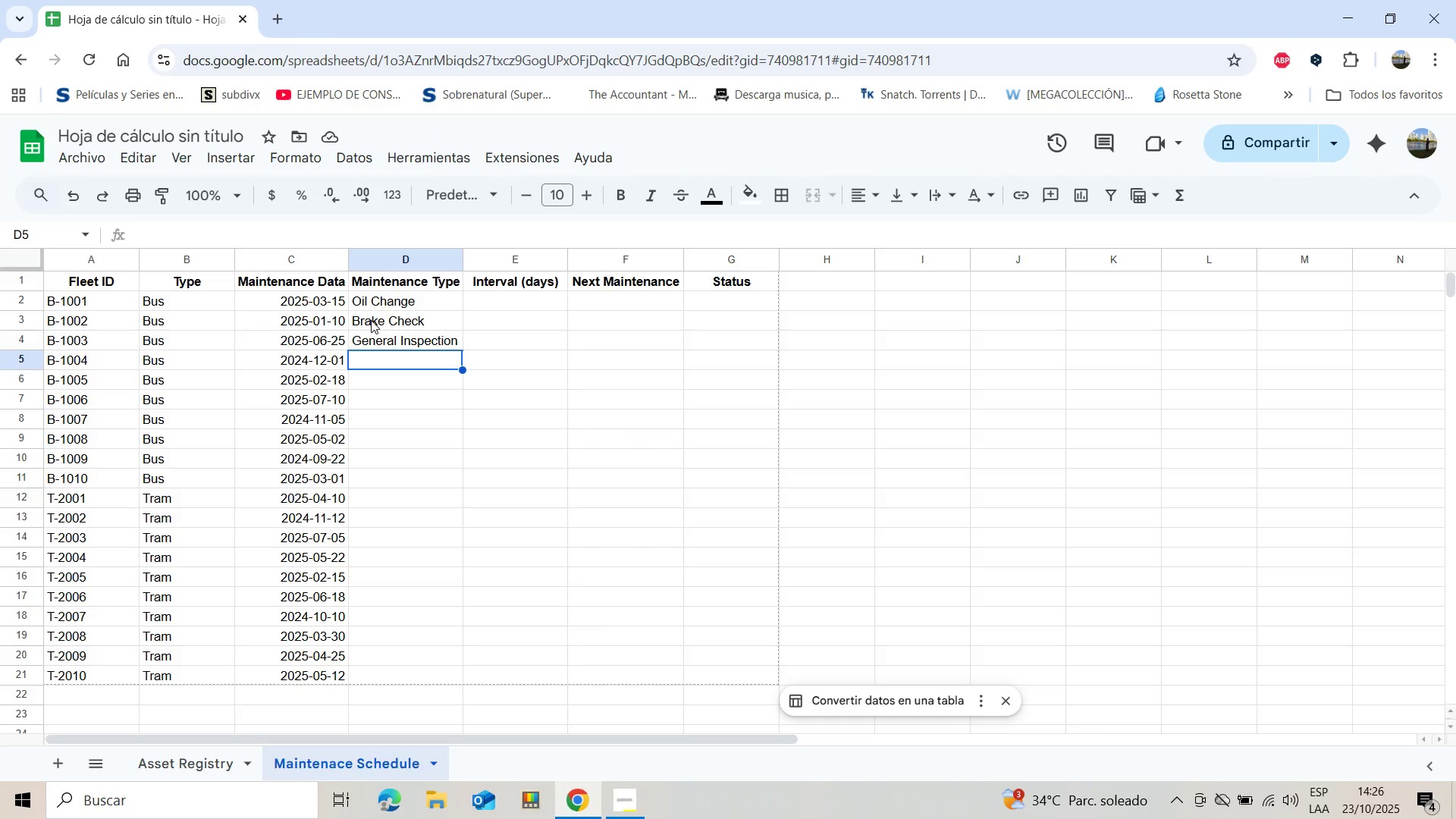 
wait(7.16)
 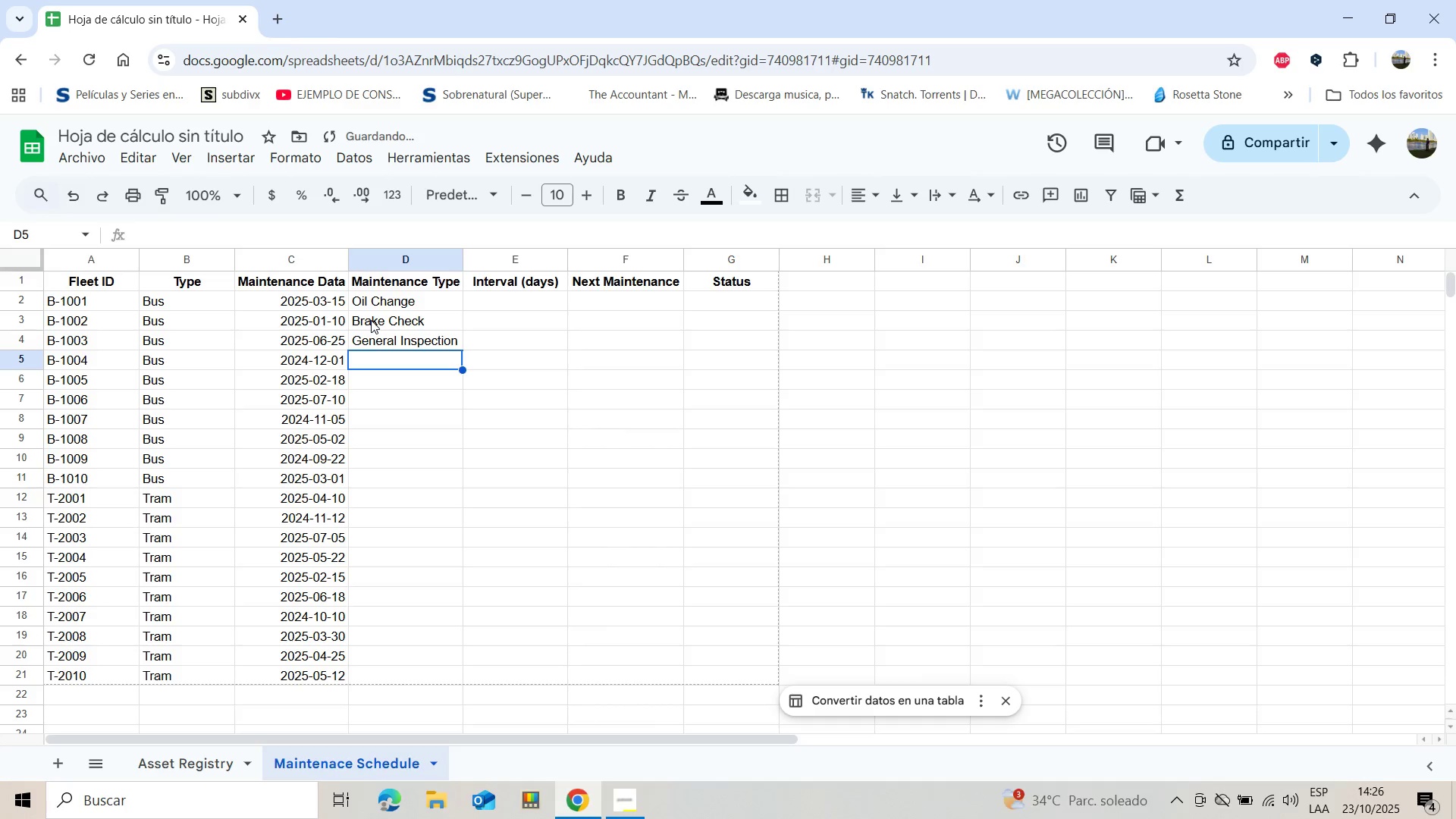 
type(Filter Replacement)
 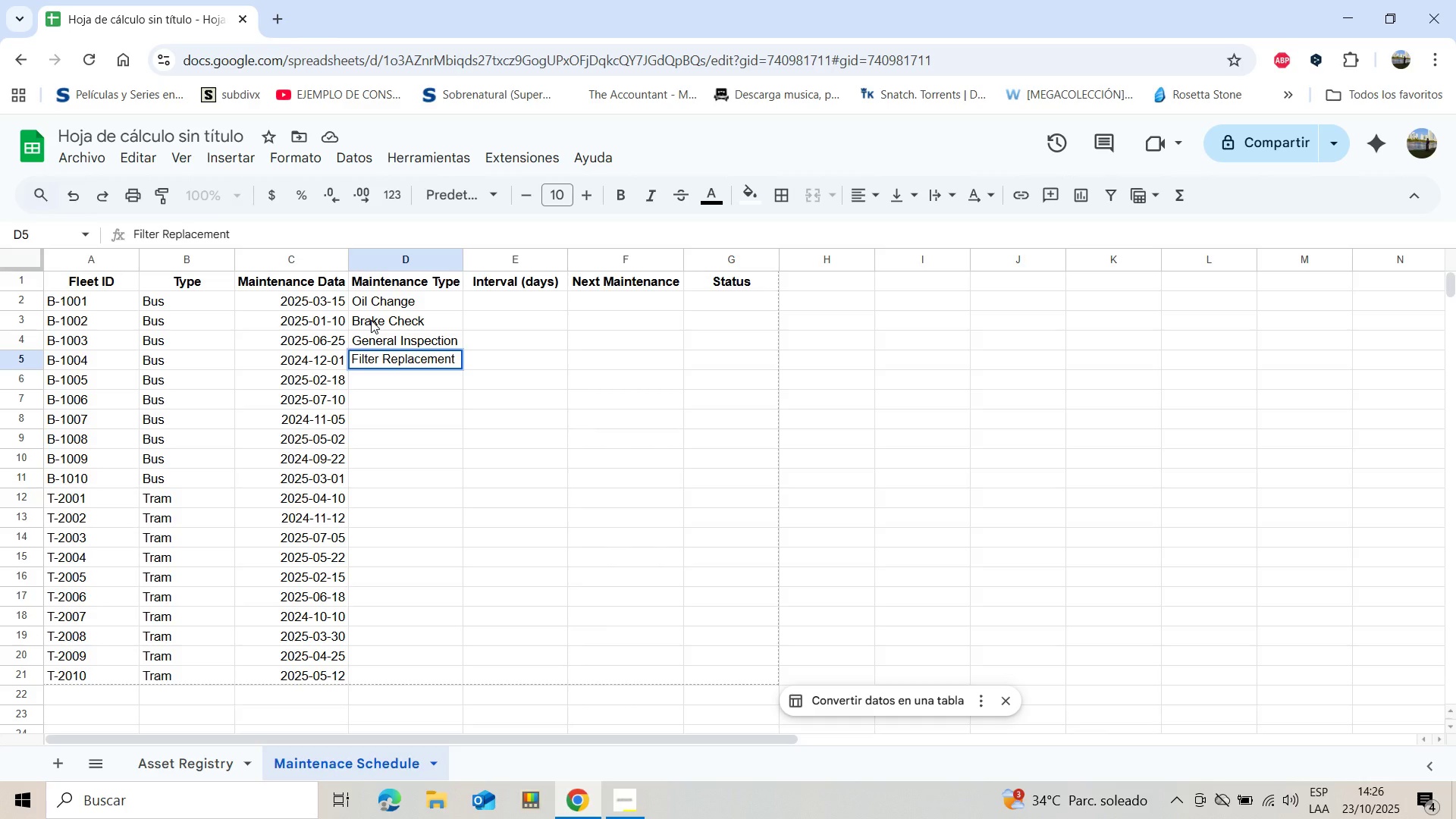 
key(Enter)
 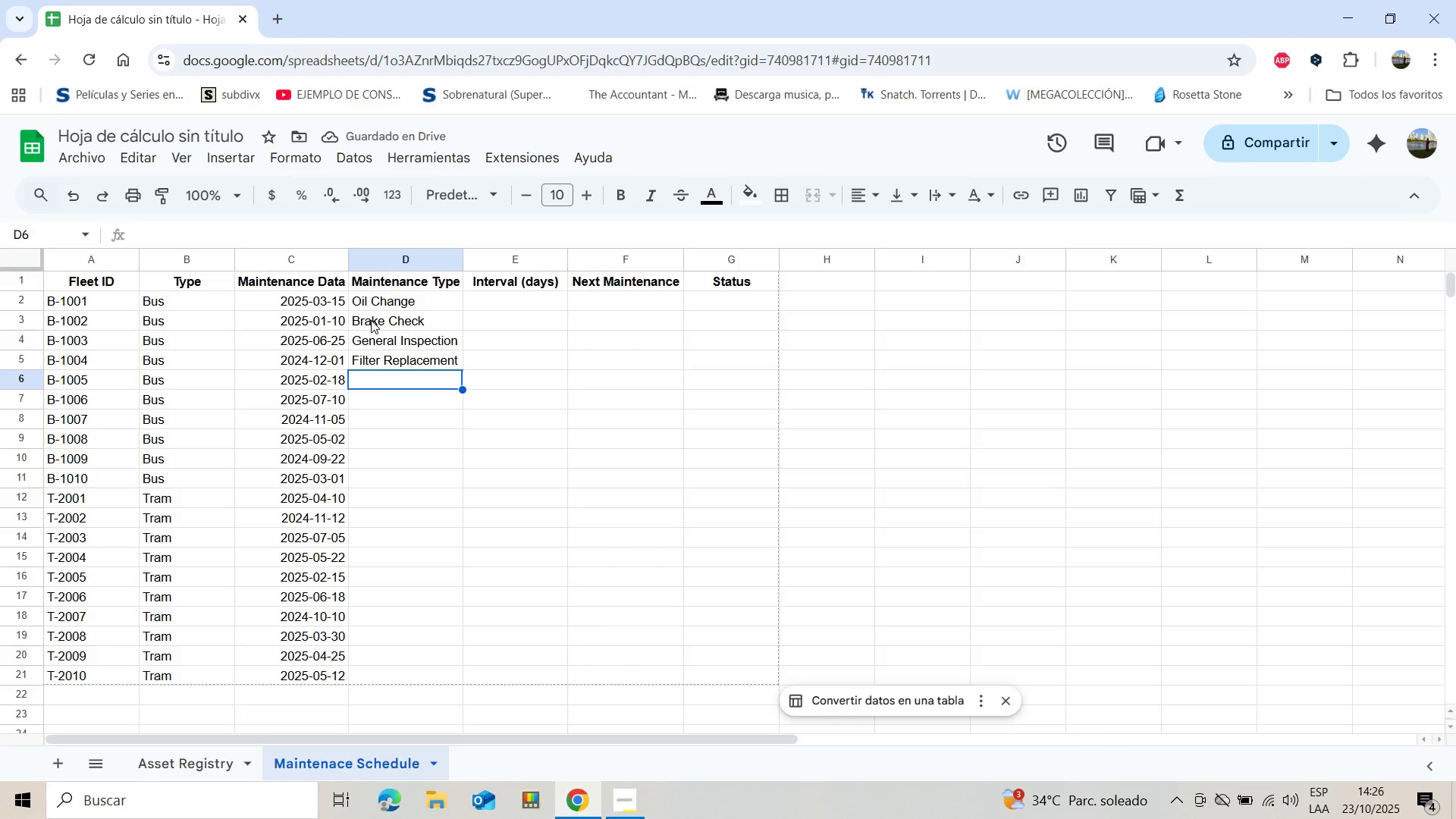 
type(Engine Check)
 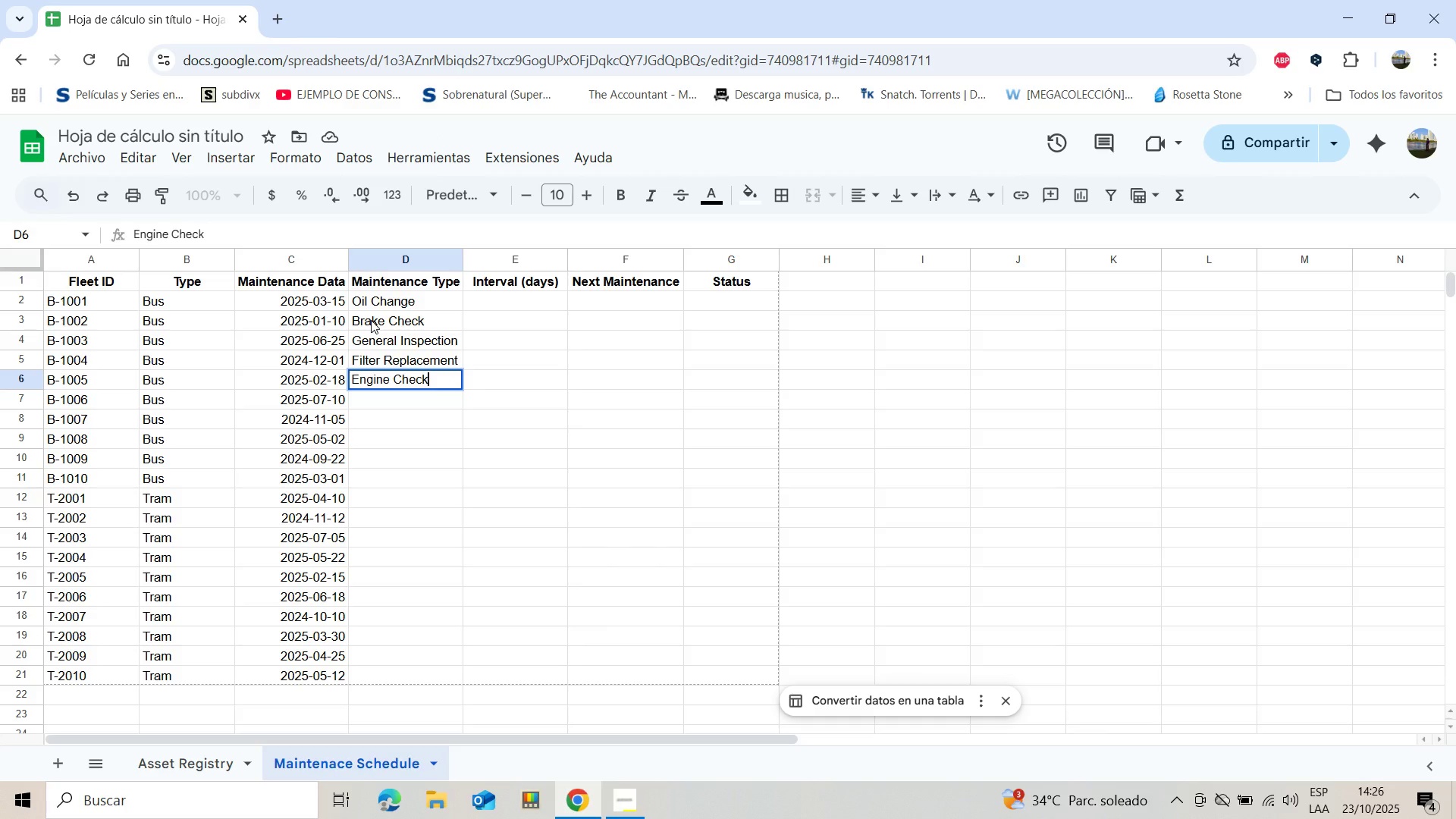 
key(Enter)
 